 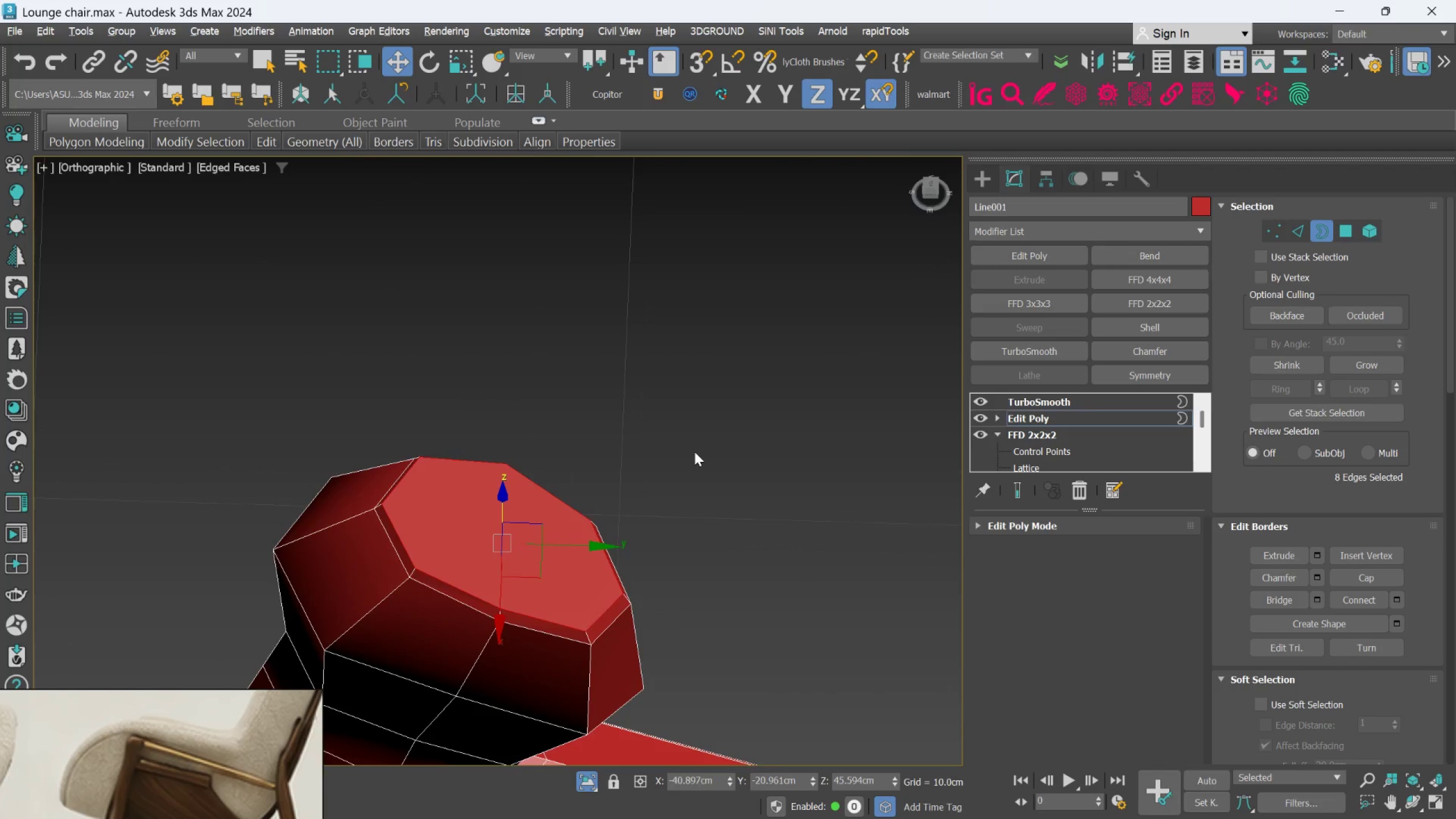 
hold_key(key=AltLeft, duration=0.39)
 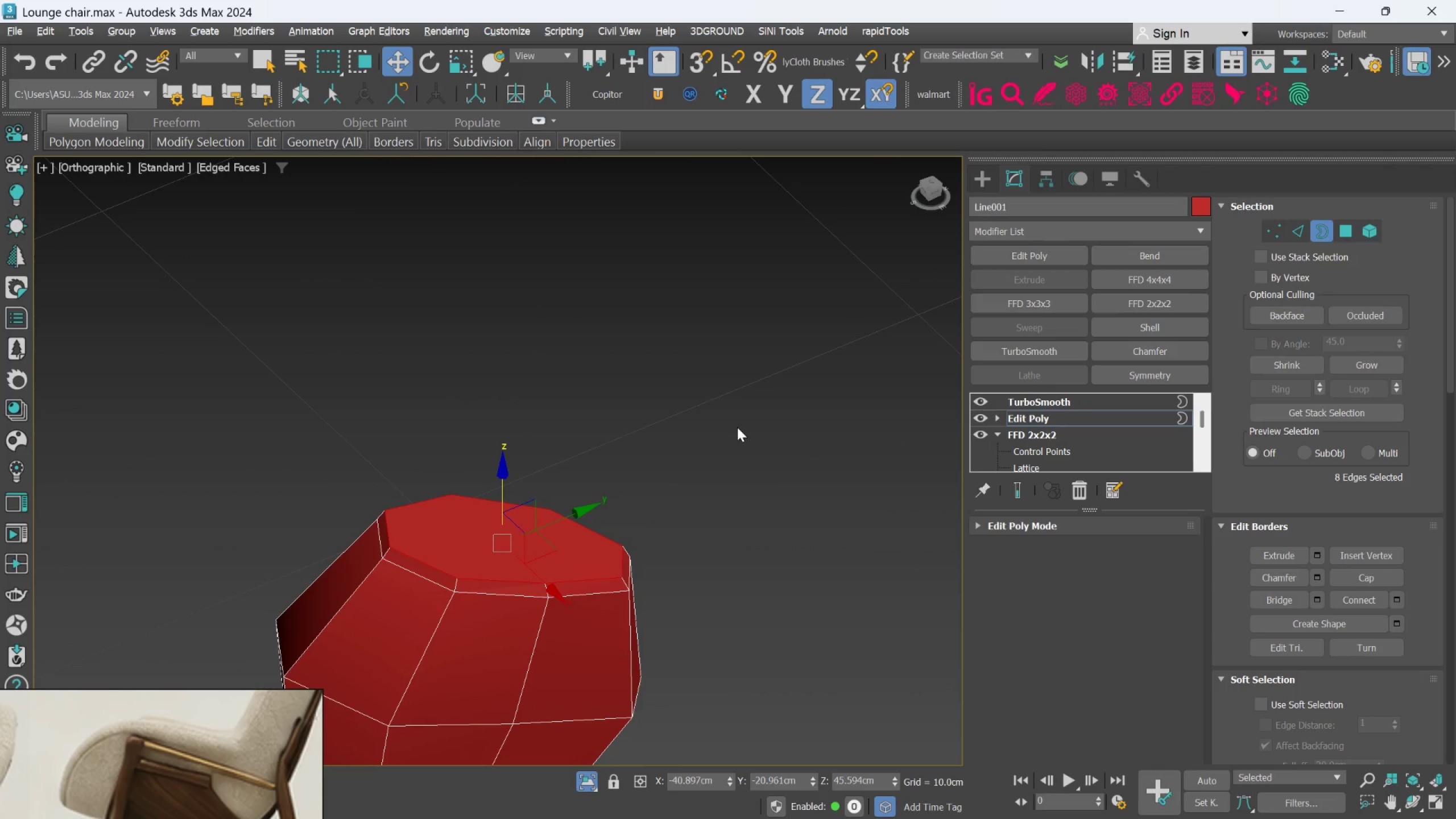 
wait(7.12)
 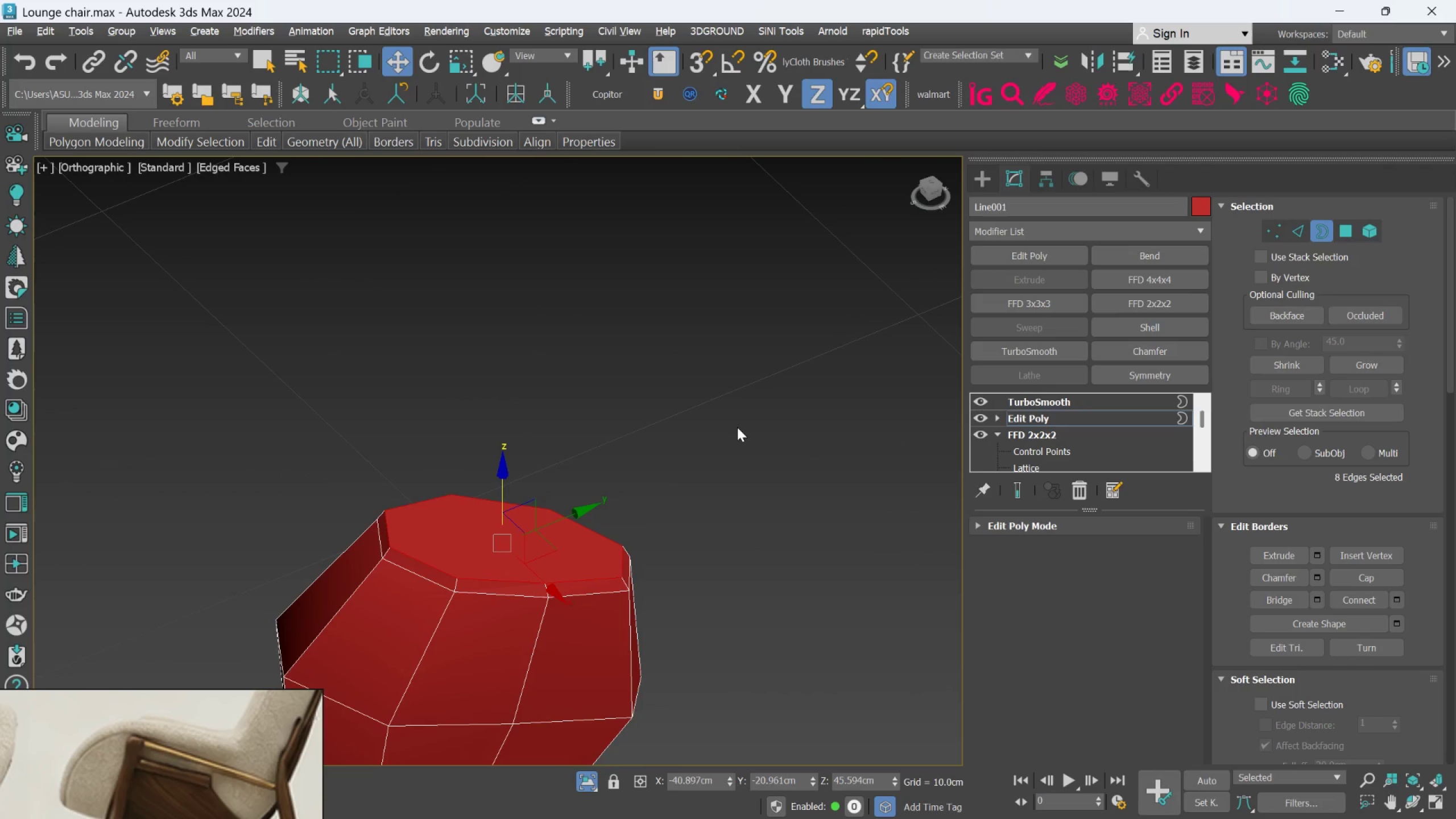 
key(Control+S)
 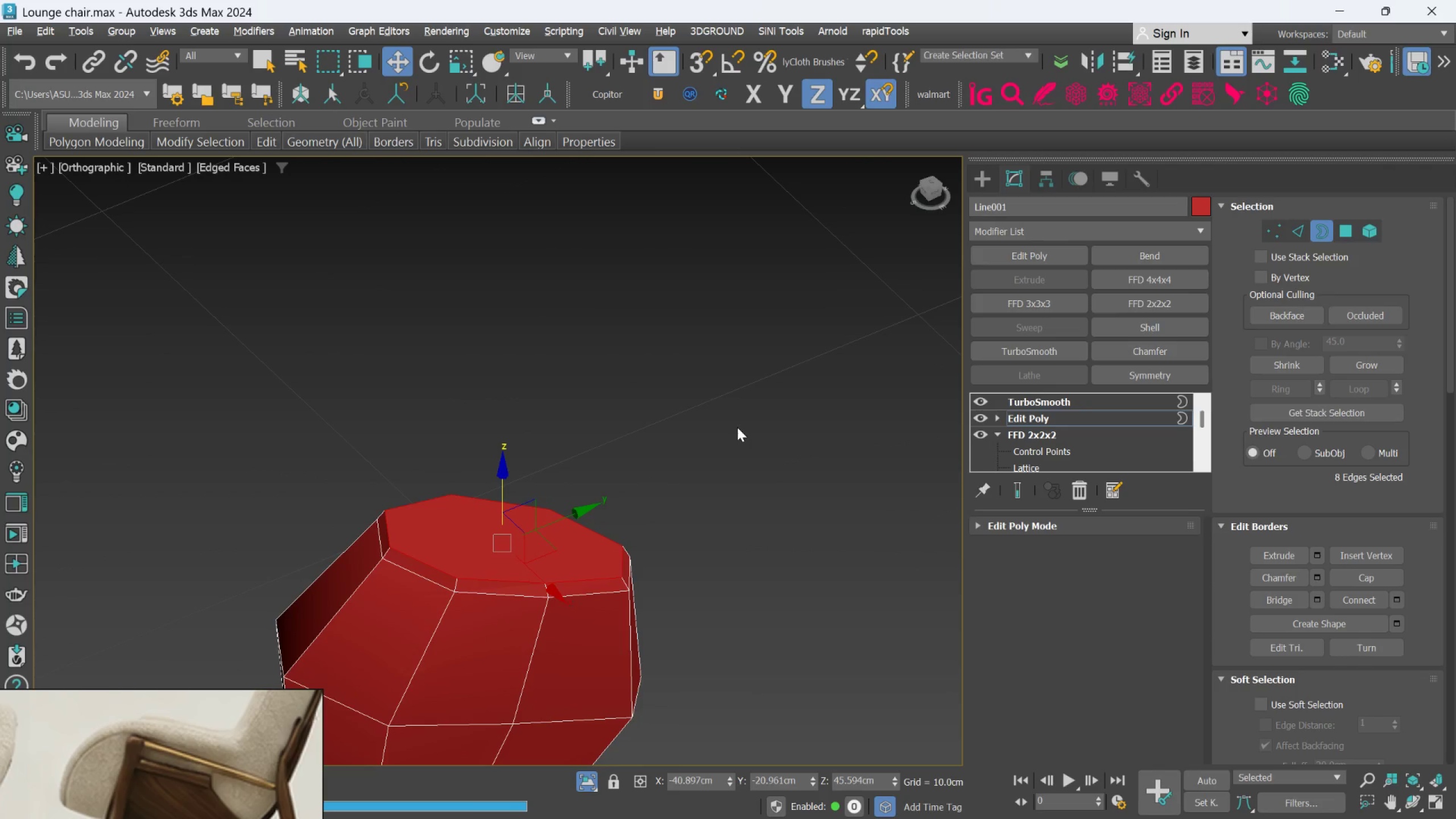 
scroll: coordinate [719, 445], scroll_direction: down, amount: 2.0
 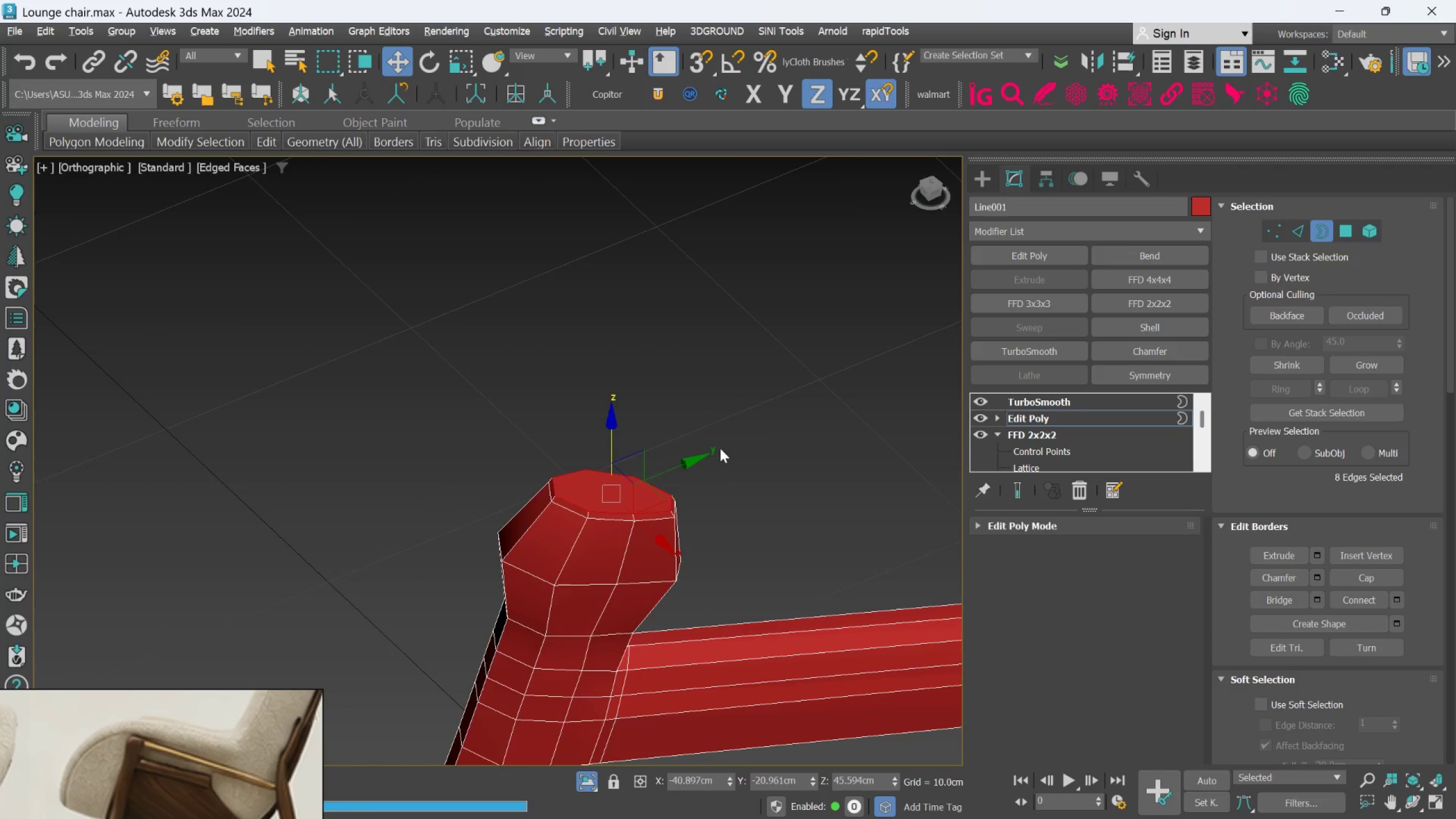 
hold_key(key=AltLeft, duration=0.36)
 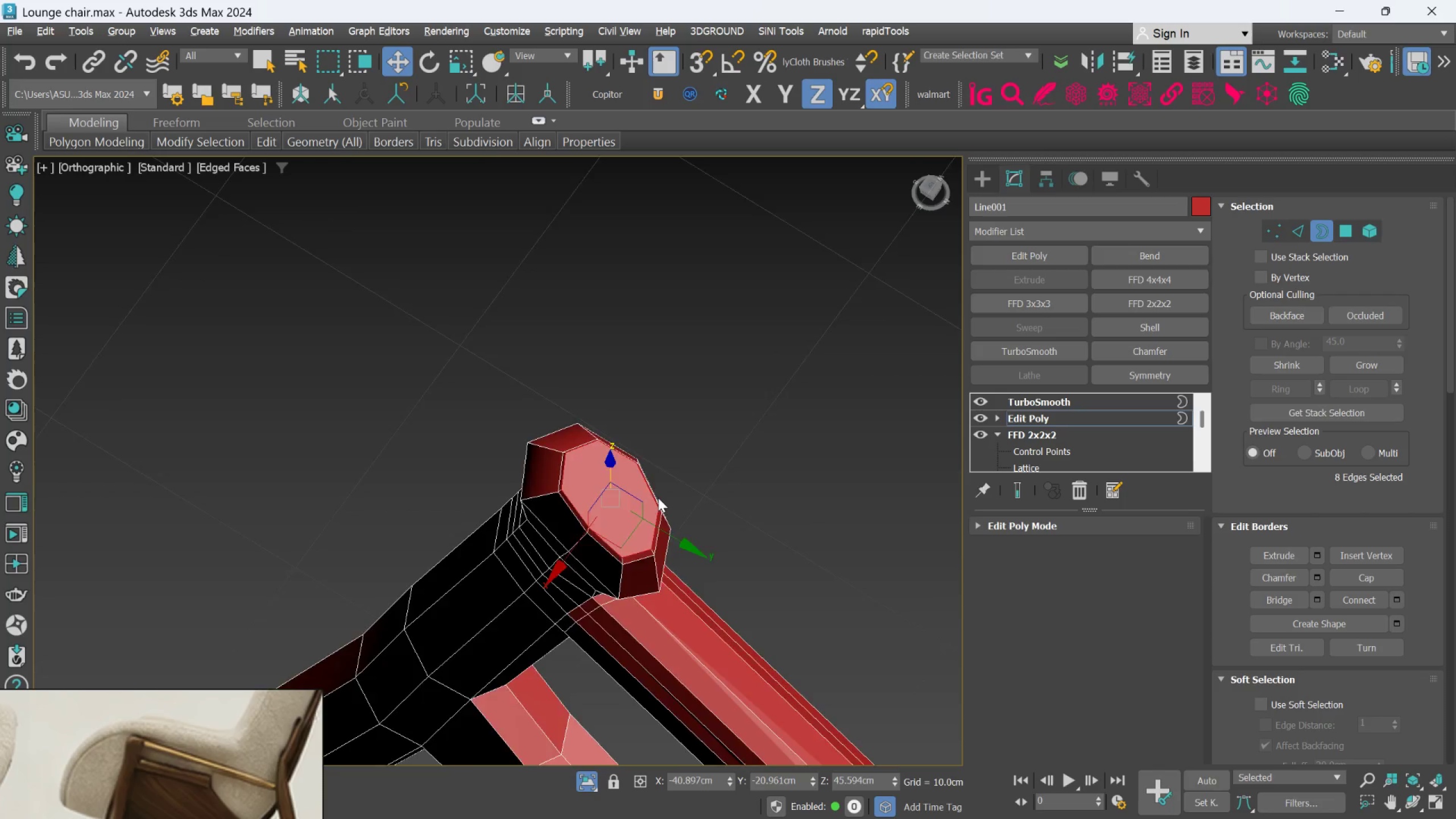 
hold_key(key=AltLeft, duration=0.78)
 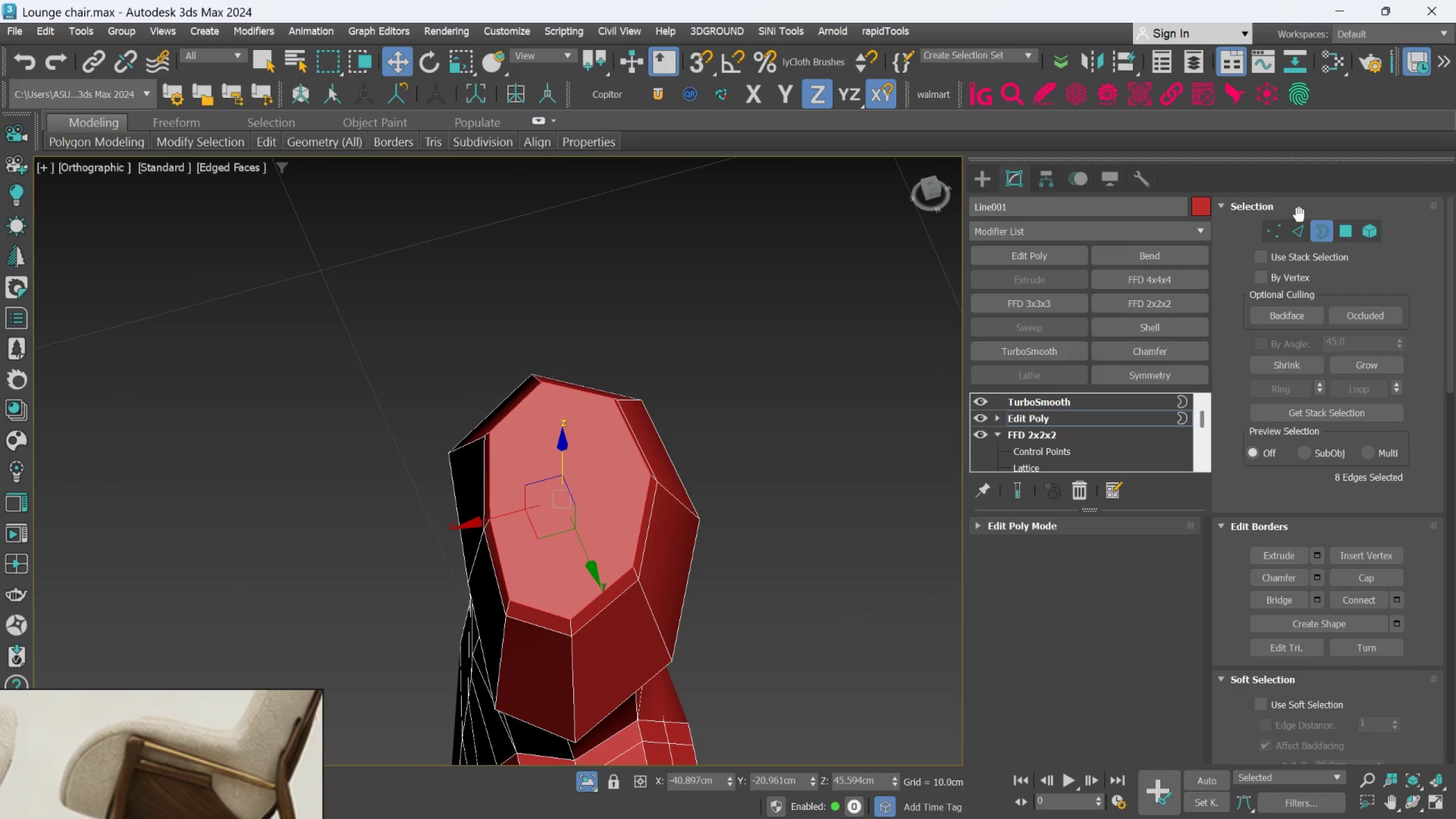 
scroll: coordinate [658, 498], scroll_direction: up, amount: 2.0
 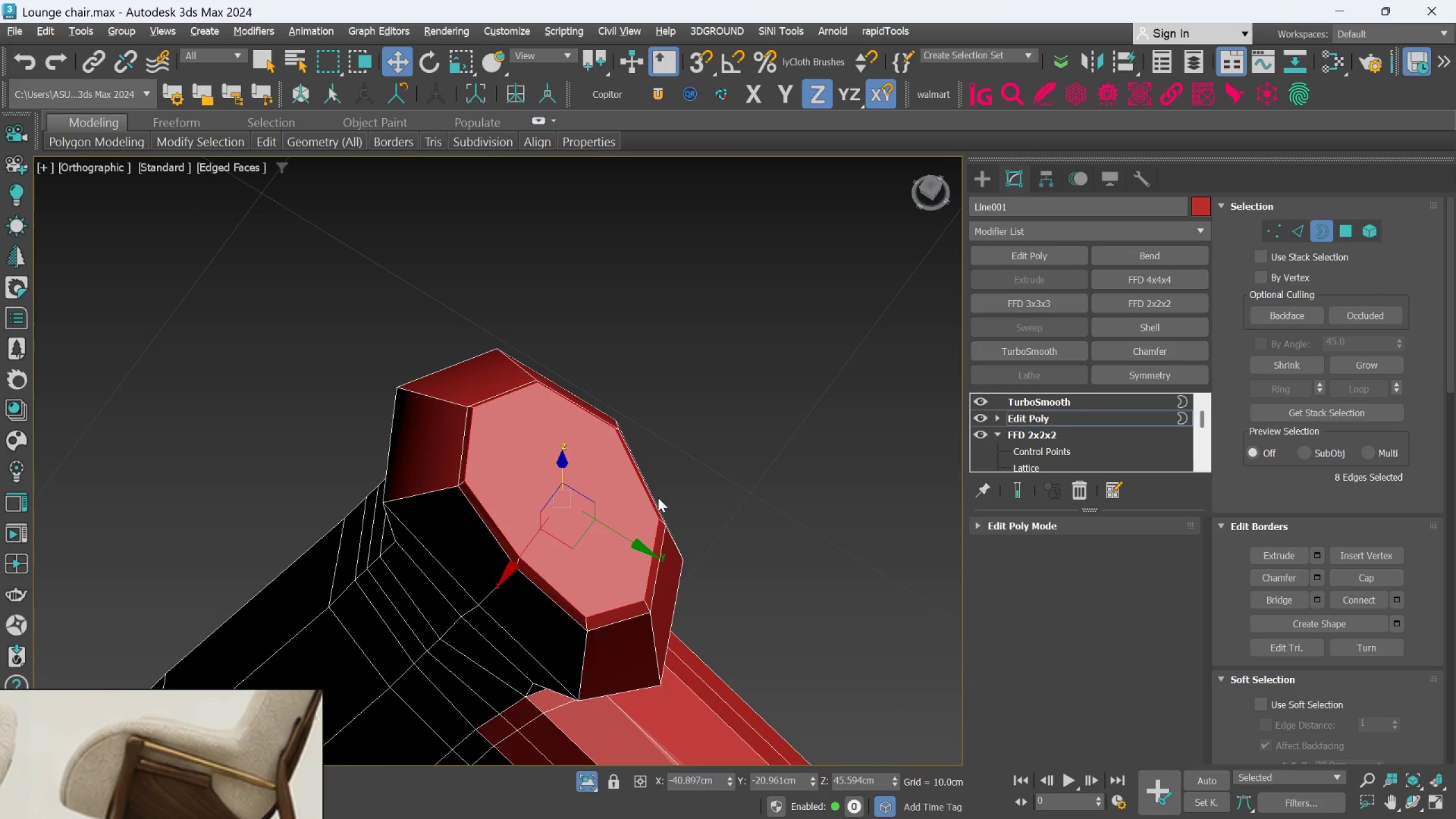 
hold_key(key=AltLeft, duration=7.36)
 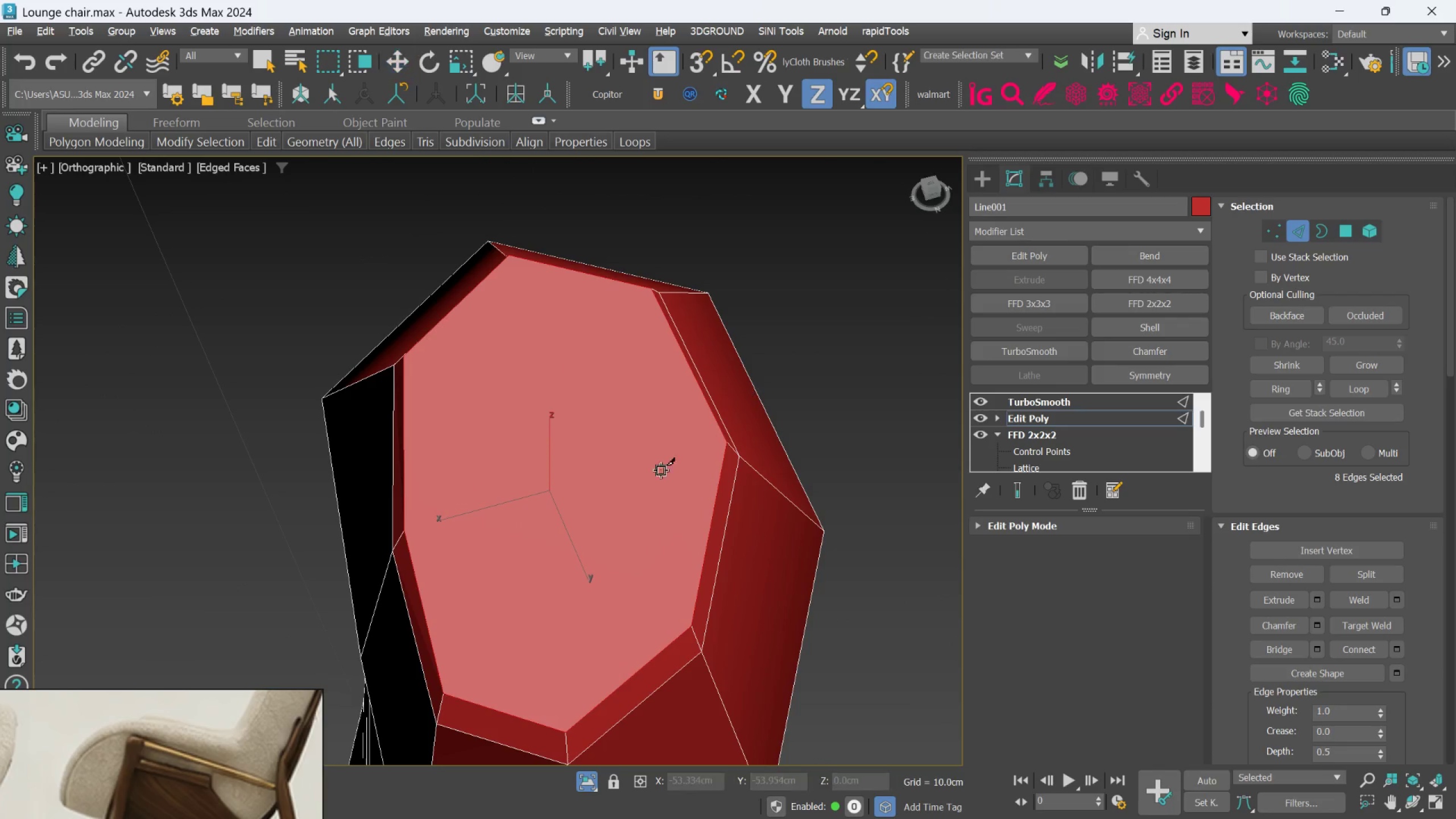 
key(Control+C)
 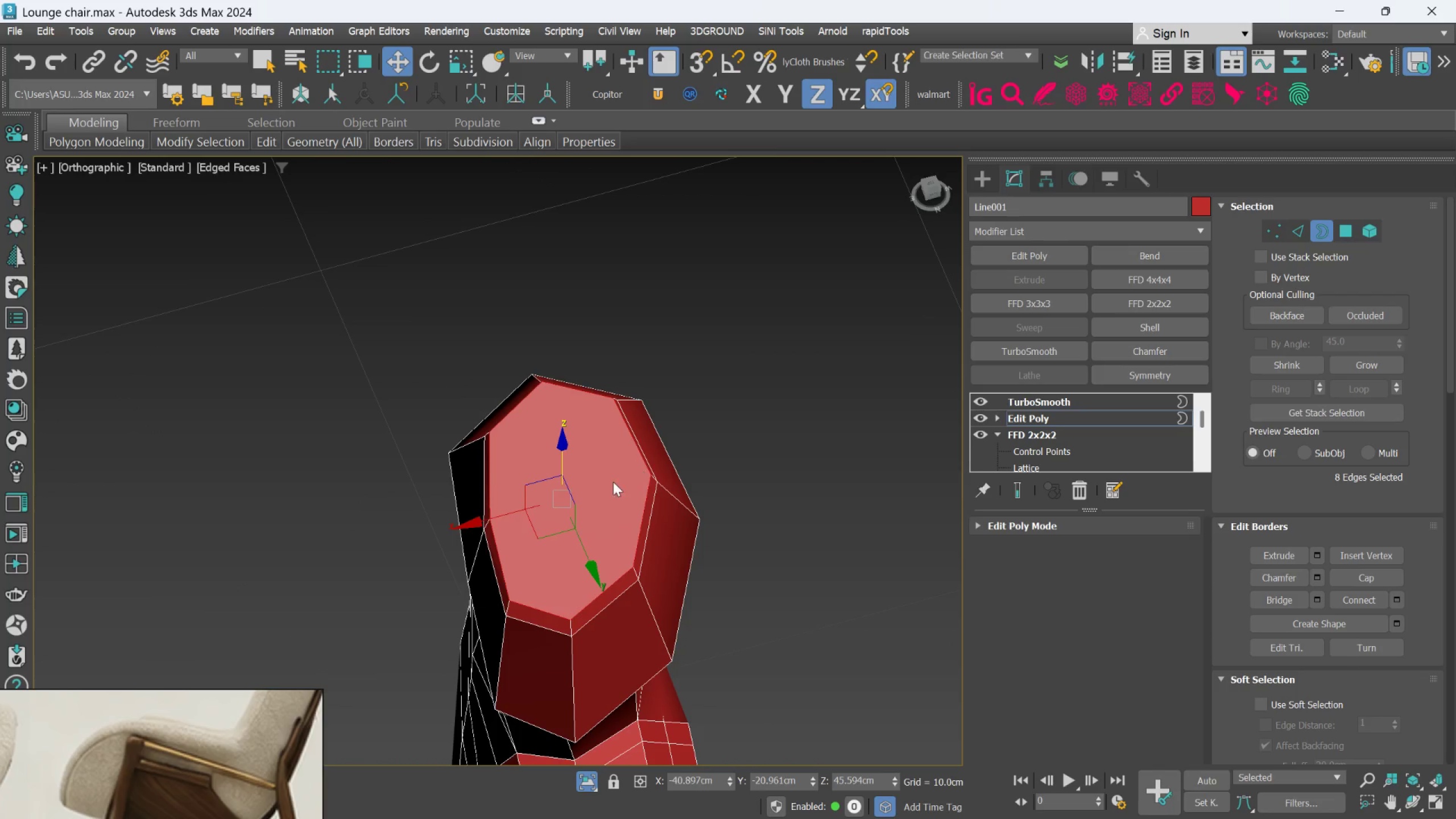 
scroll: coordinate [575, 507], scroll_direction: up, amount: 2.0
 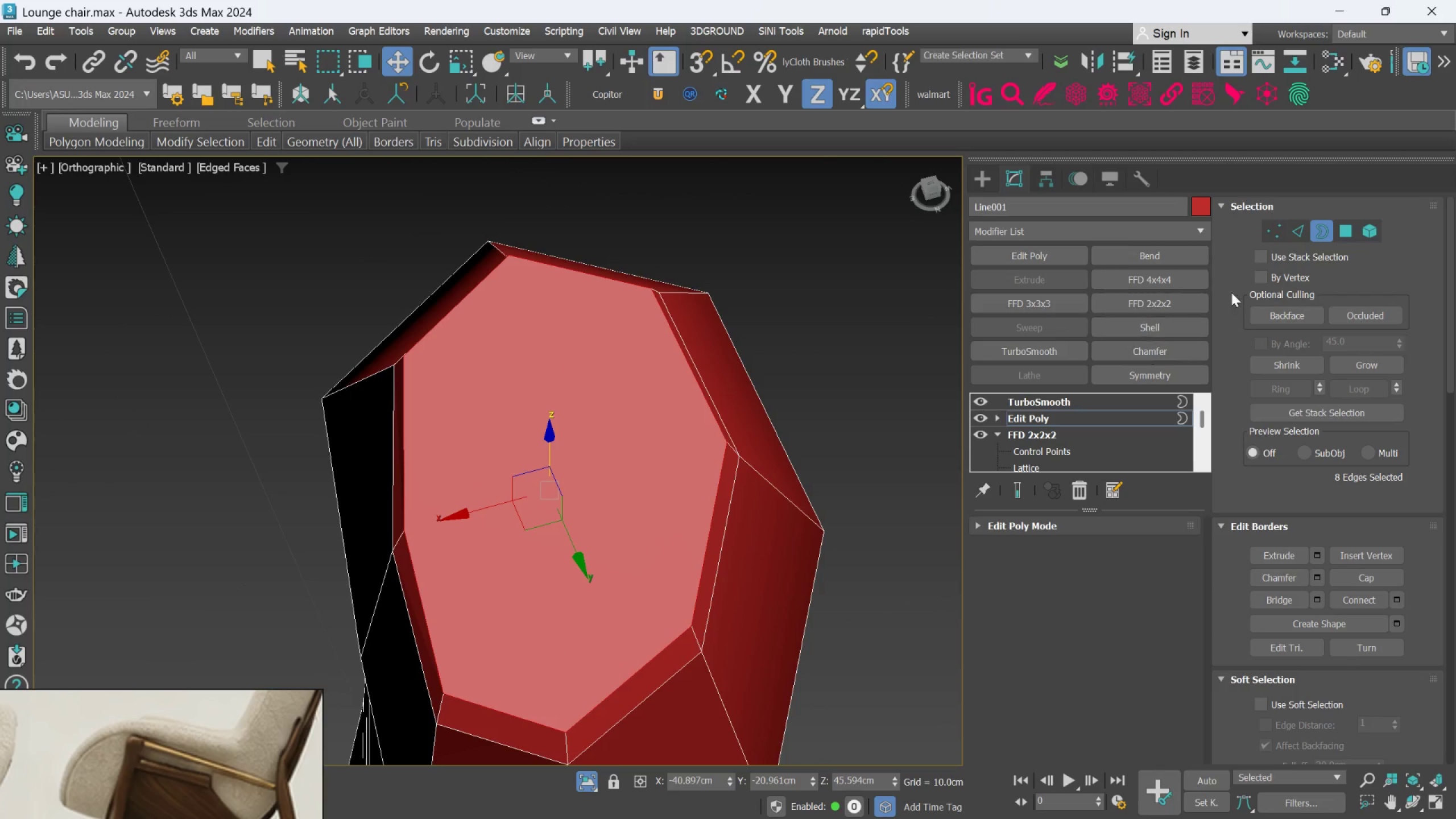 
left_click([1287, 237])
 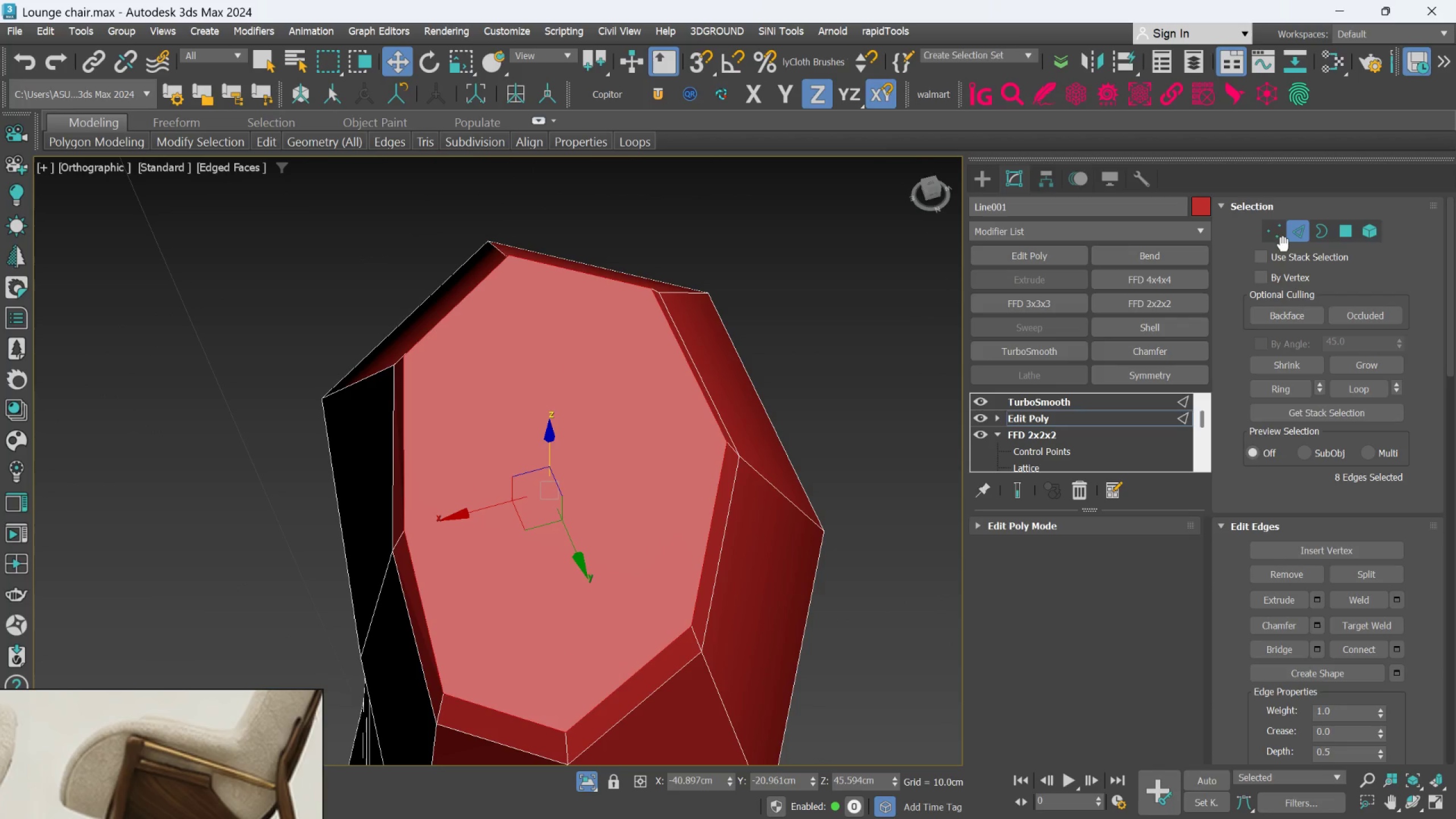 
hold_key(key=ControlLeft, duration=0.72)
 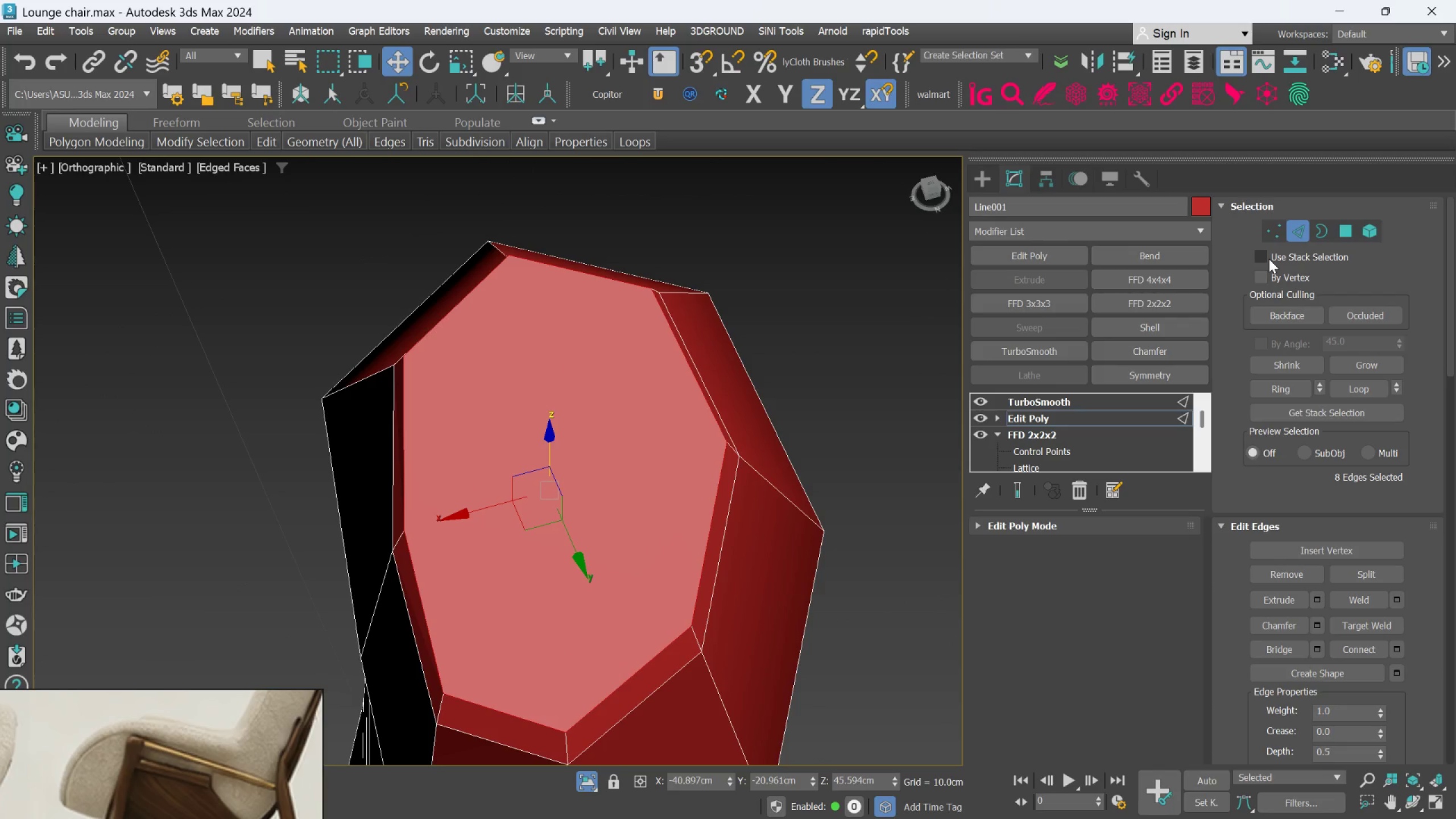 
key(Alt+C)
 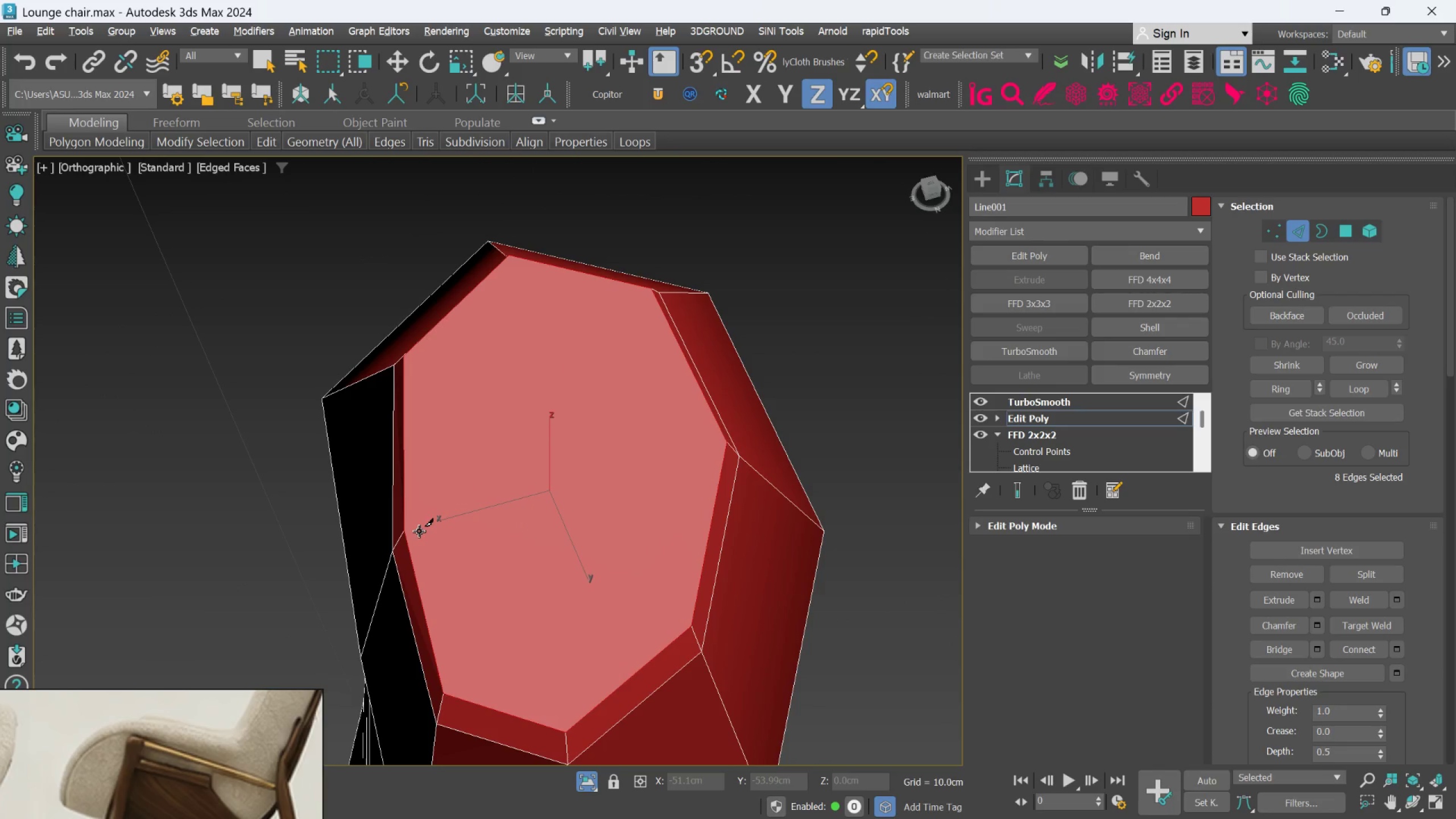 
left_click([415, 530])
 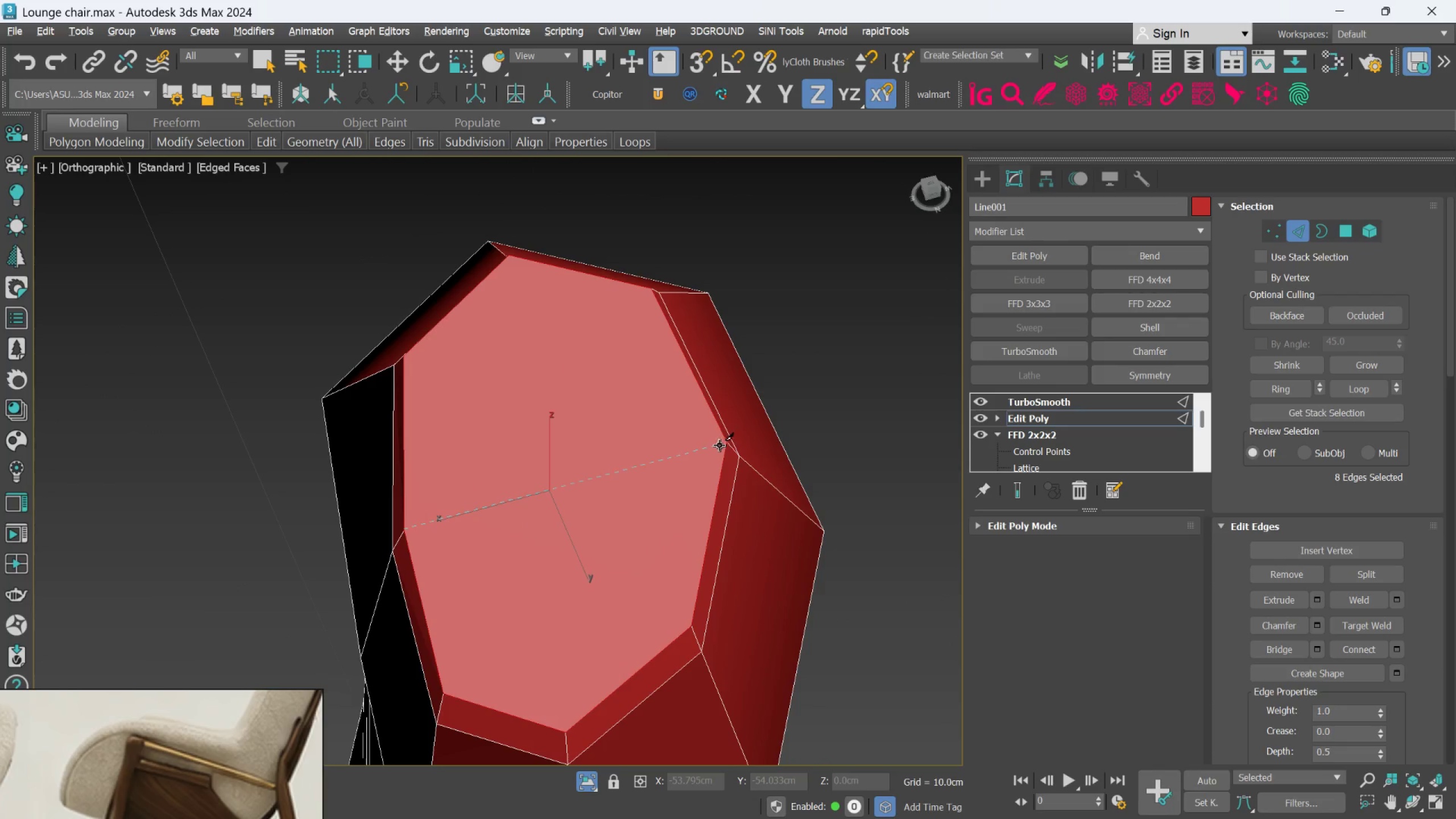 
left_click([723, 446])
 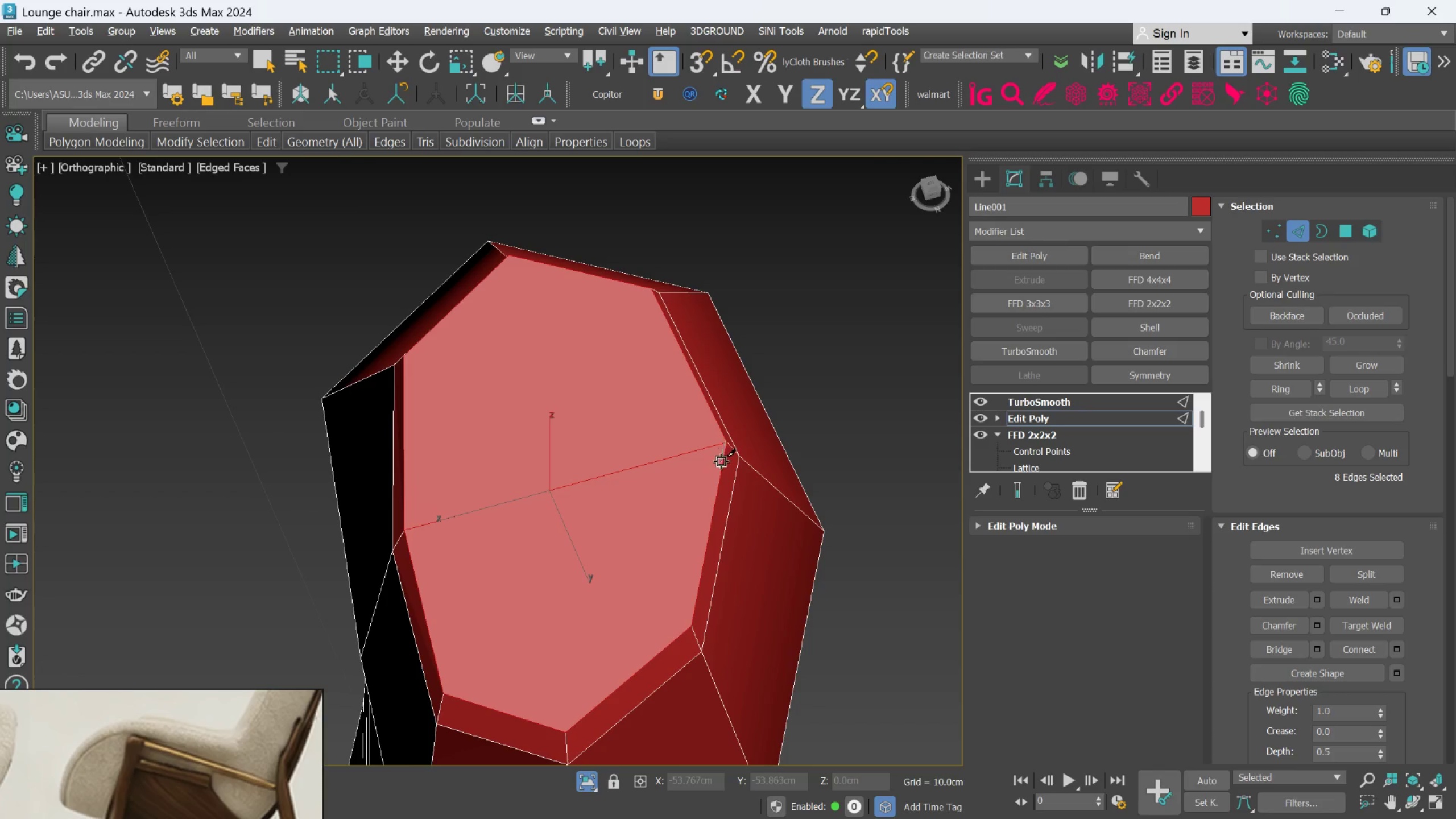 
right_click([721, 461])
 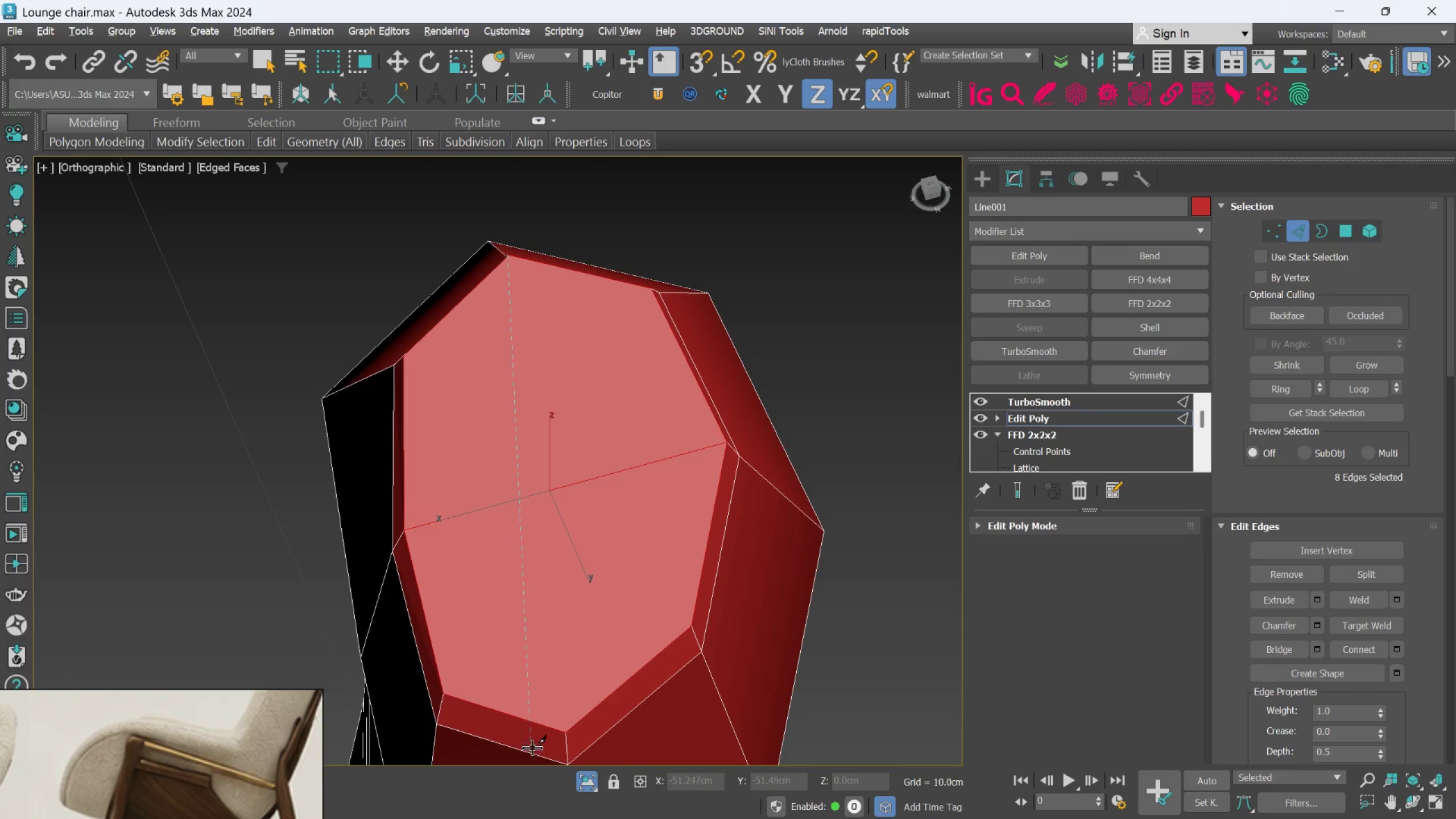 
left_click([561, 730])
 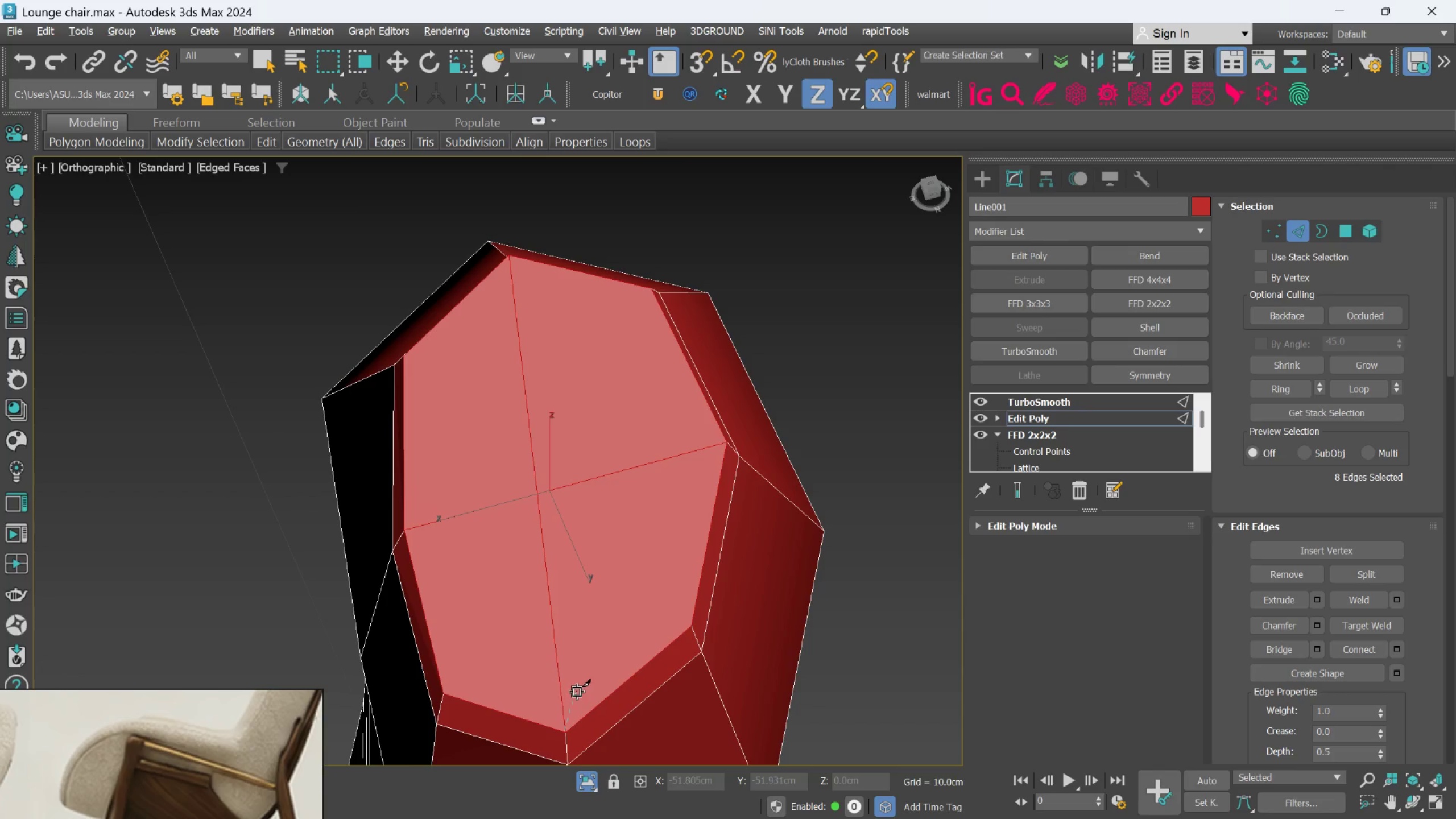 
right_click([577, 692])
 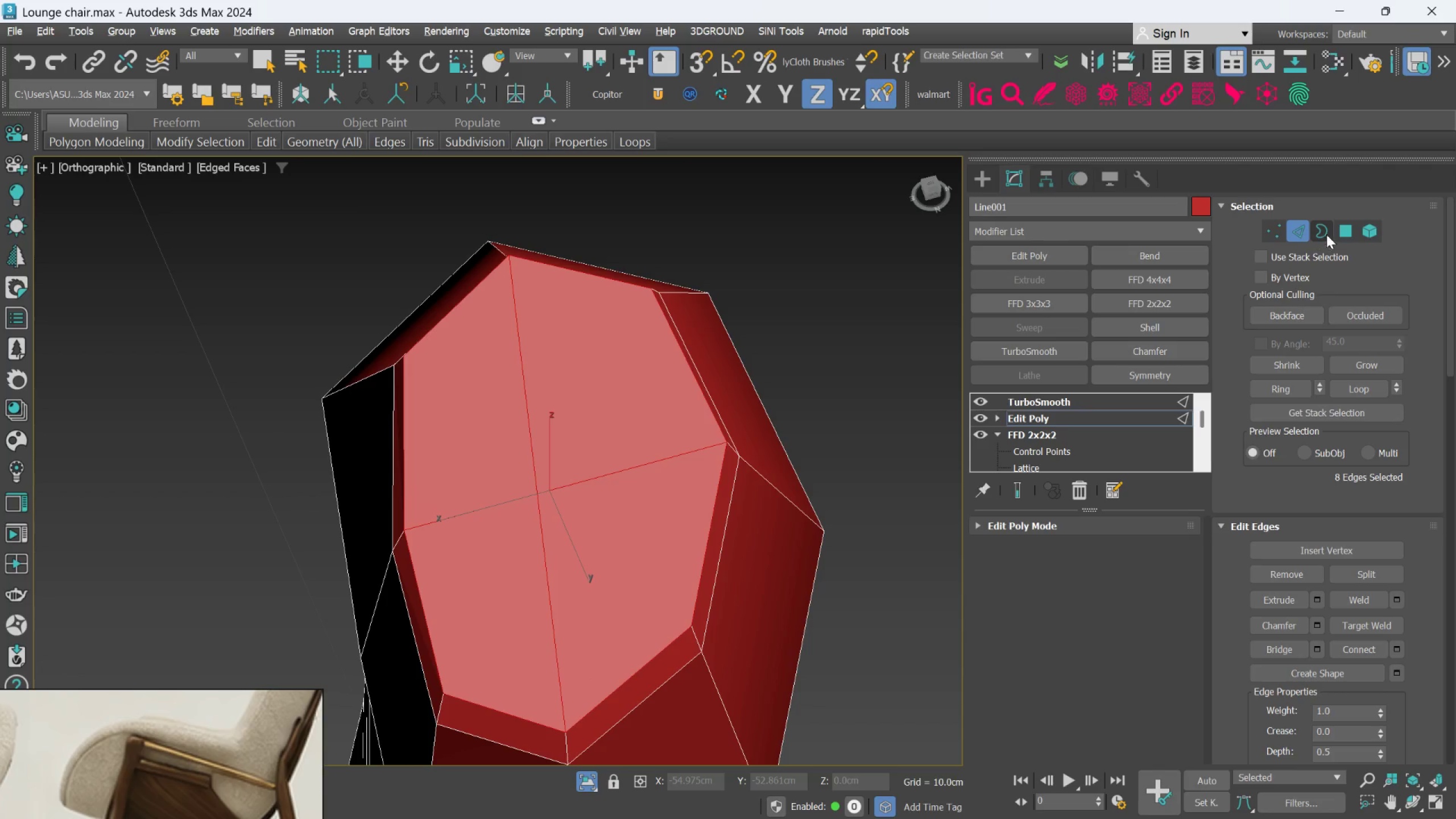 
left_click([1346, 227])
 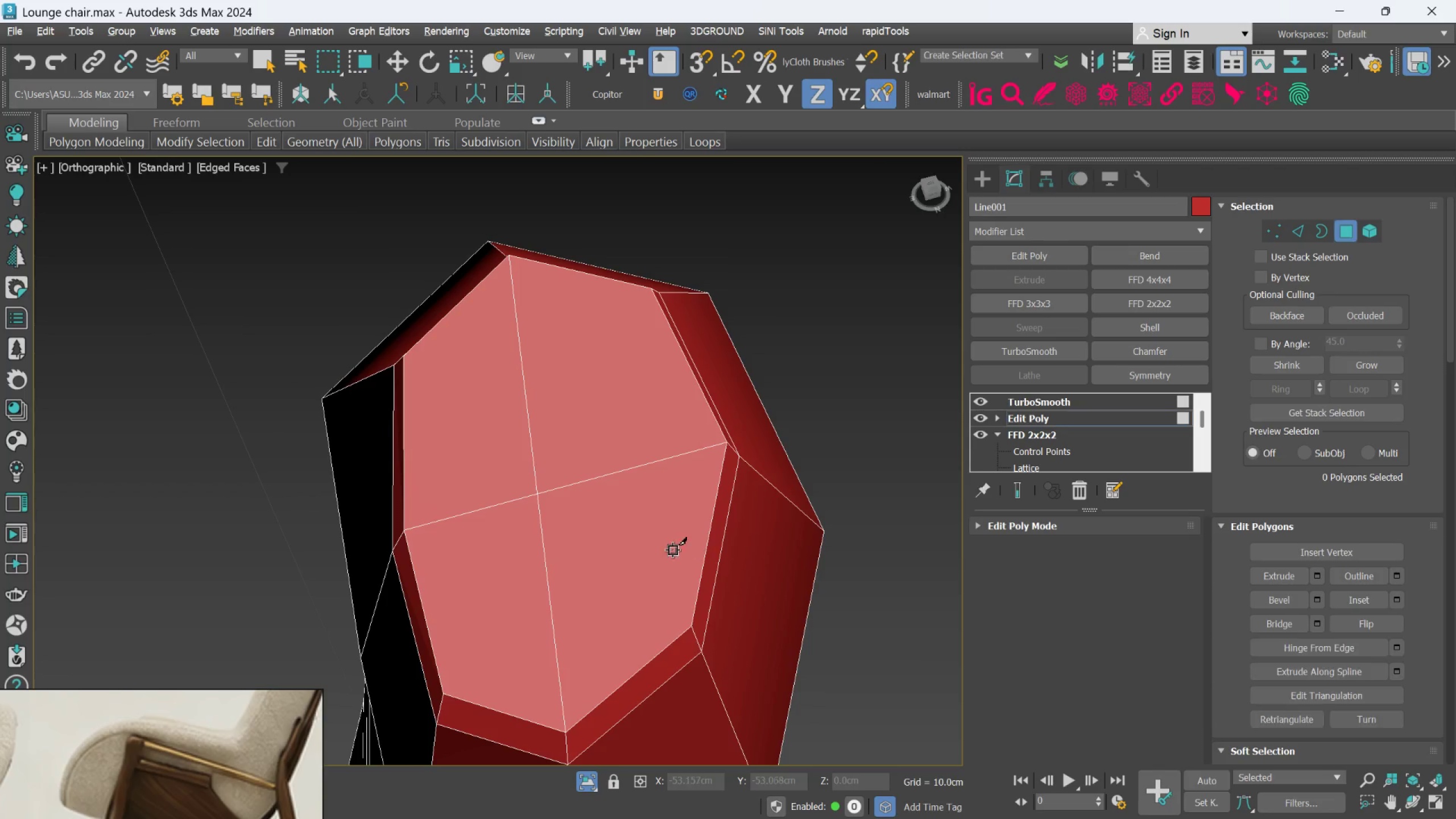 
left_click([634, 544])
 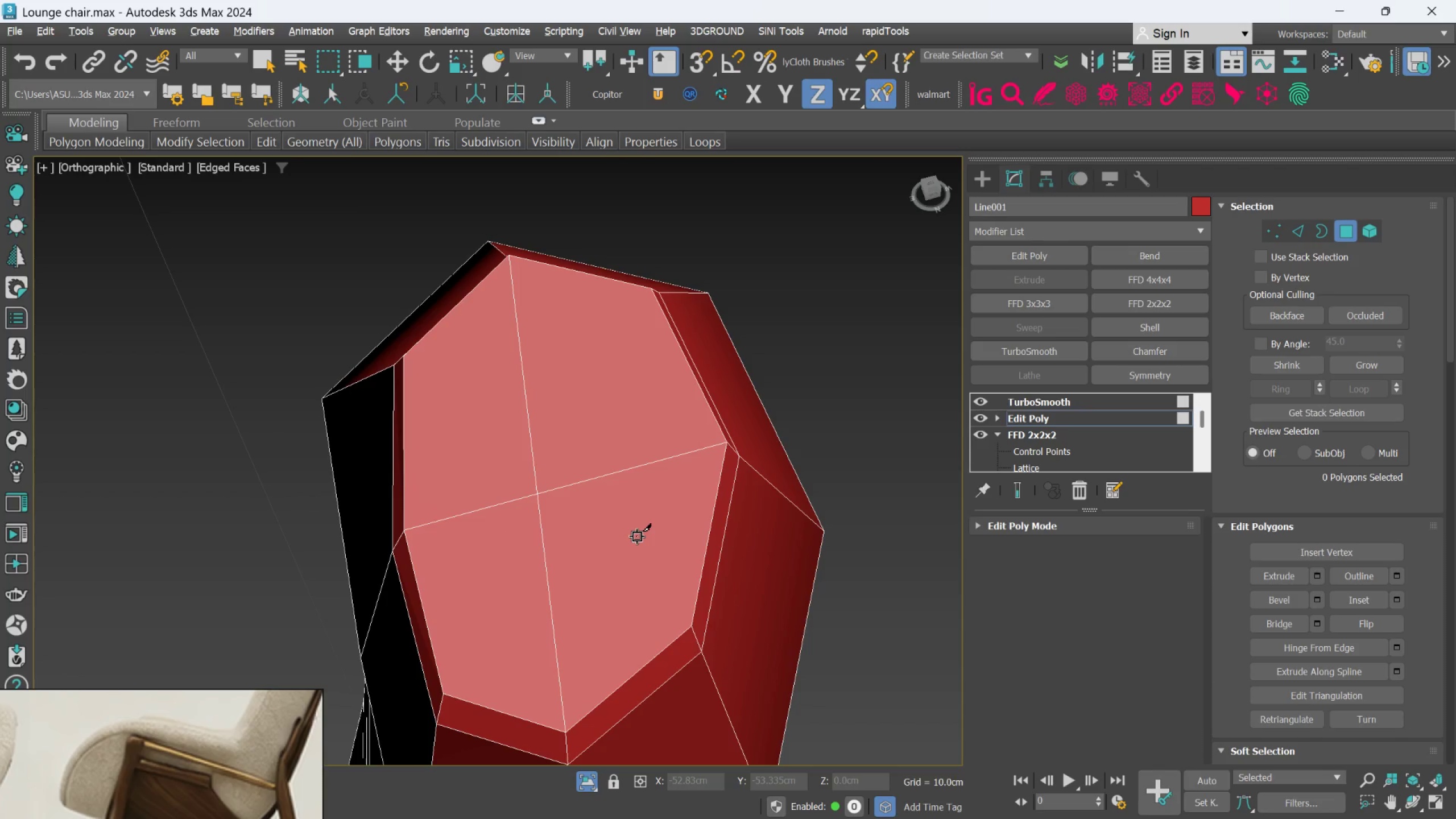 
key(Alt+AltLeft)
 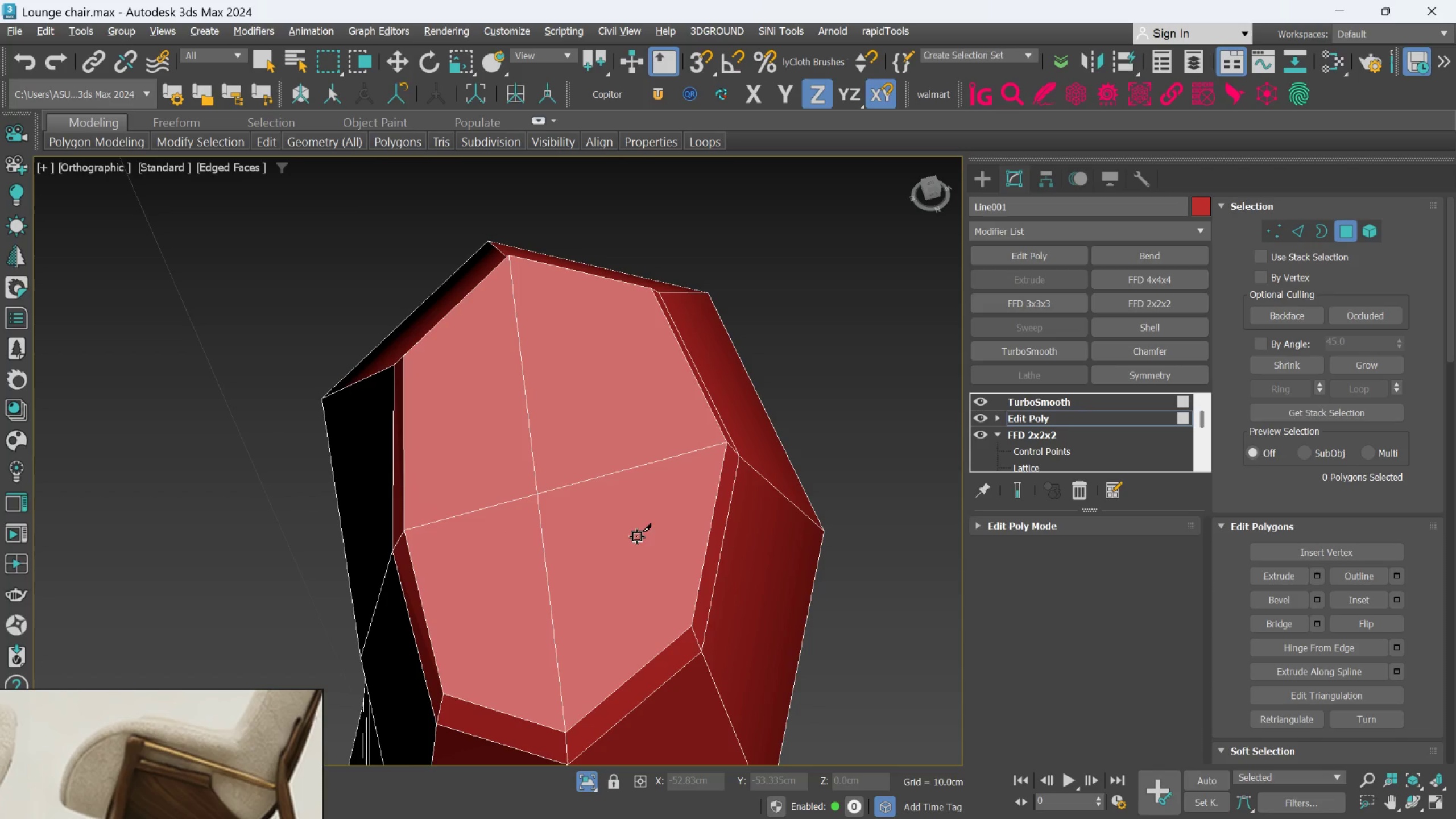 
key(Alt+C)
 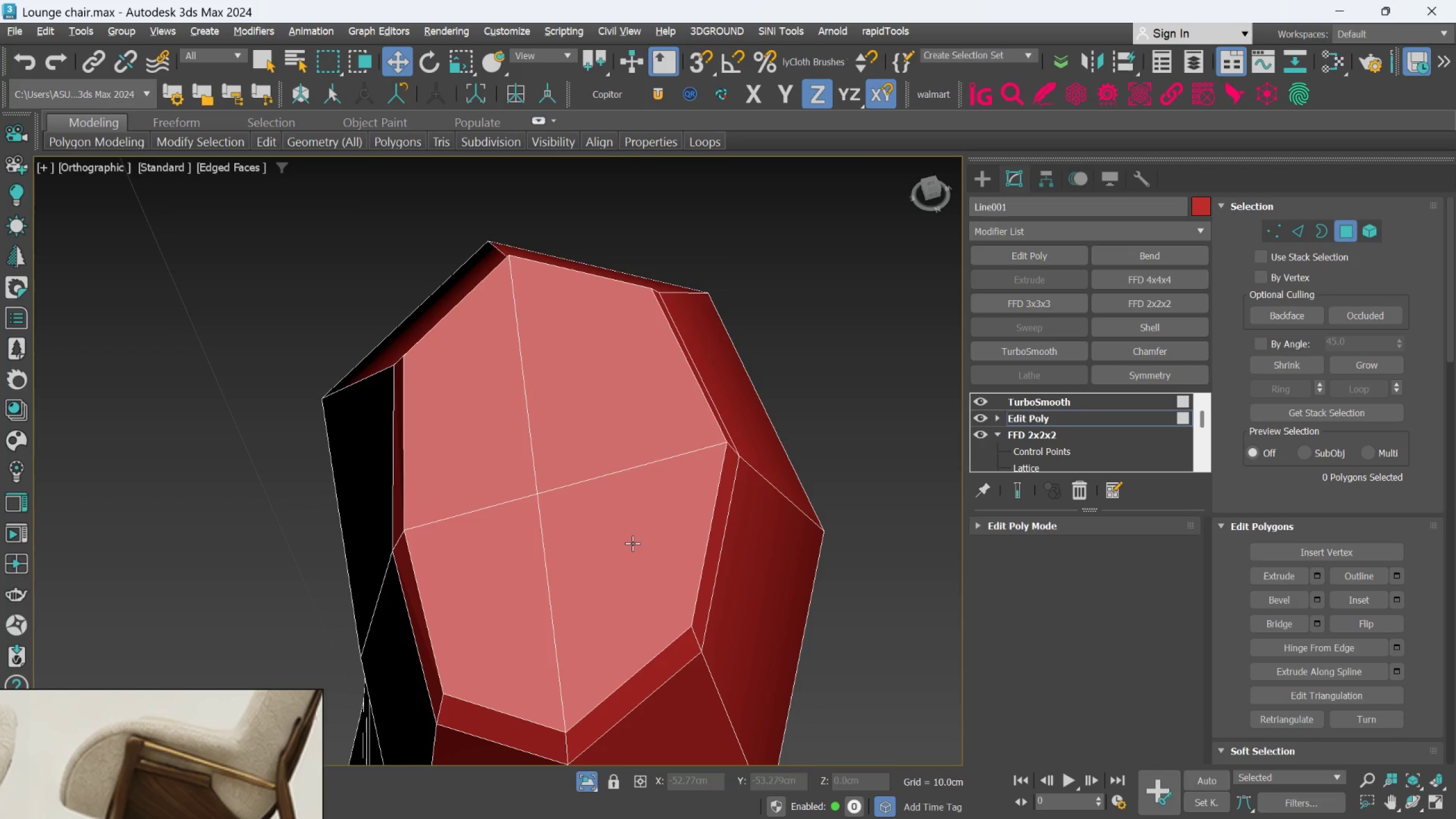 
left_click([632, 543])
 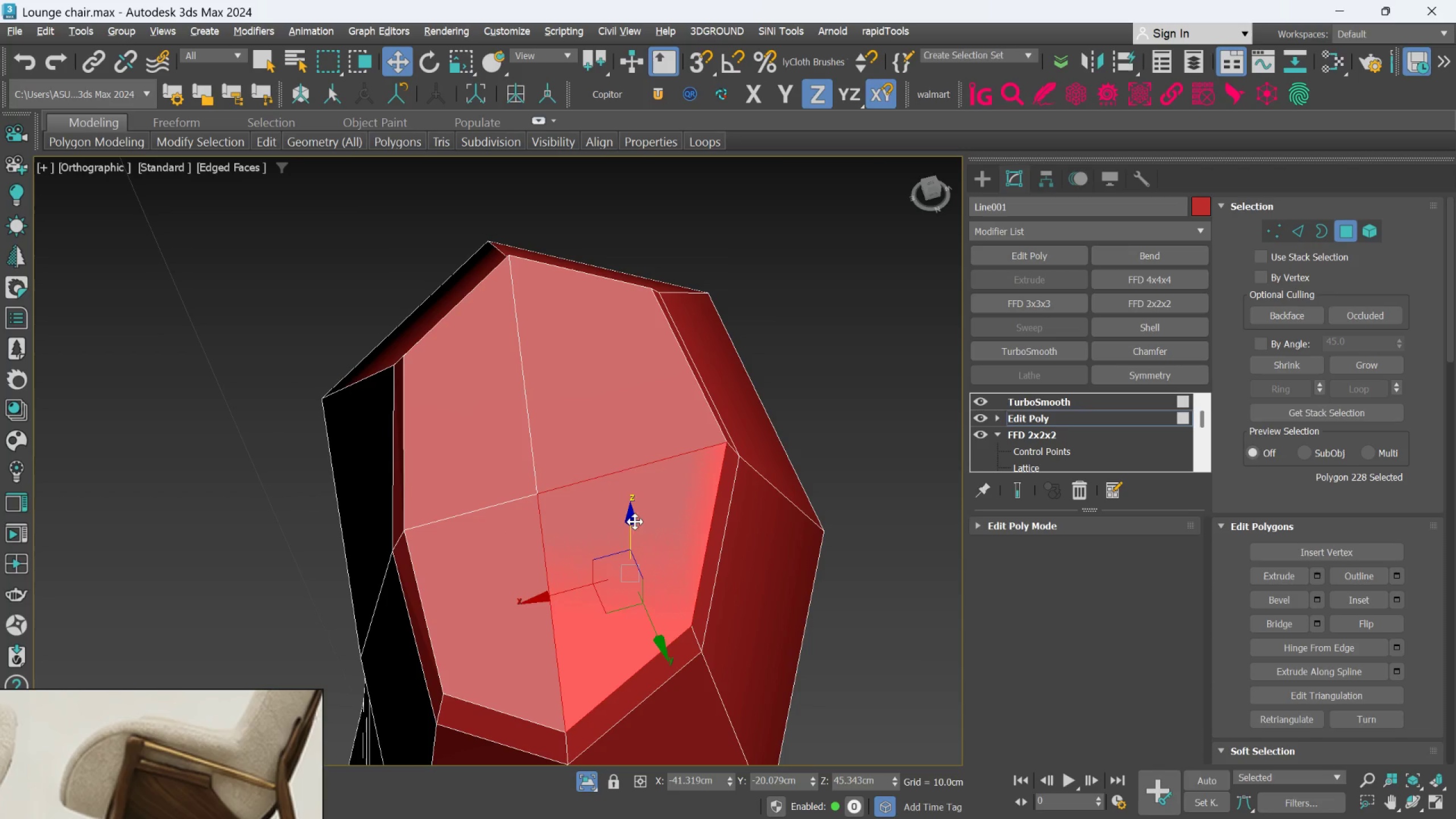 
hold_key(key=ControlLeft, duration=1.31)
double_click([624, 421])
 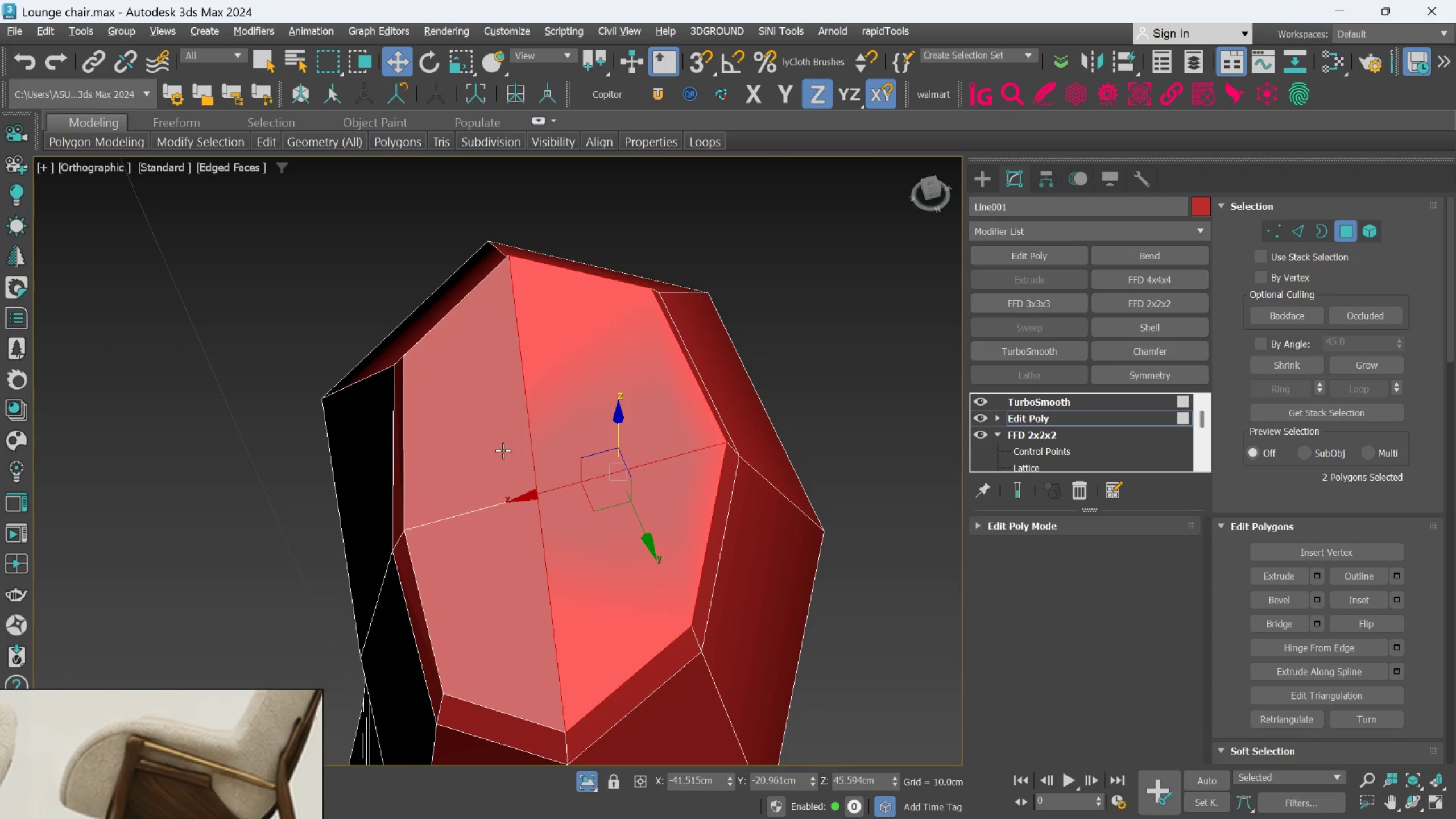 
left_click([497, 449])
 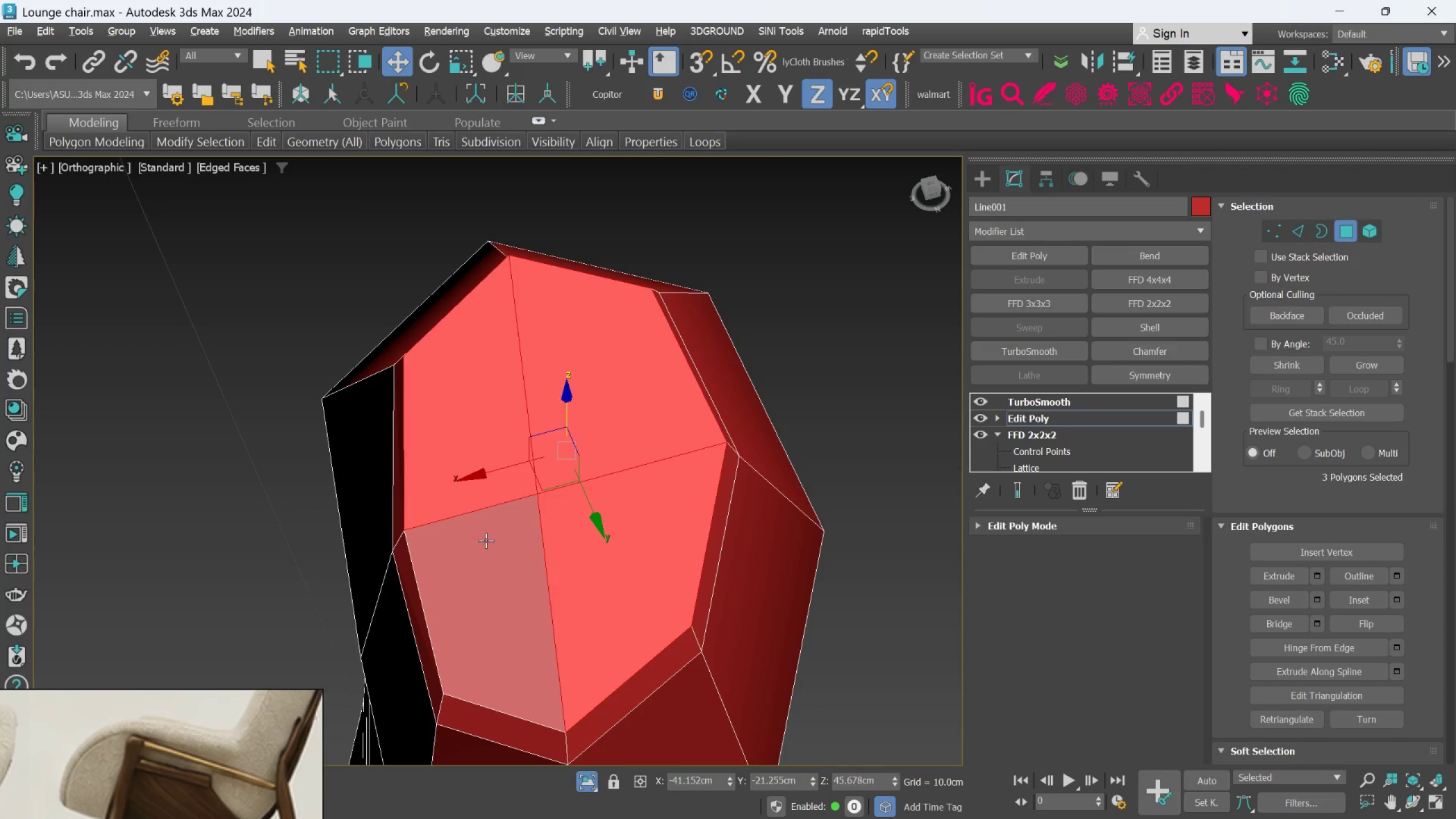 
double_click([484, 543])
 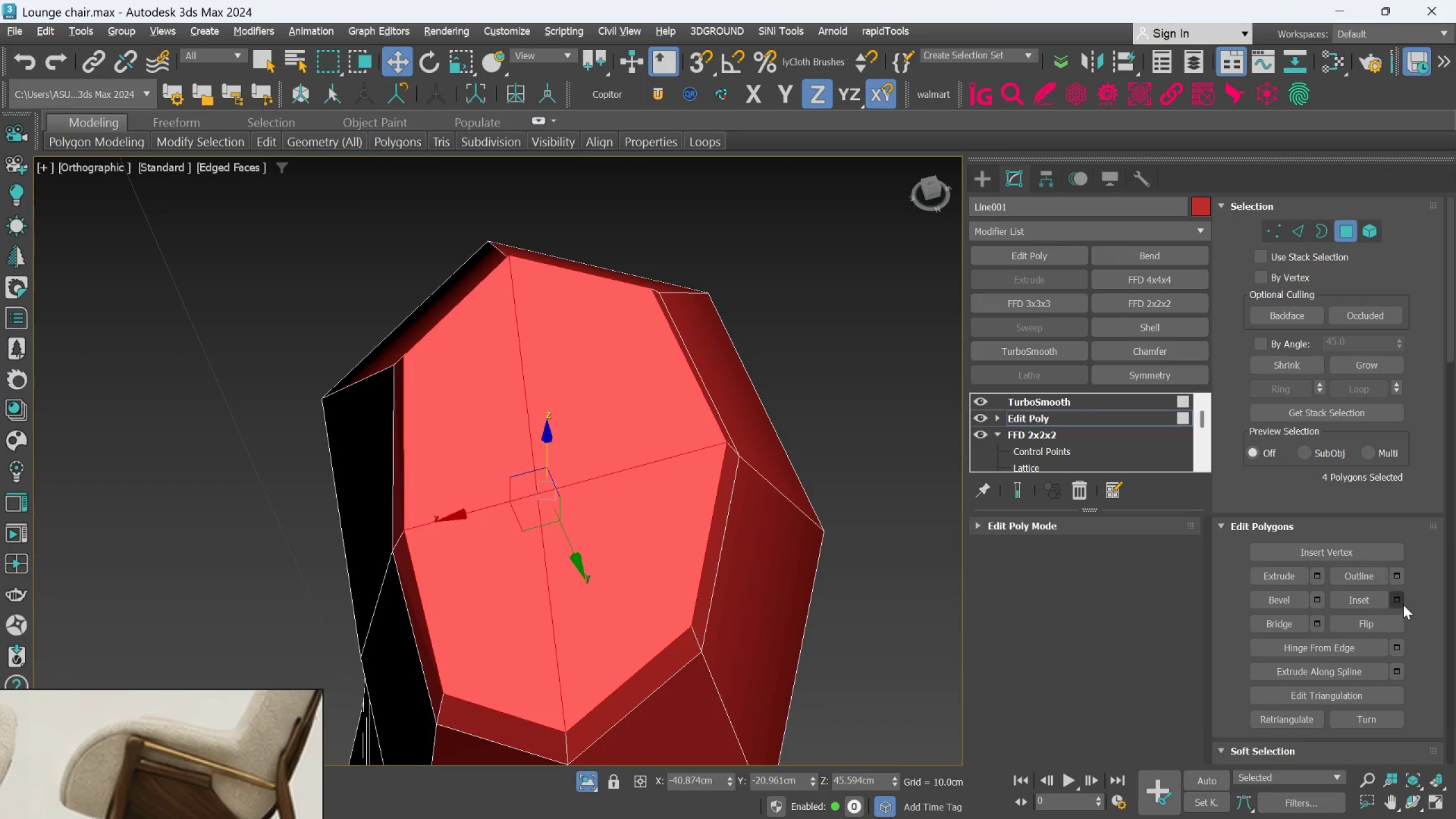 
left_click([1403, 601])
 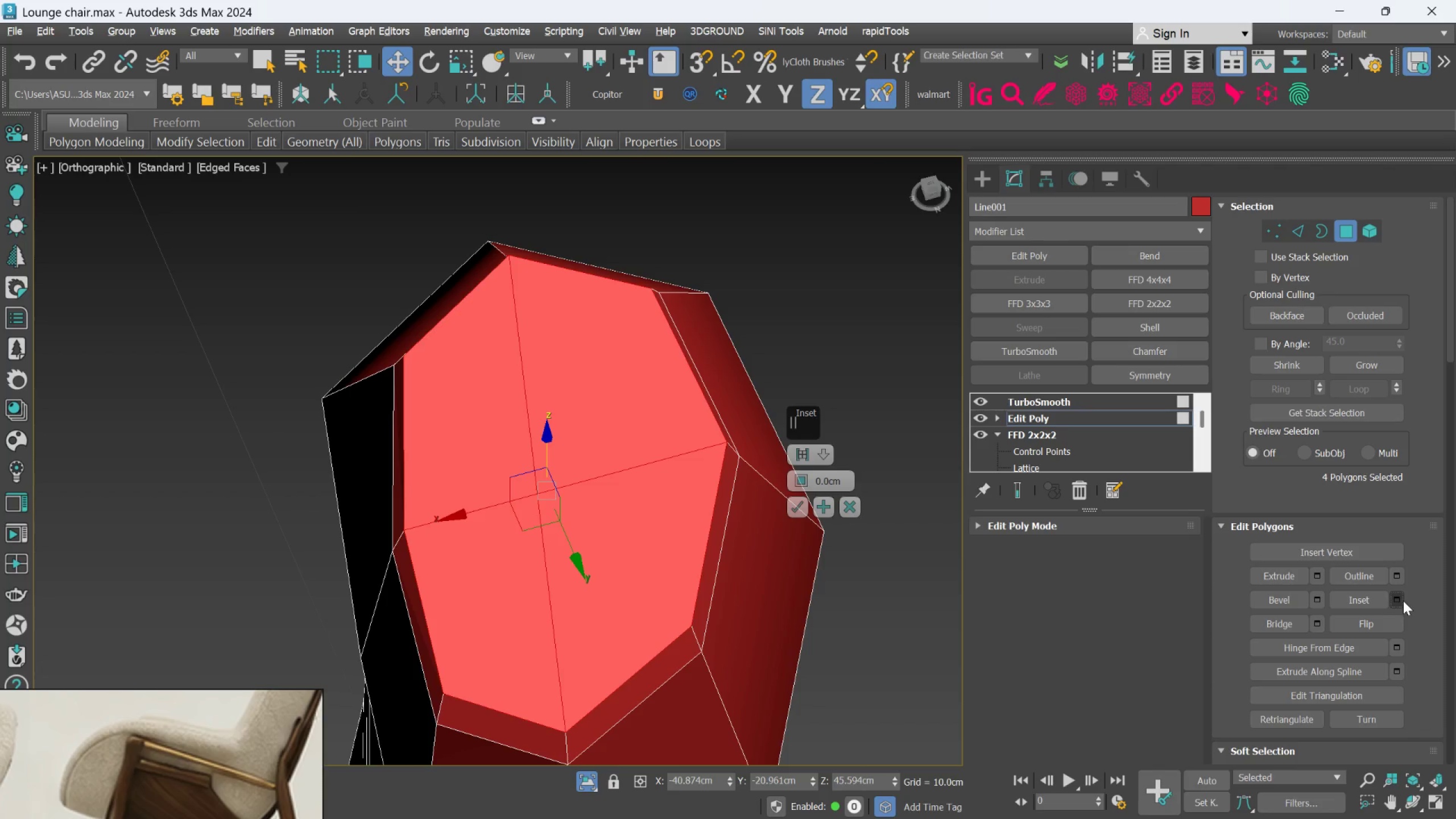 
wait(9.66)
 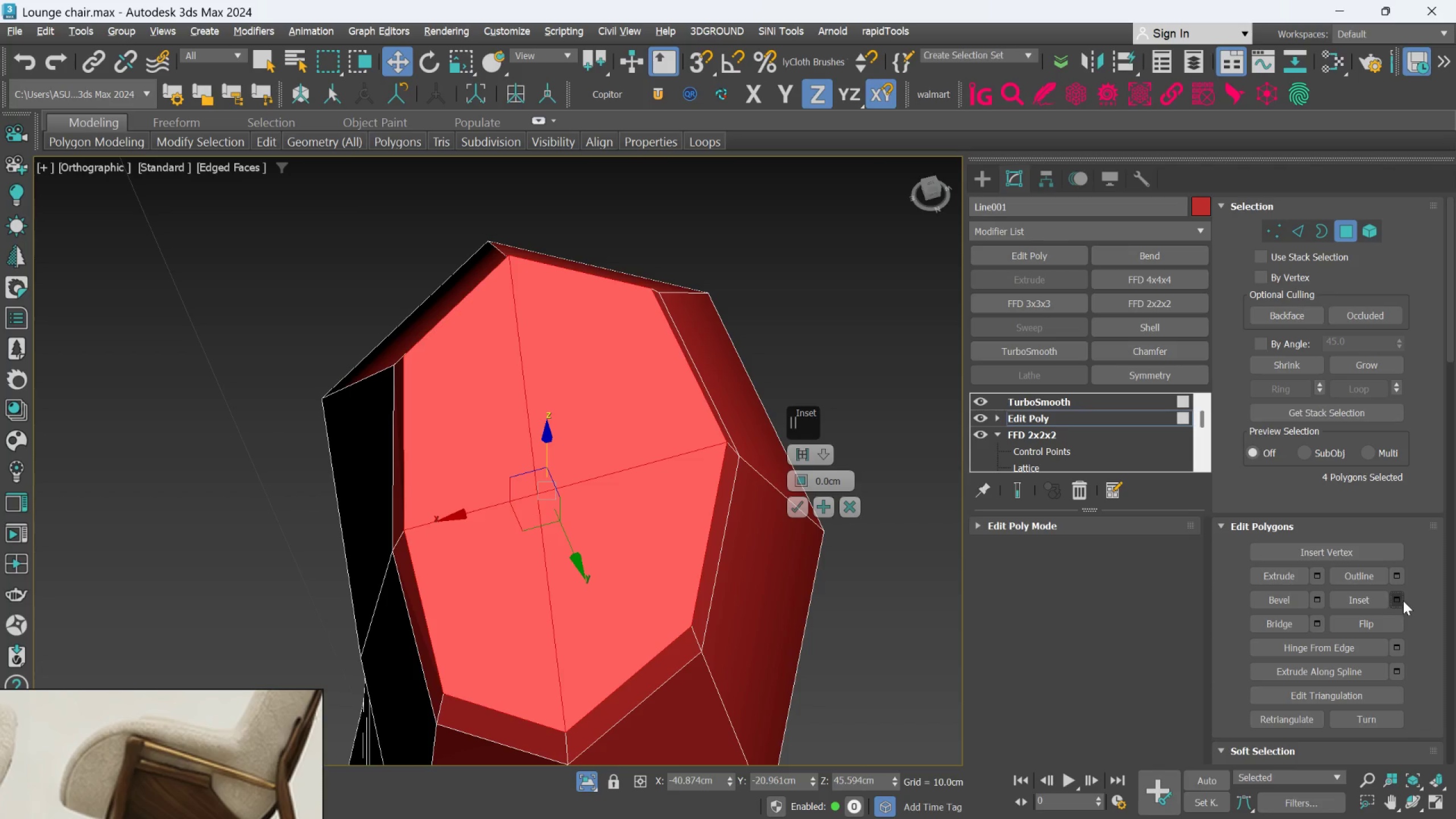 
double_click([824, 477])
 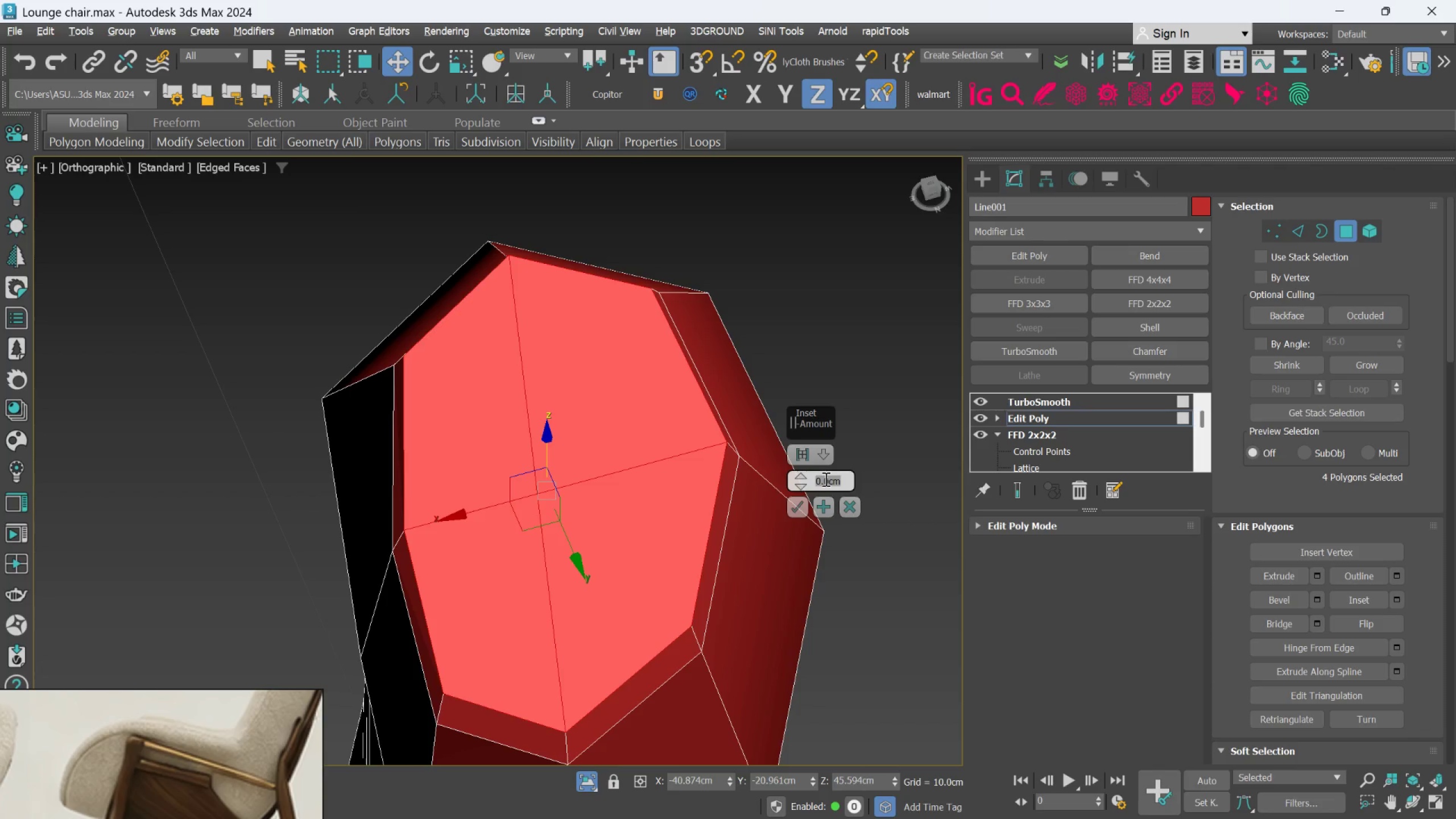 
key(Period)
 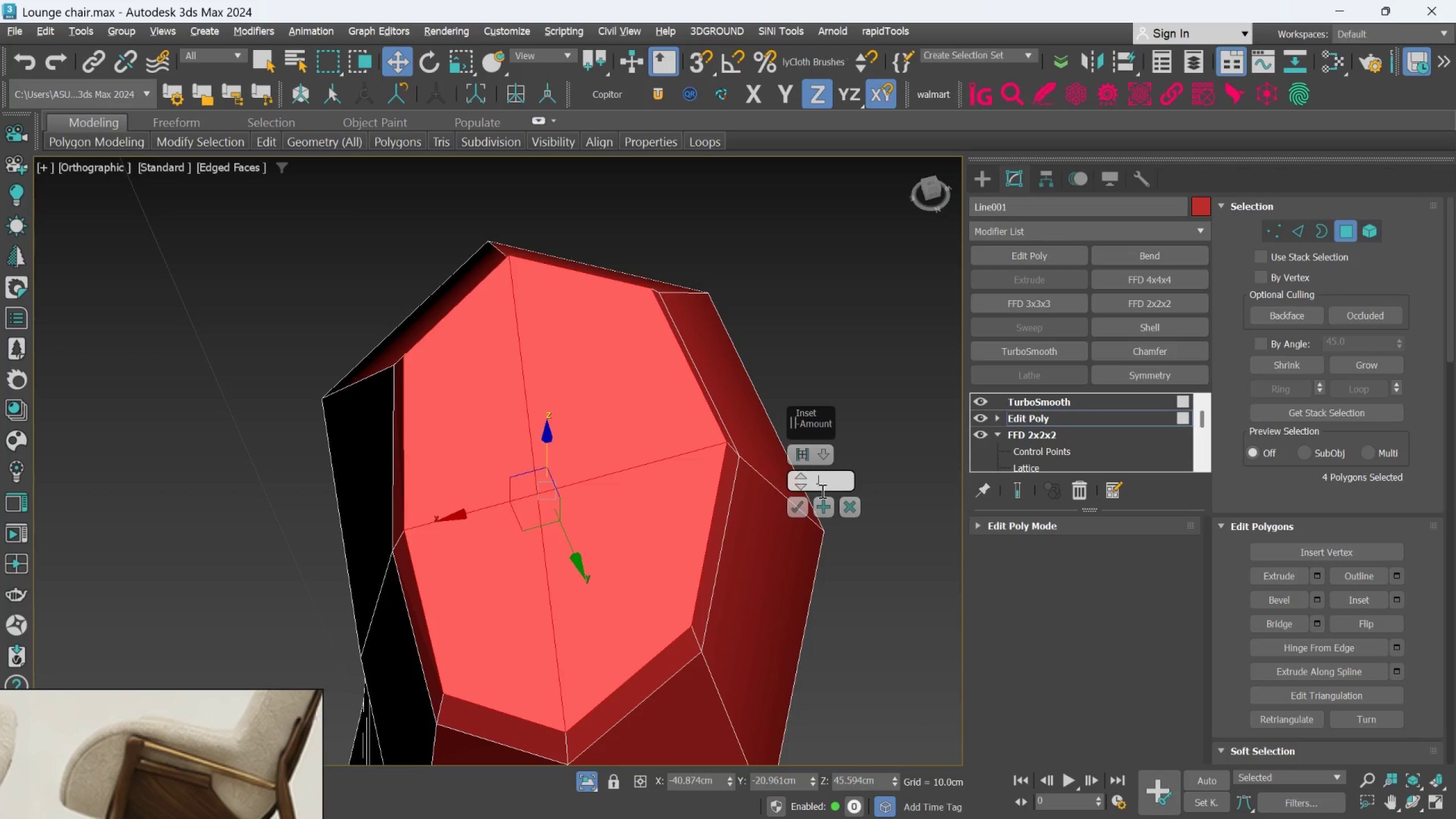 
key(1)
 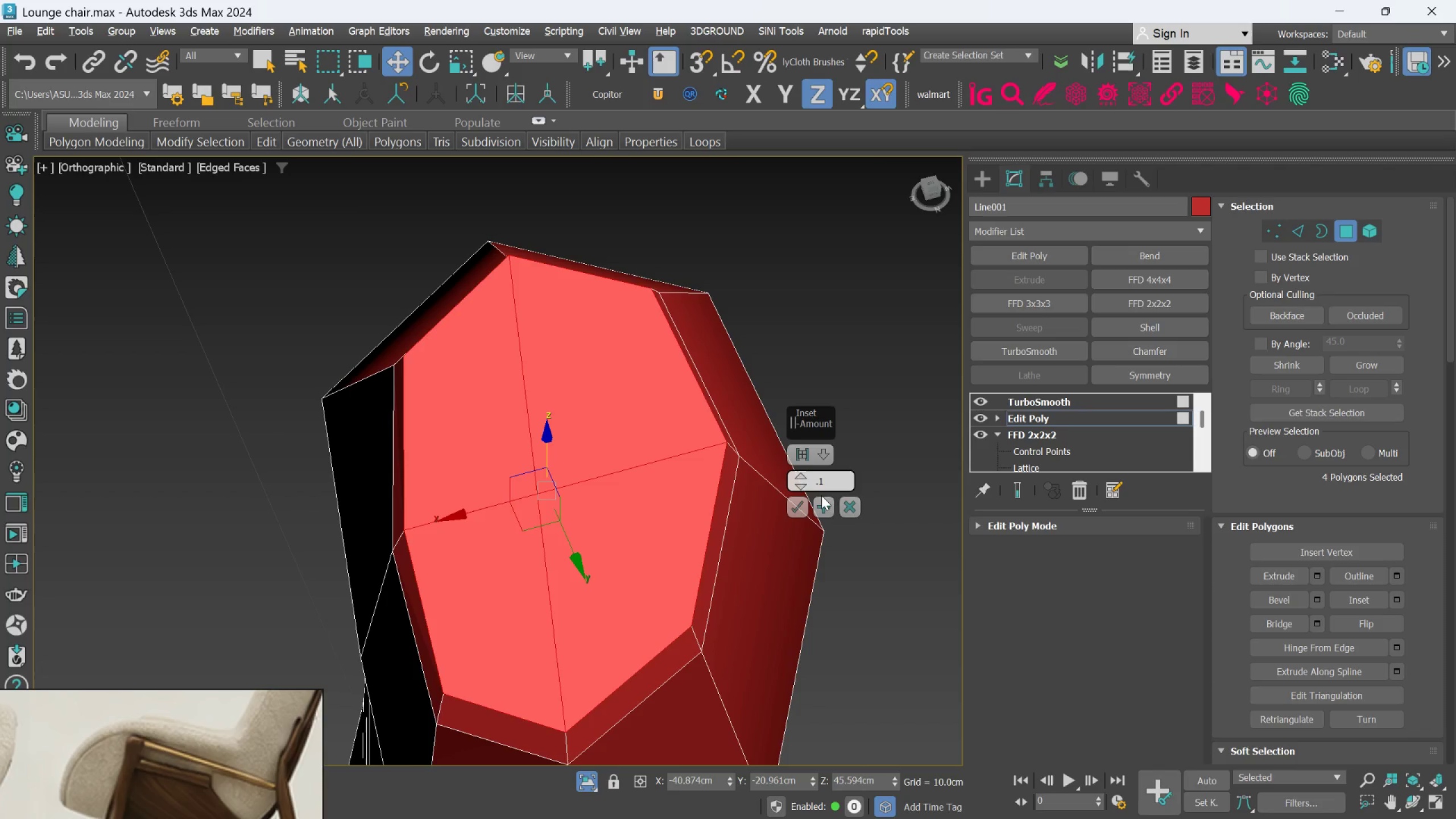 
key(Enter)
 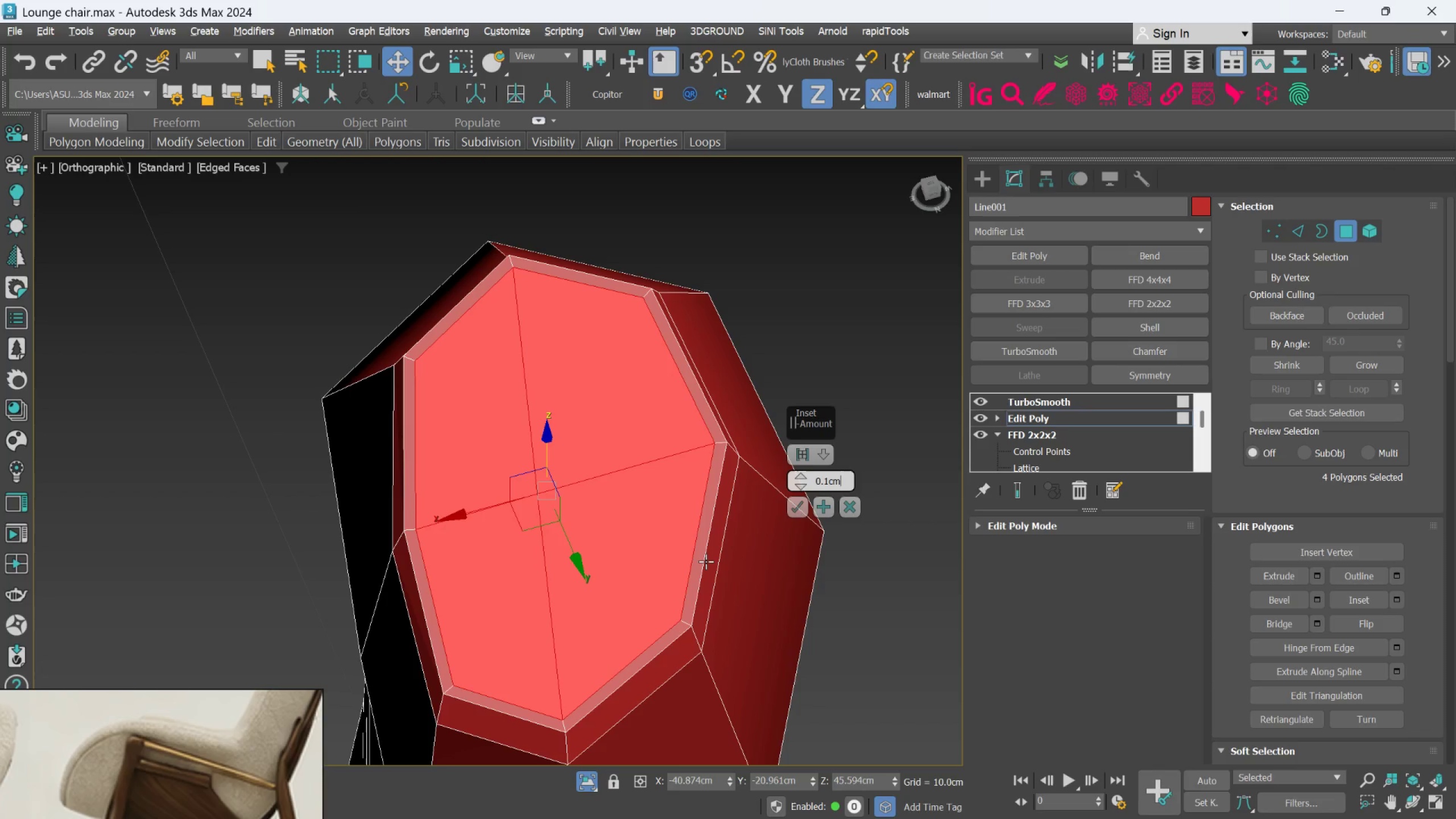 
hold_key(key=AltLeft, duration=0.75)
 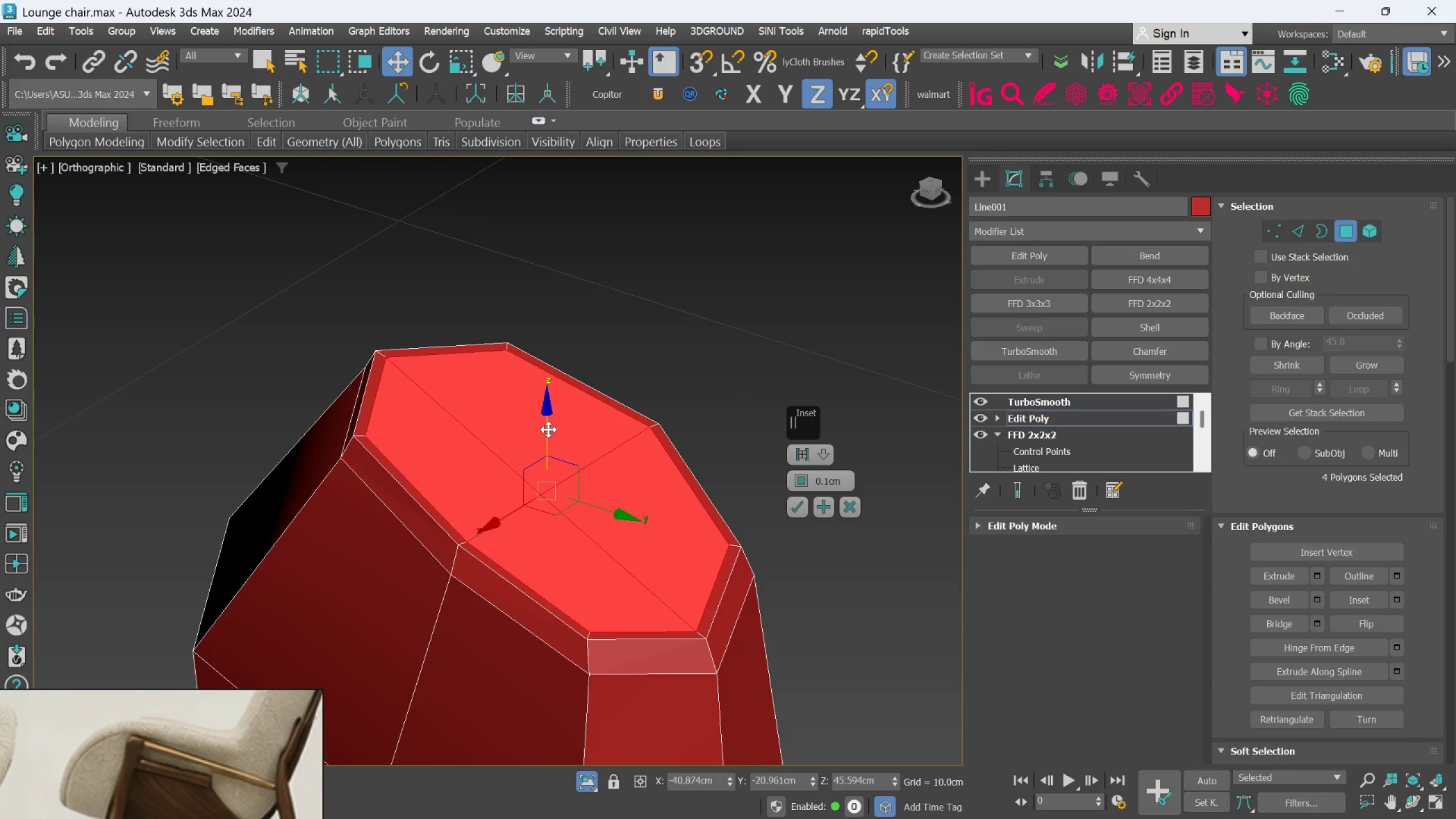 
hold_key(key=AltLeft, duration=11.86)
left_click([548, 429])
 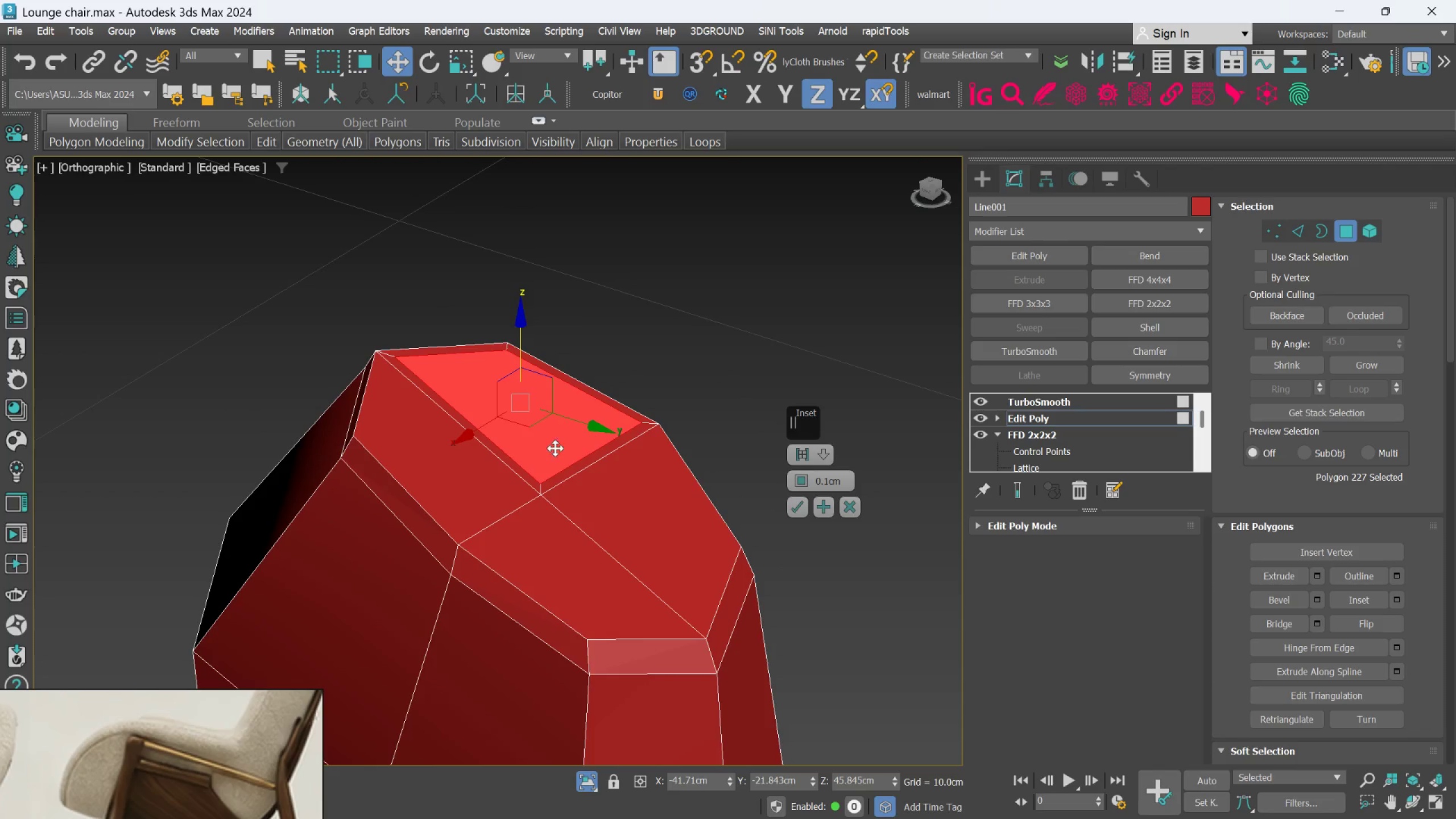 
key(Control+Z)
 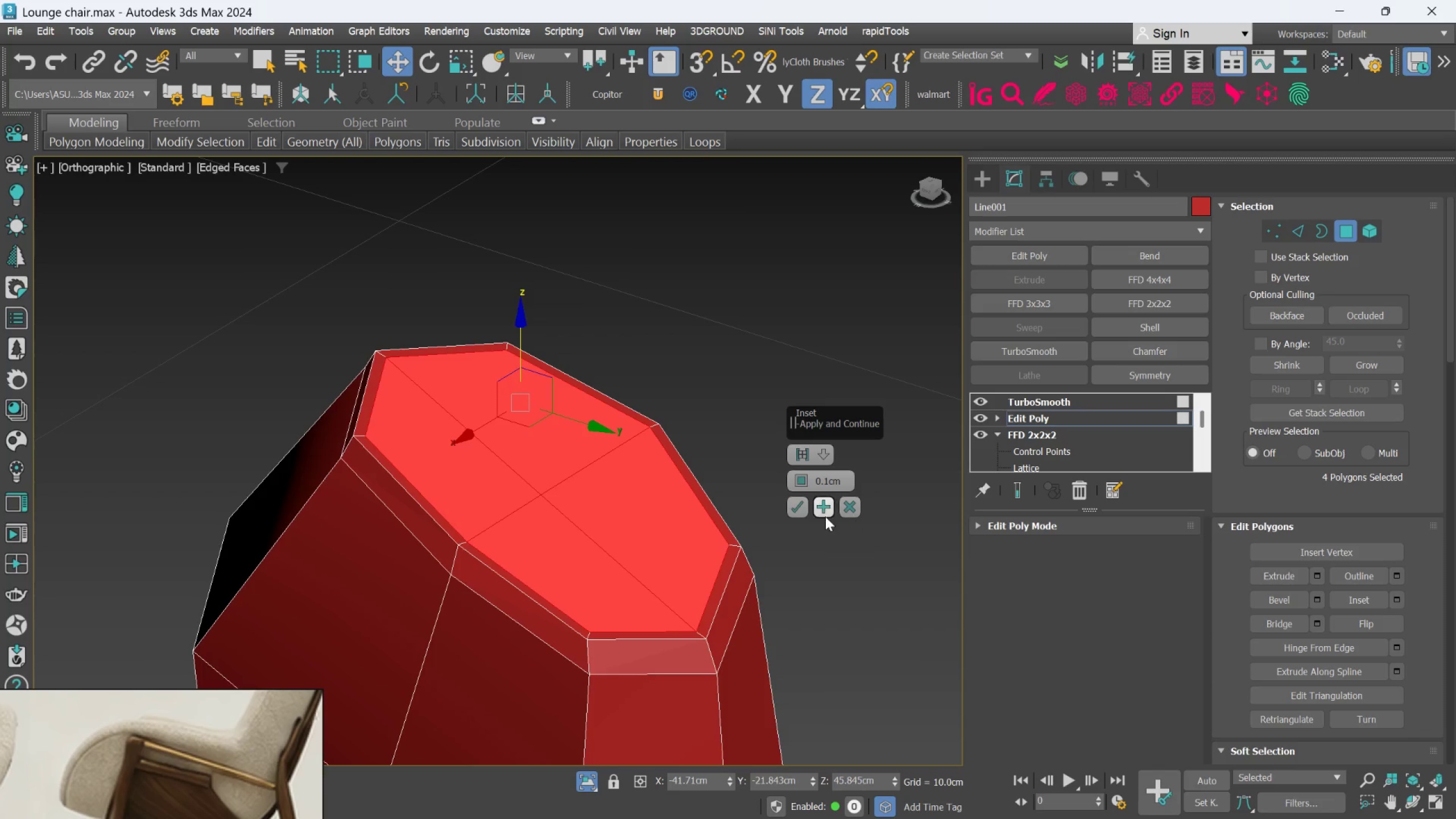 
left_click([825, 510])
 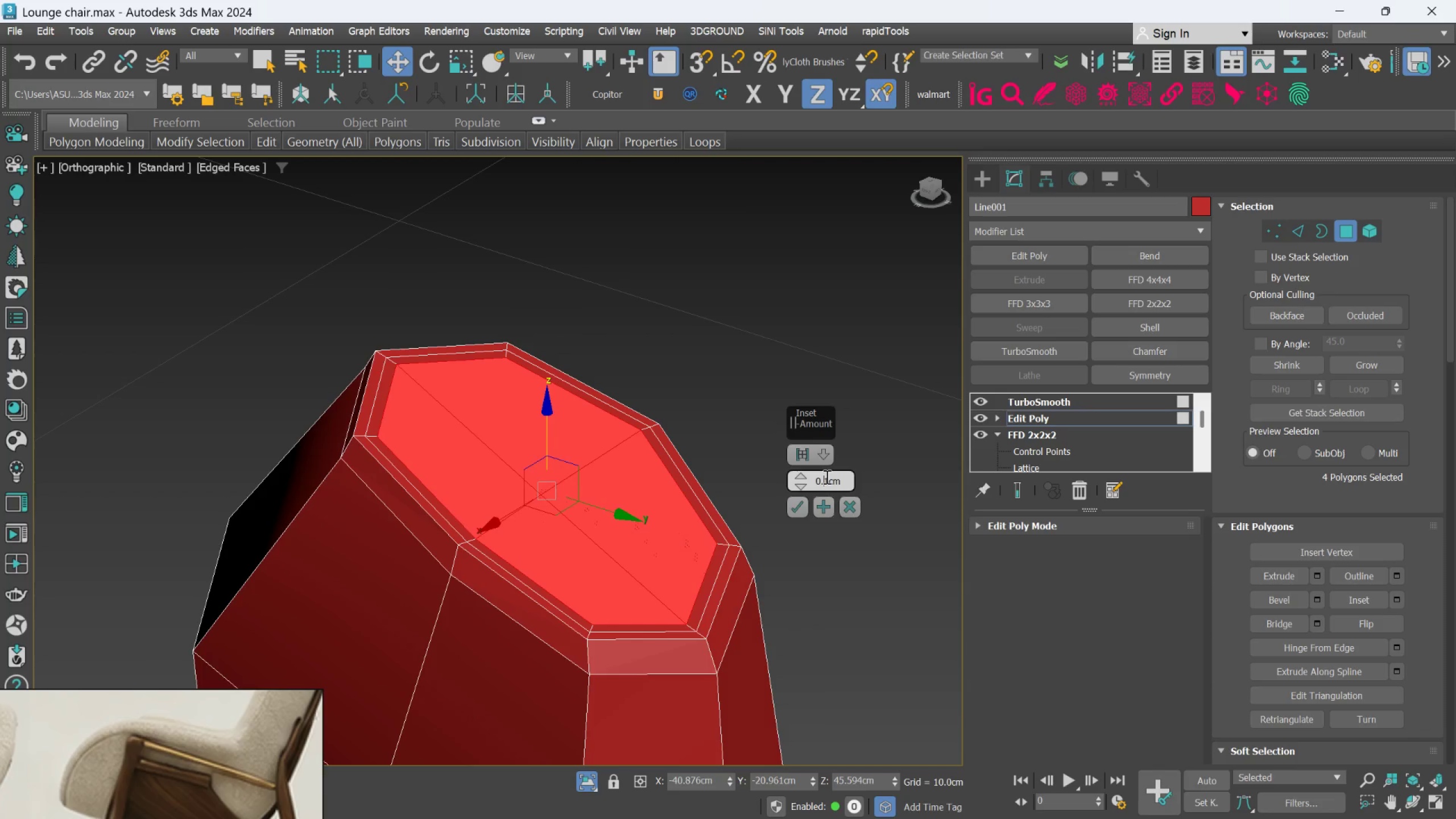 
key(5)
 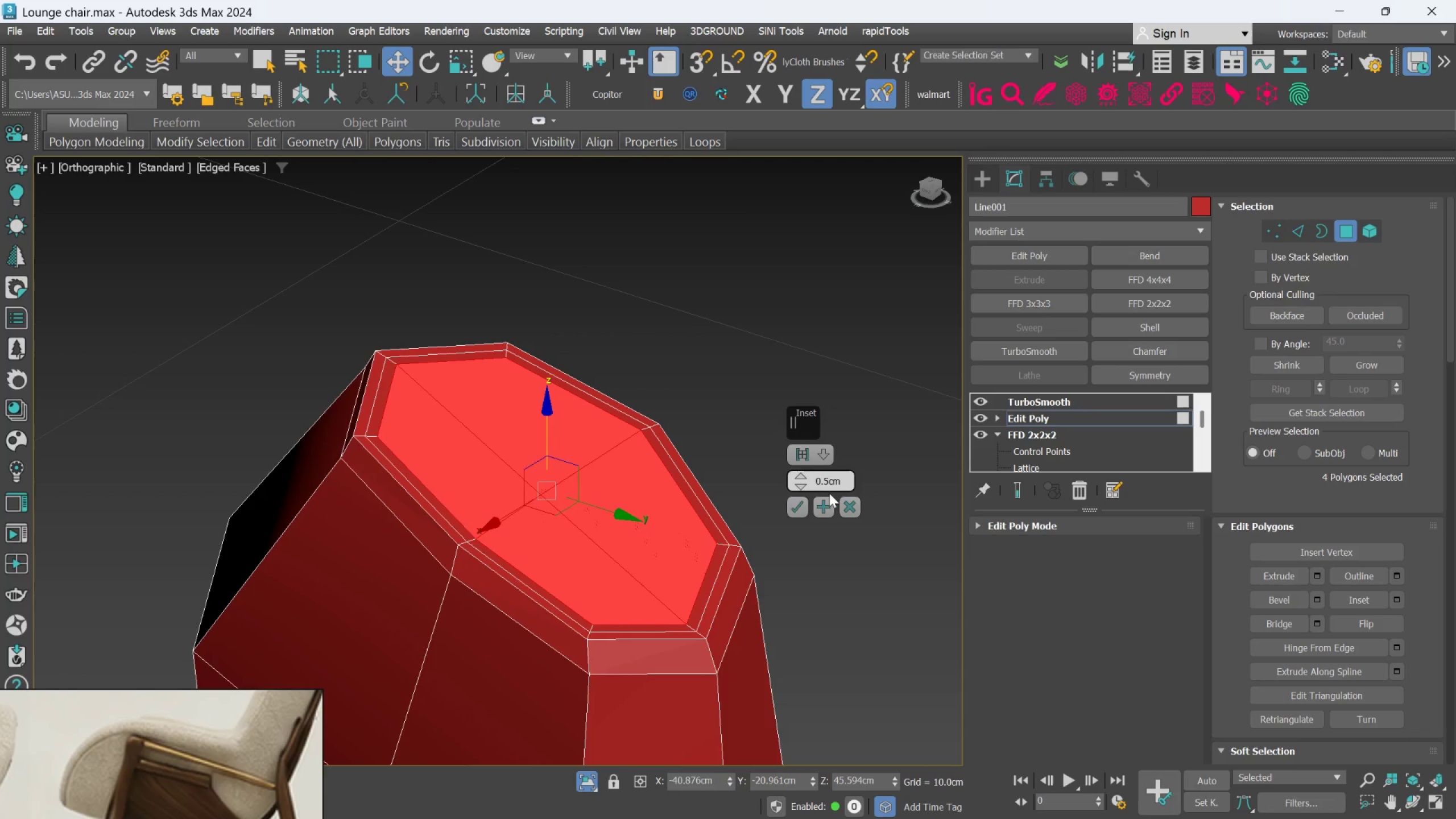 
key(Enter)
 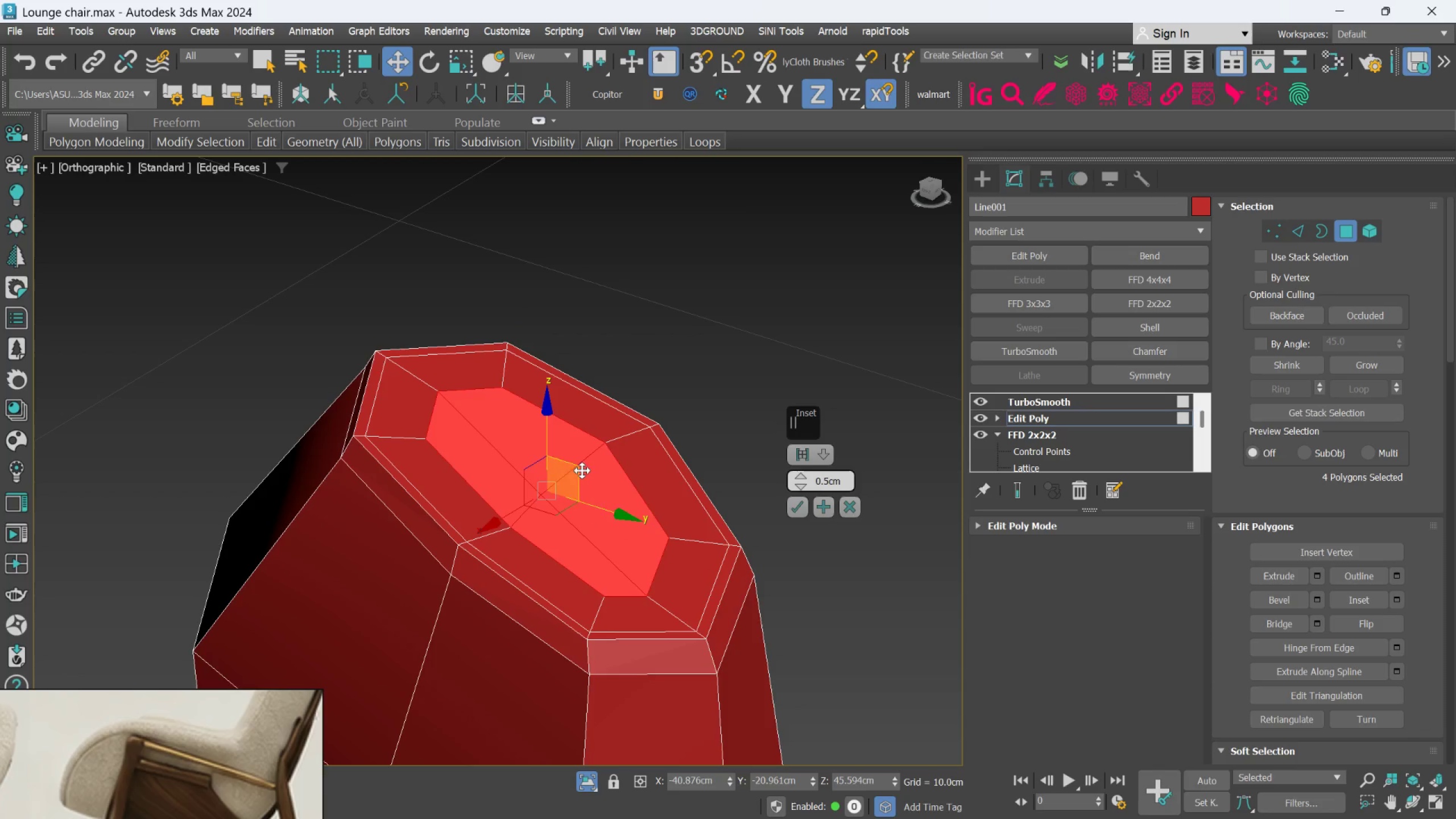 
hold_key(key=AltLeft, duration=0.86)
 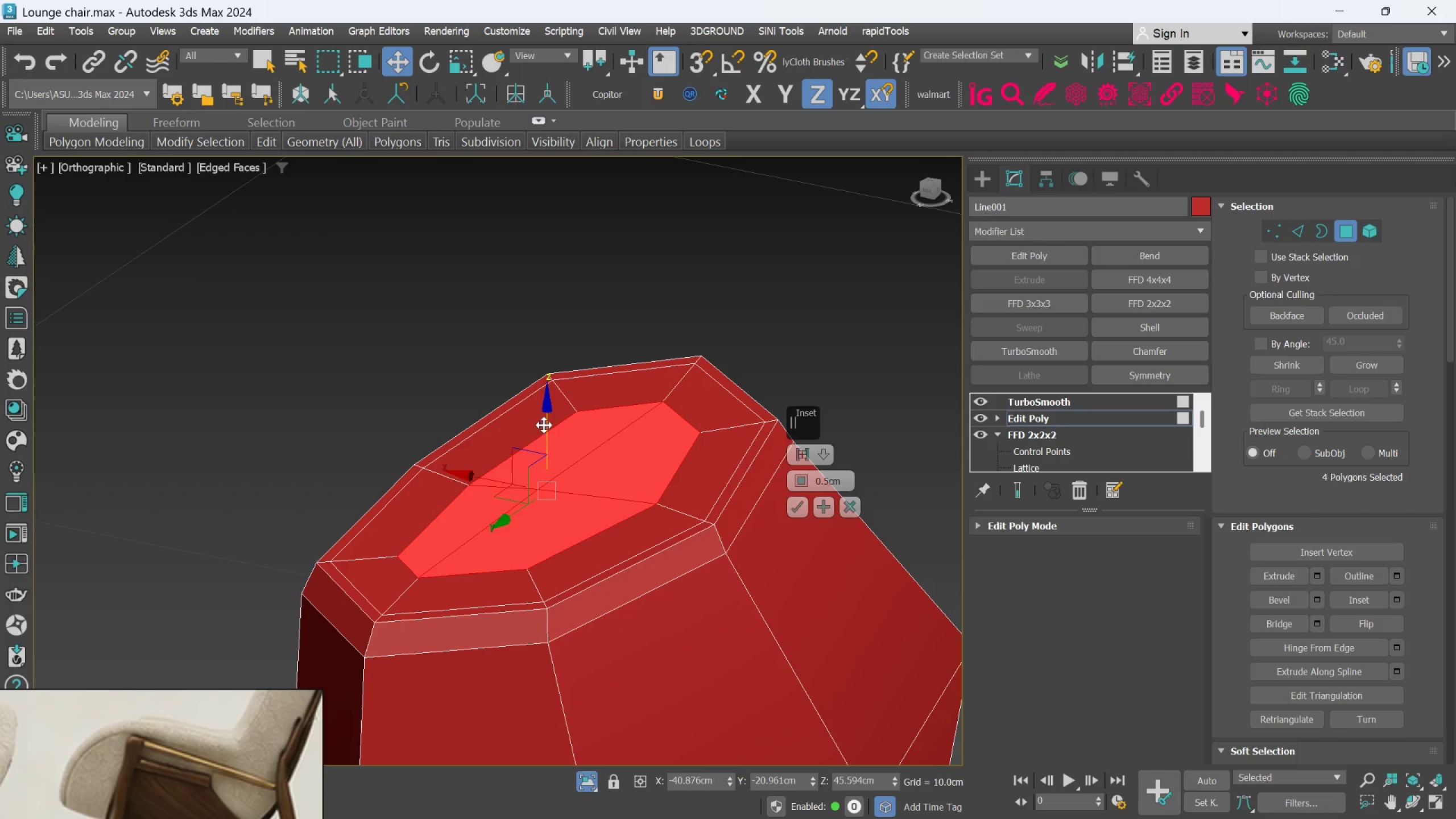 
left_click_drag(start_coordinate=[545, 424], to_coordinate=[544, 419])
 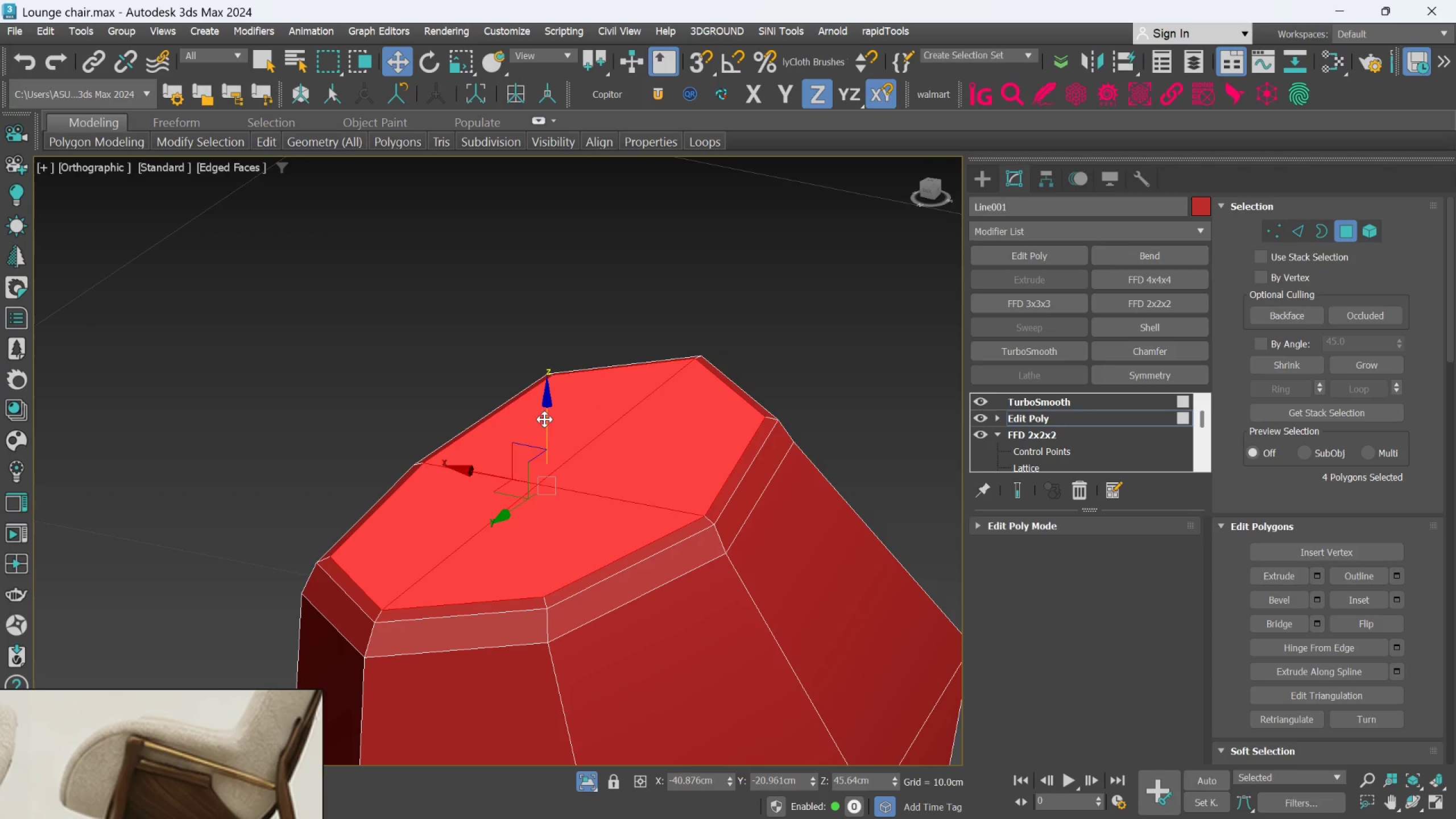 
key(Control+ControlLeft)
 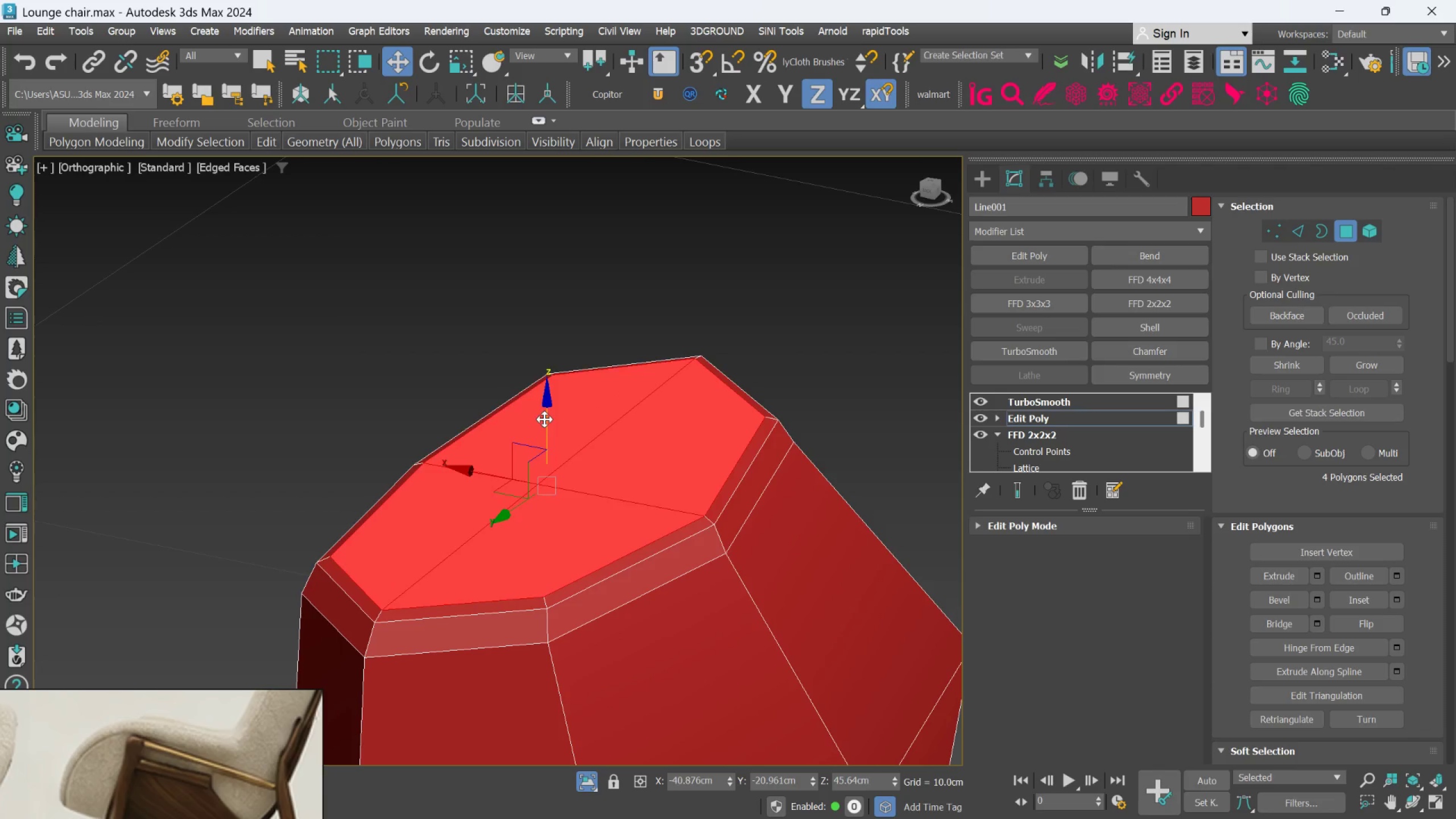 
key(Control+Z)
 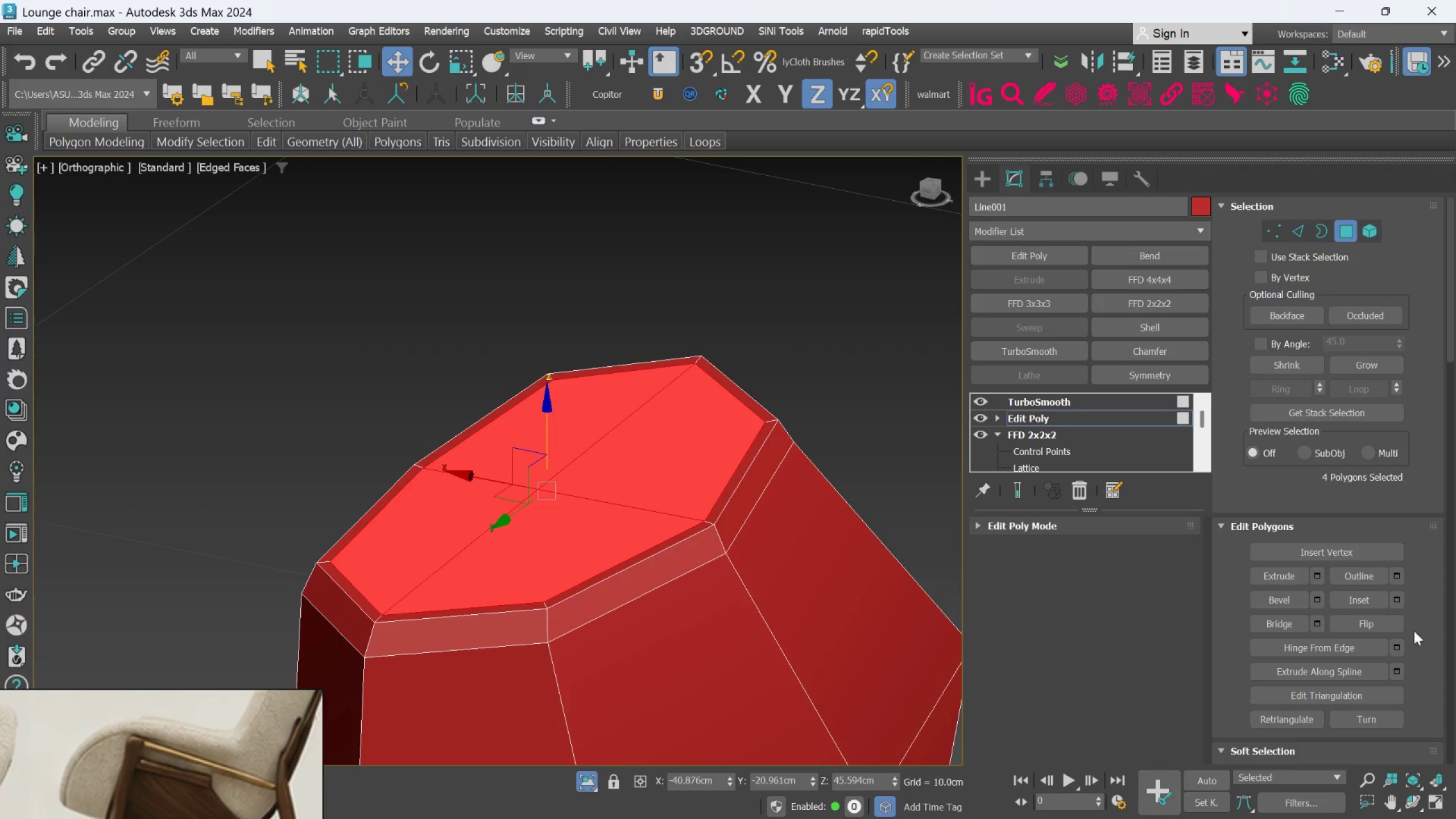 
left_click([1404, 603])
 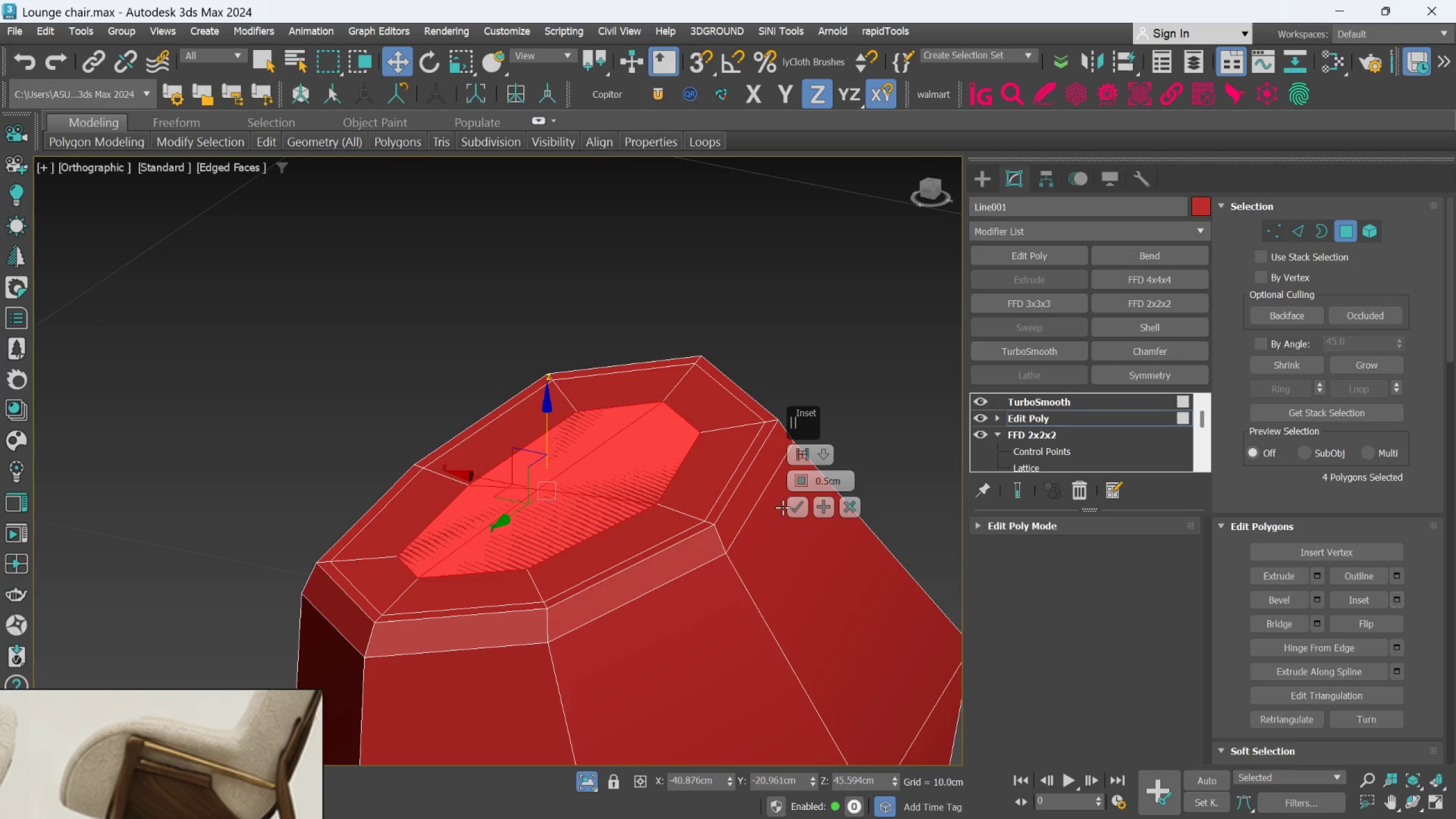 
left_click([791, 508])
 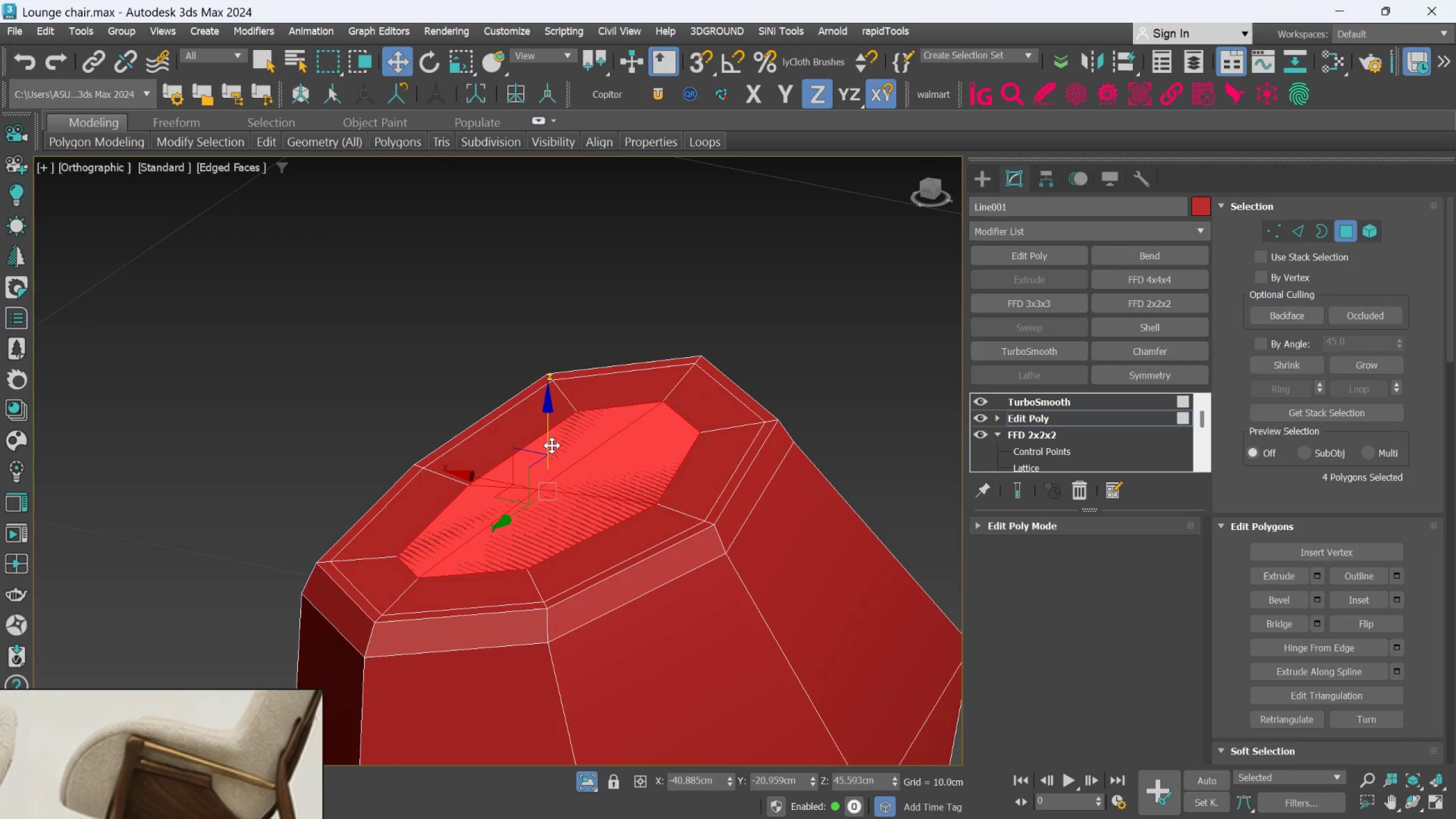 
left_click_drag(start_coordinate=[548, 445], to_coordinate=[539, 421])
 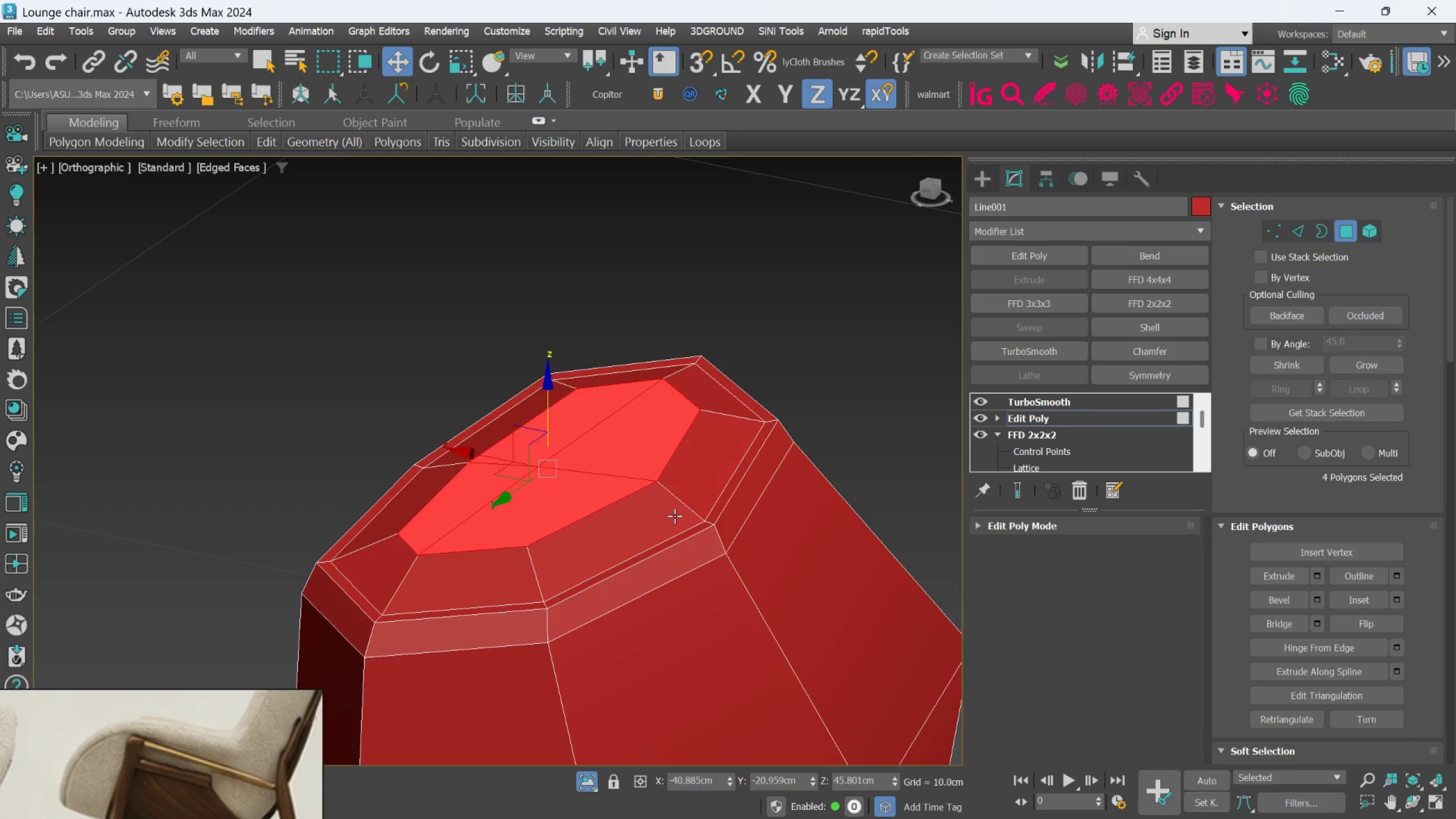 
scroll: coordinate [677, 518], scroll_direction: up, amount: 1.0
 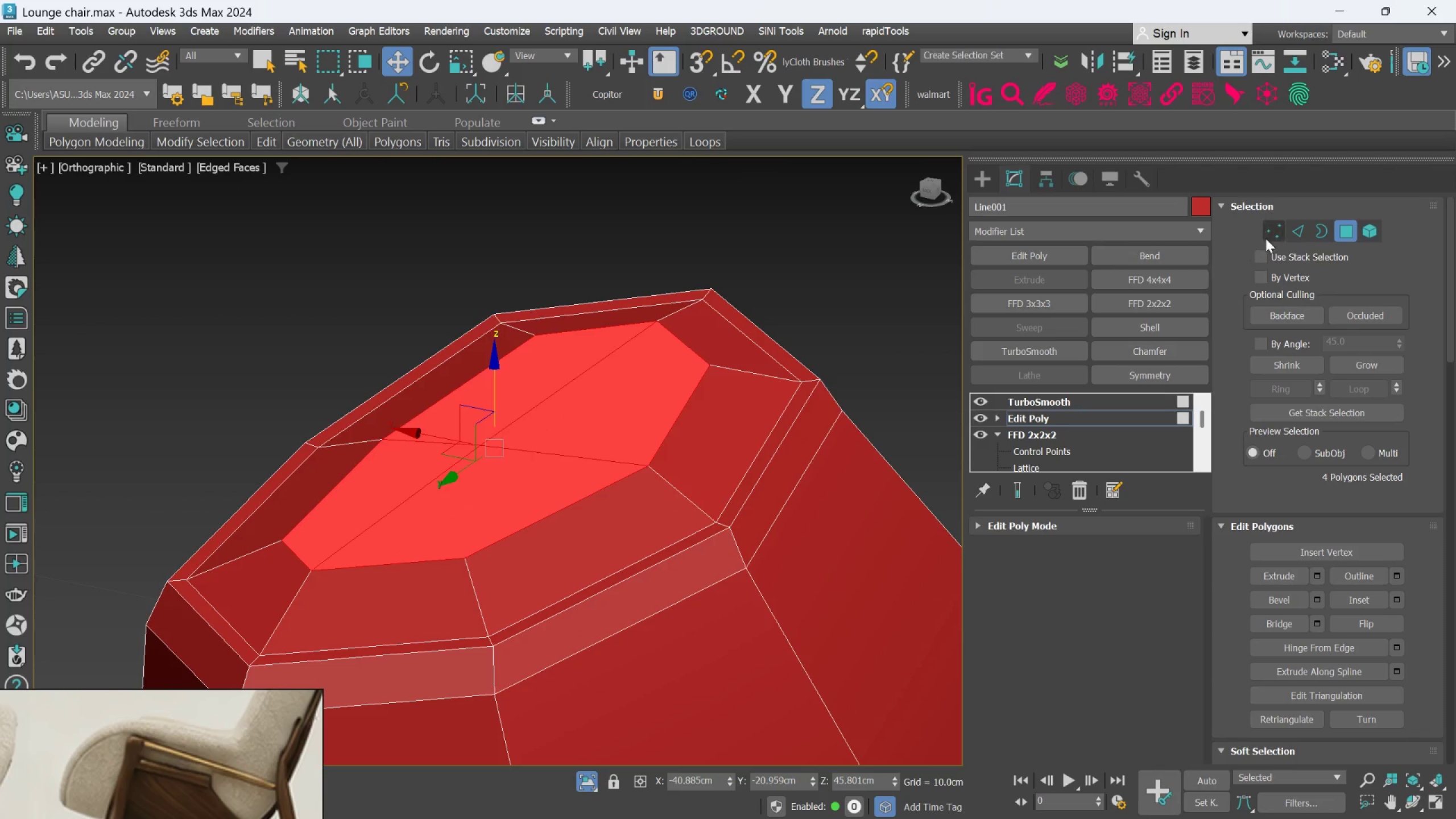 
left_click([1286, 230])
 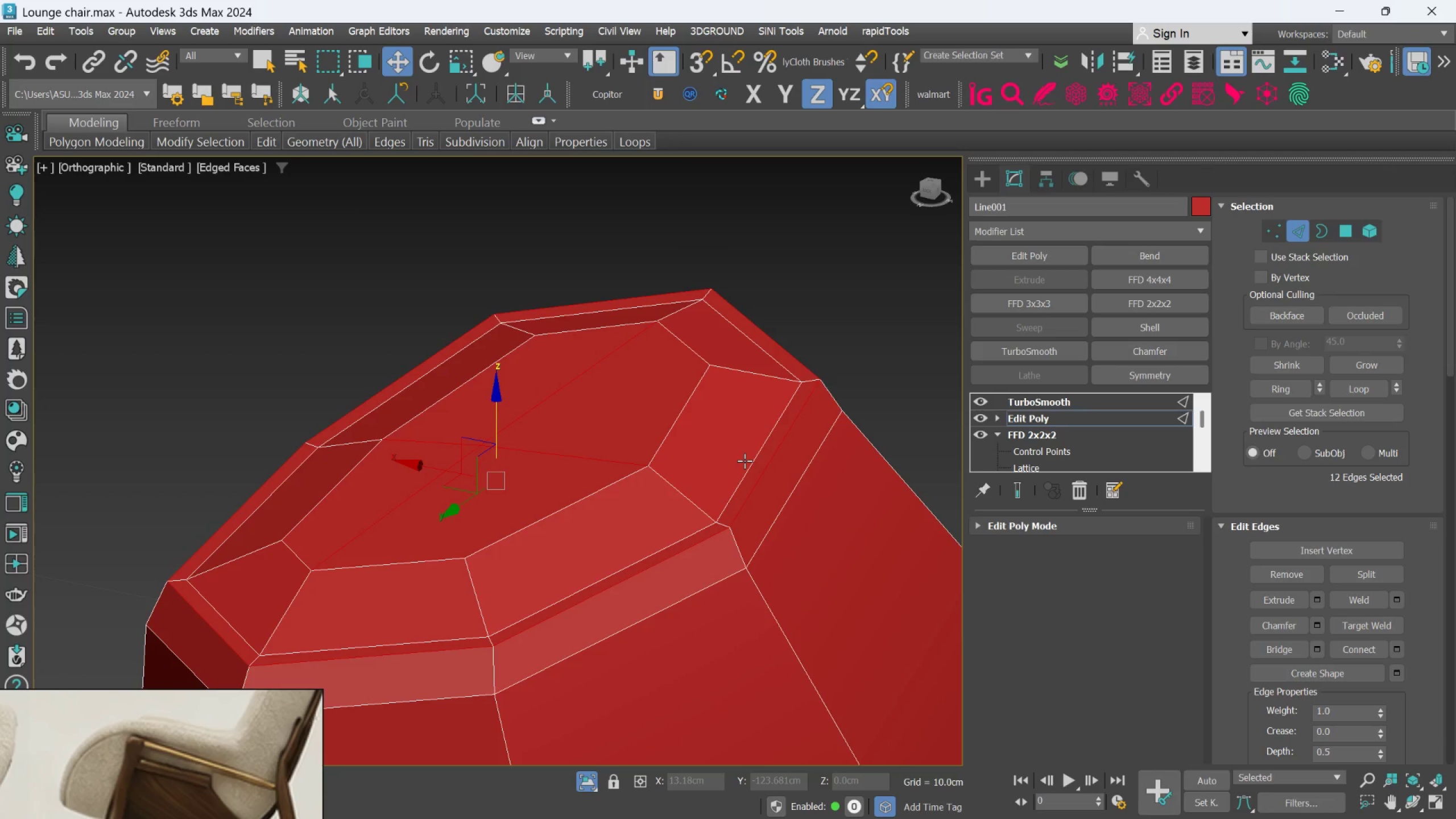 
double_click([744, 461])
 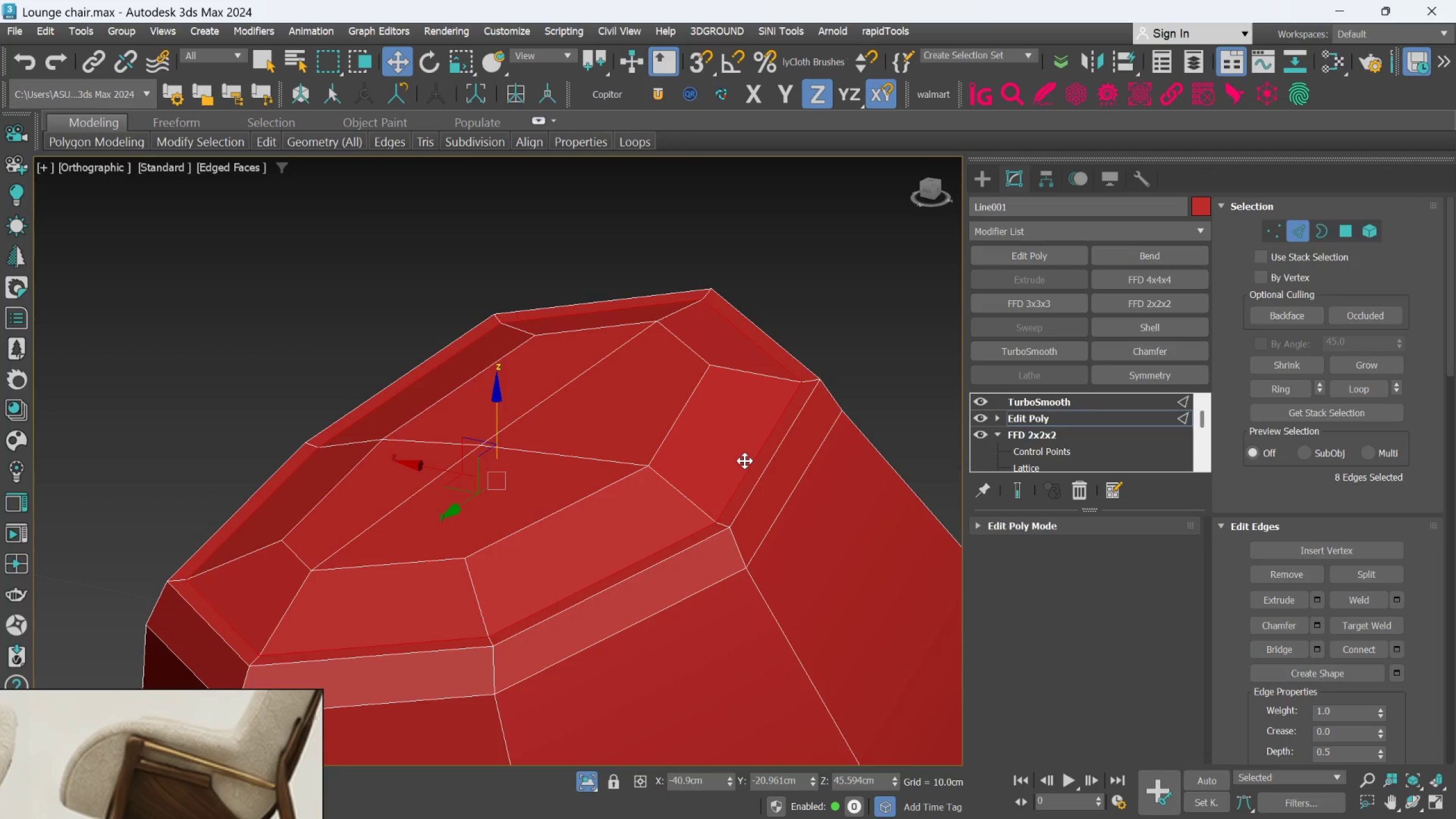 
key(Control+Backspace)
 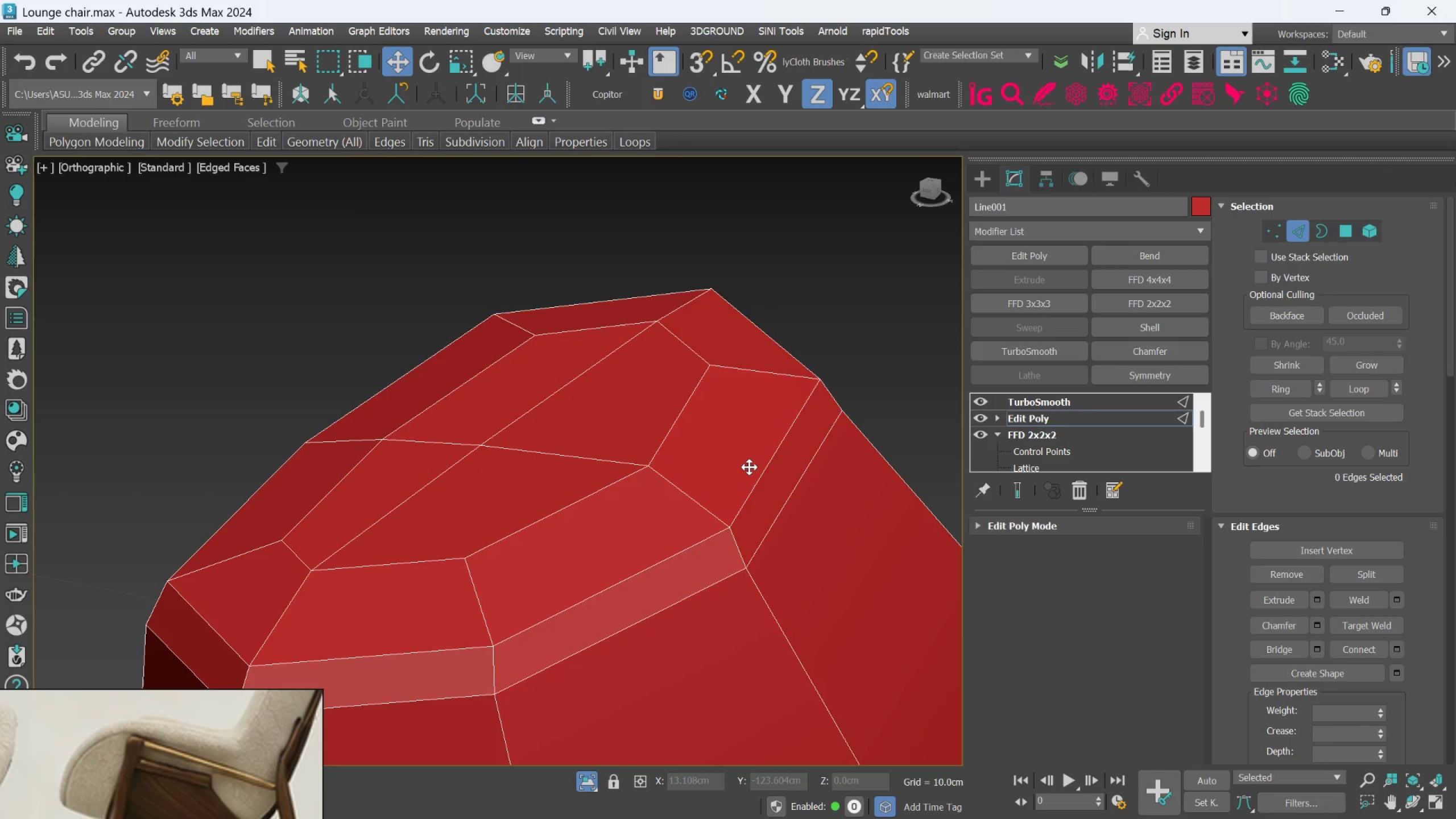 
scroll: coordinate [749, 498], scroll_direction: down, amount: 4.0
 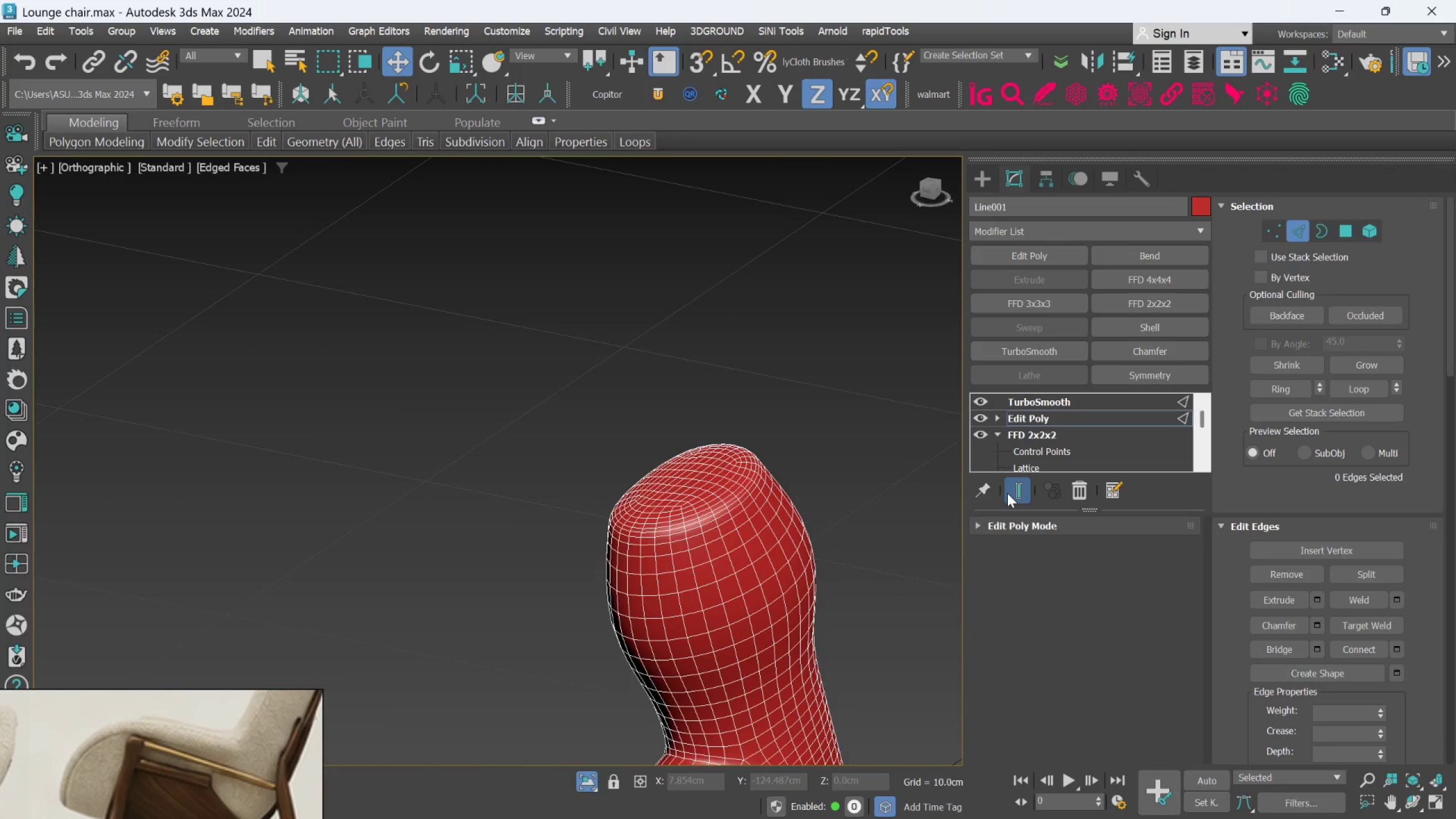 
hold_key(key=AltLeft, duration=0.53)
 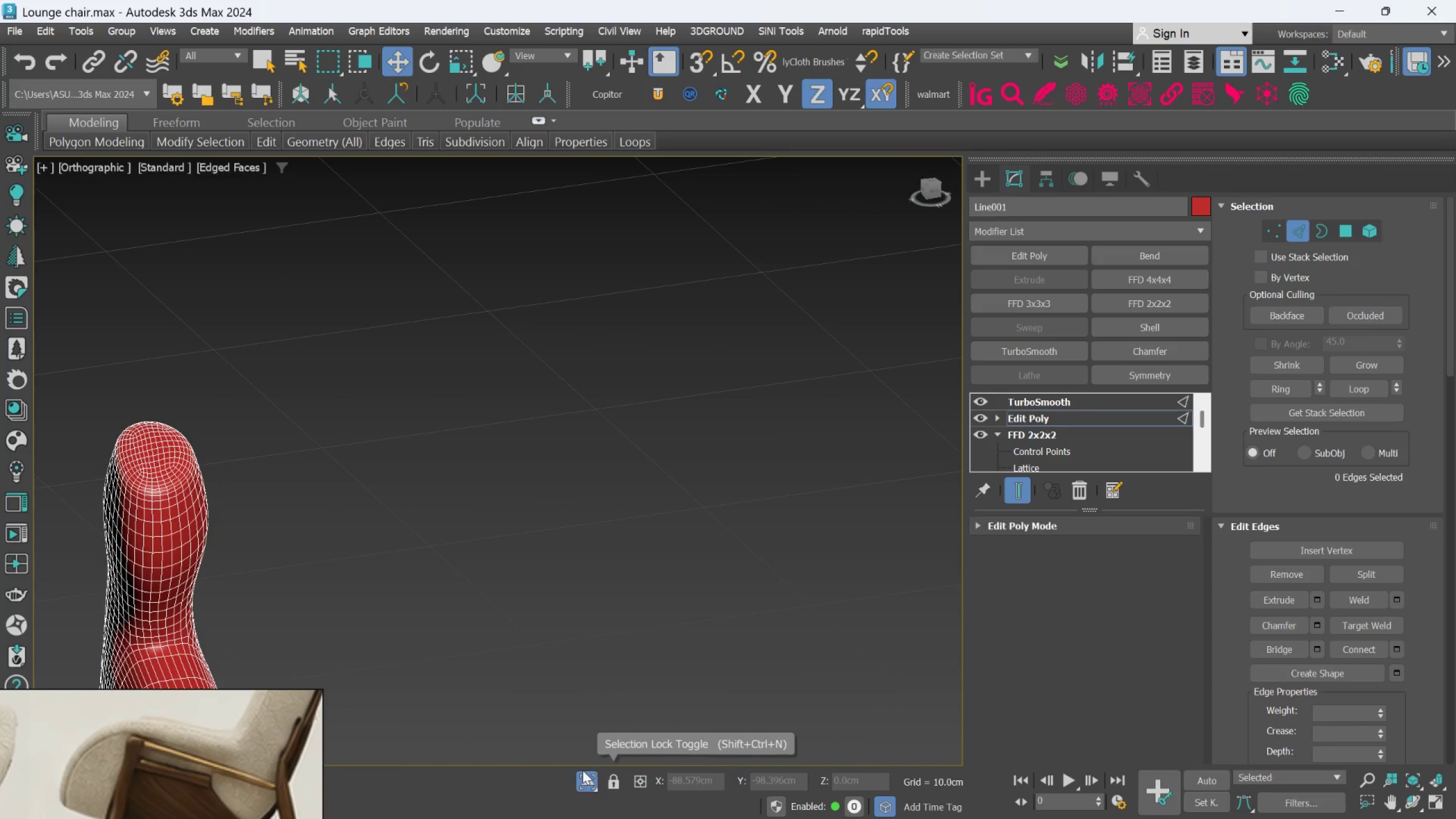 
scroll: coordinate [806, 544], scroll_direction: down, amount: 1.0
 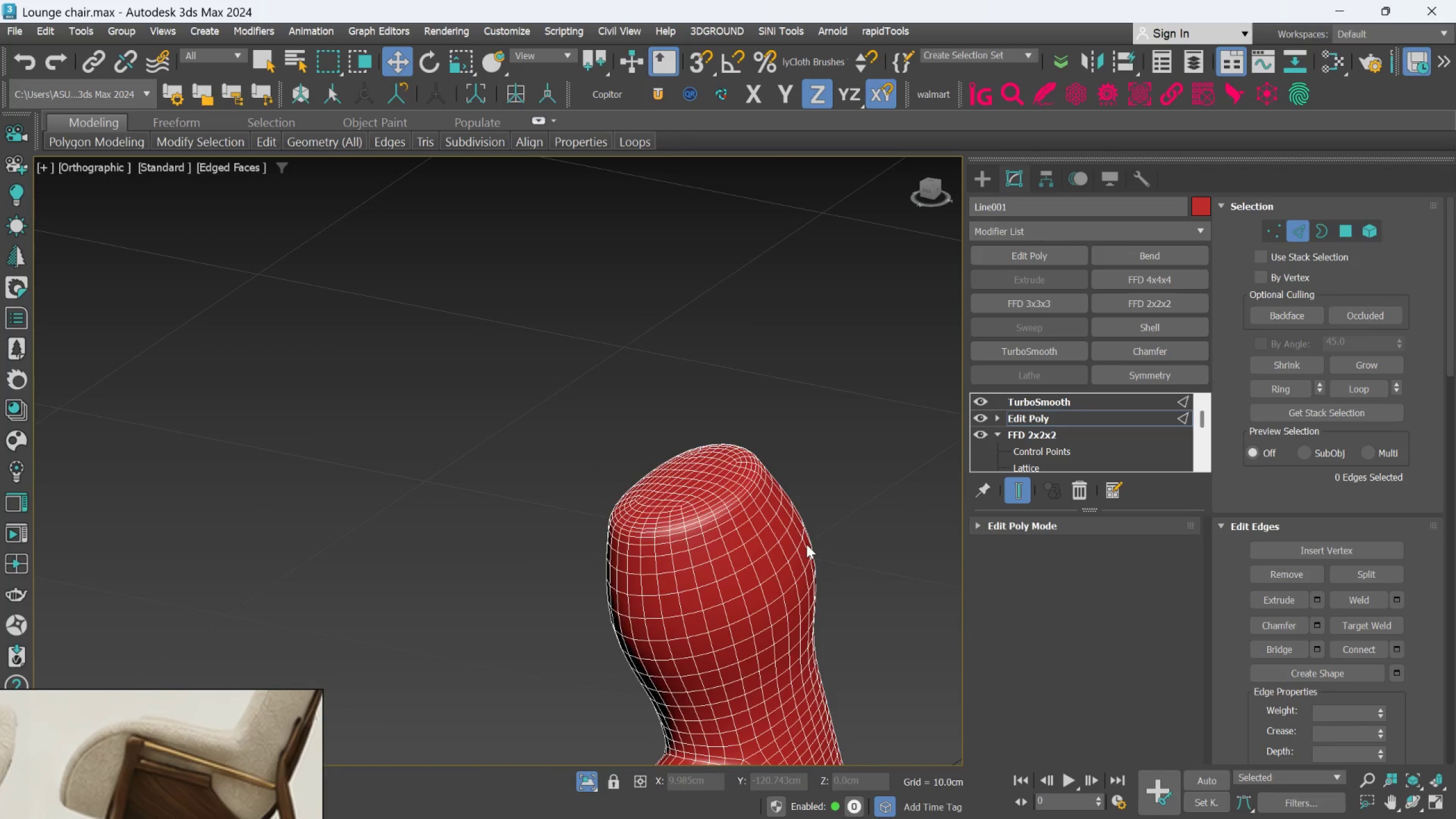 
left_click([584, 775])
 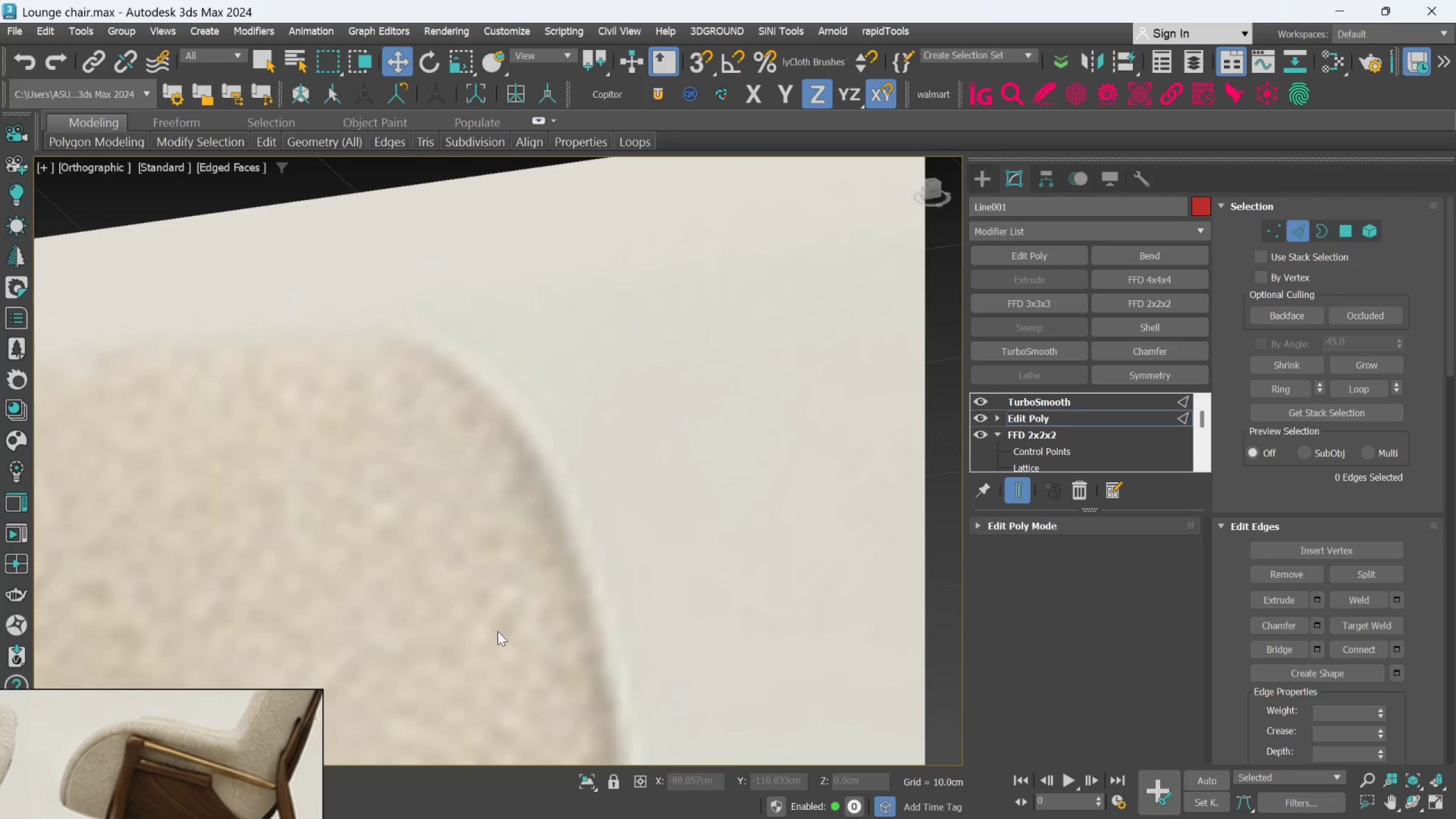 
hold_key(key=AltLeft, duration=0.5)
 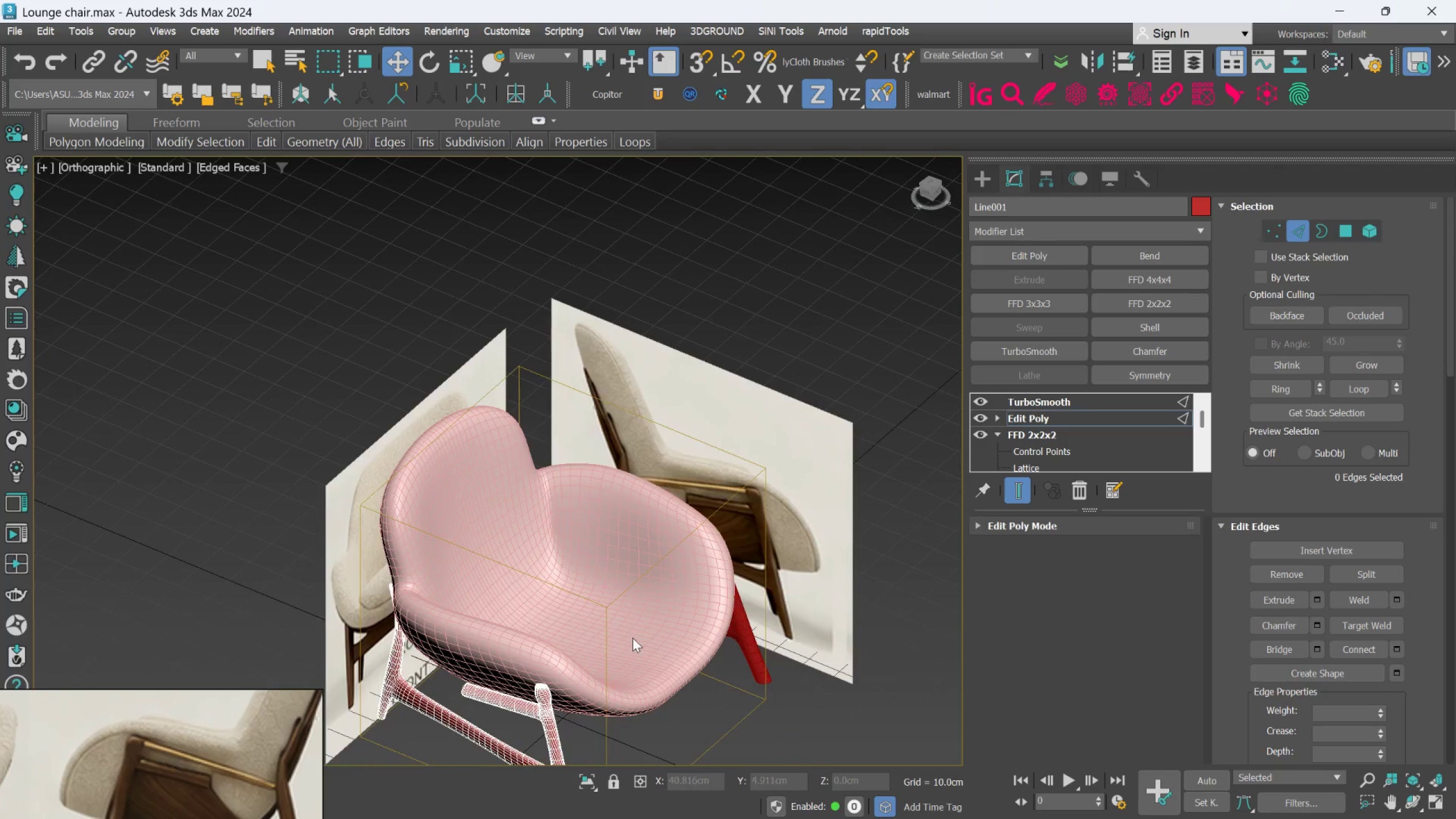 
scroll: coordinate [512, 628], scroll_direction: down, amount: 6.0
 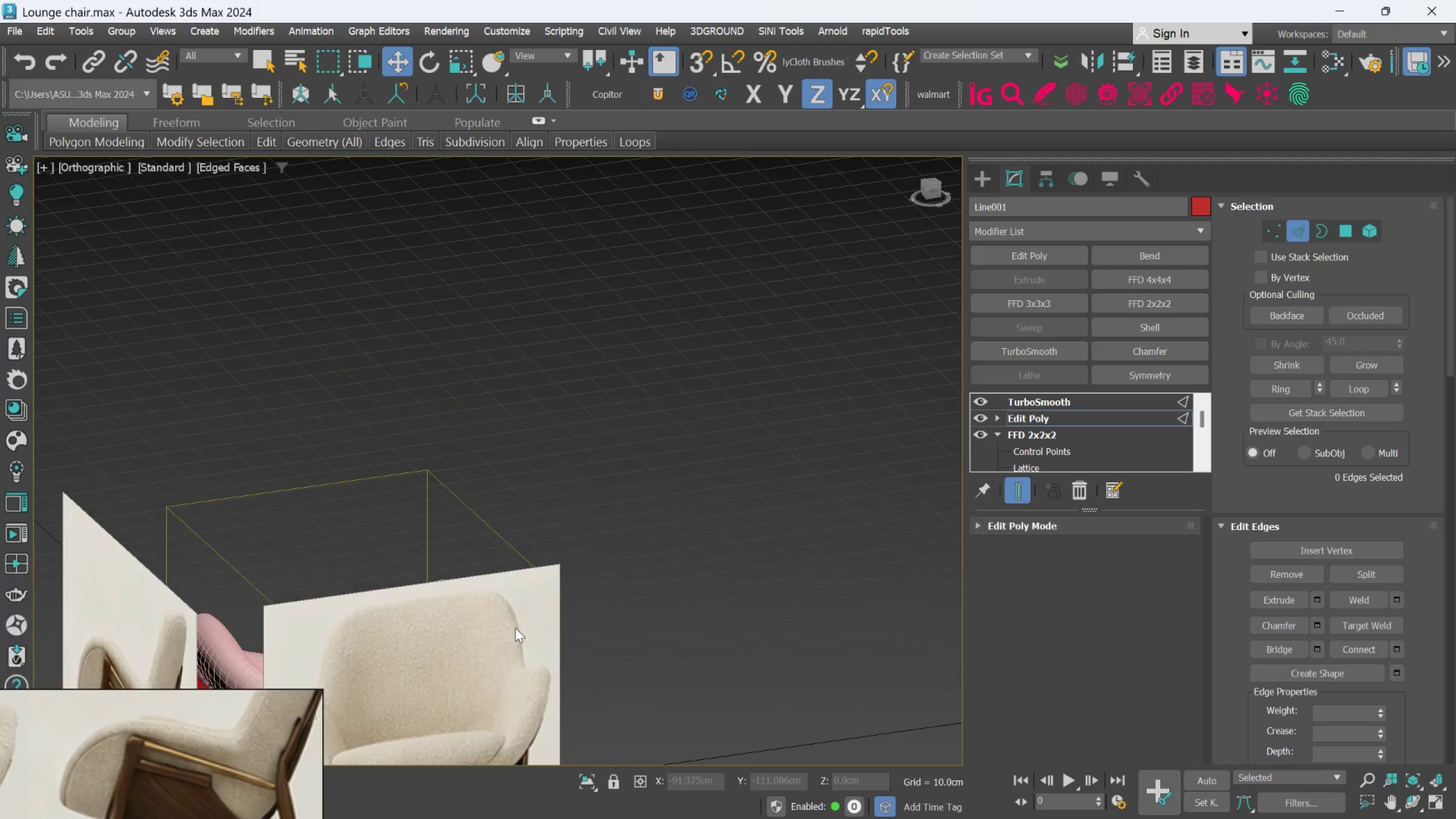 
hold_key(key=AltLeft, duration=0.39)
 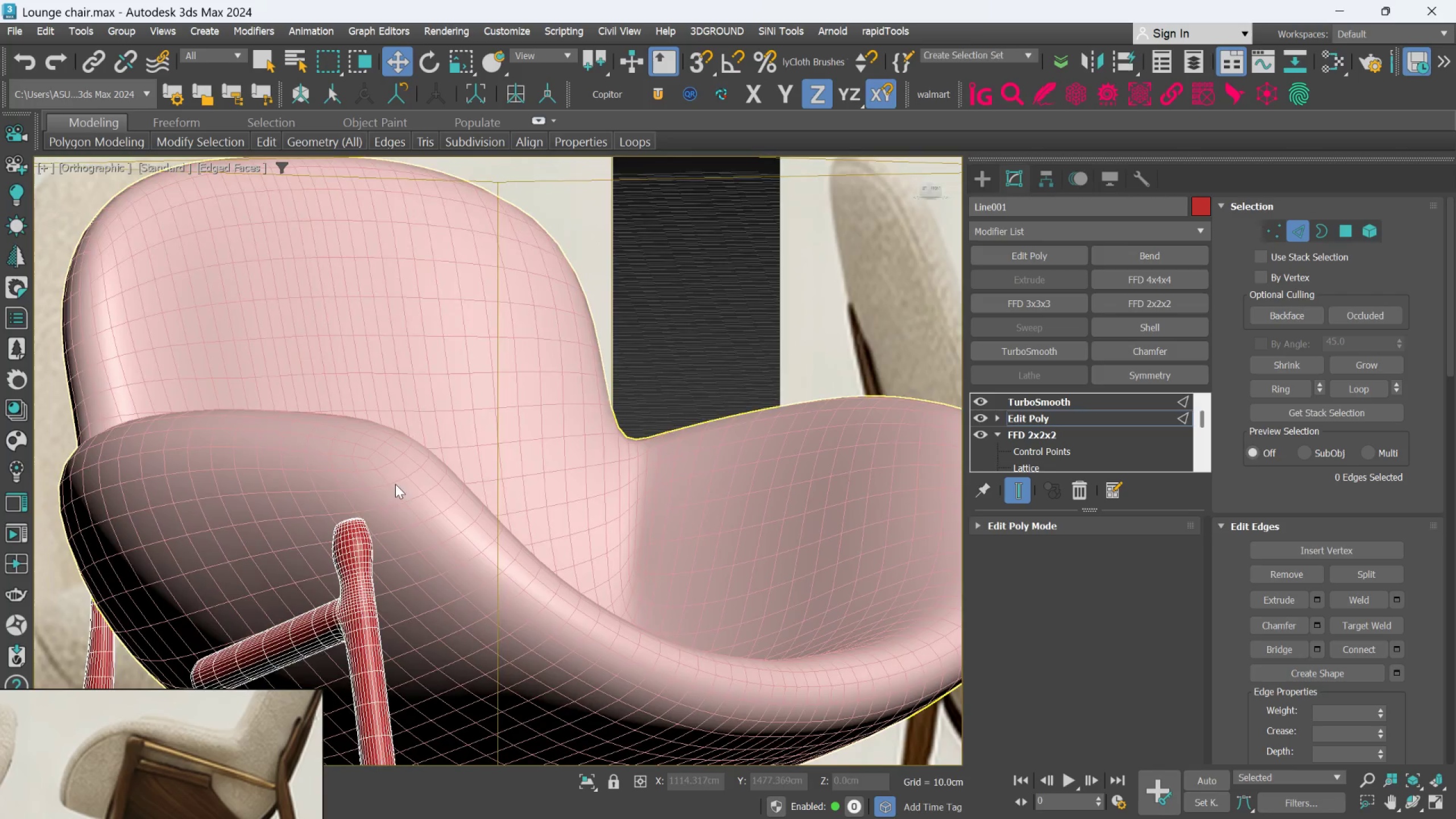 
scroll: coordinate [357, 522], scroll_direction: up, amount: 6.0
 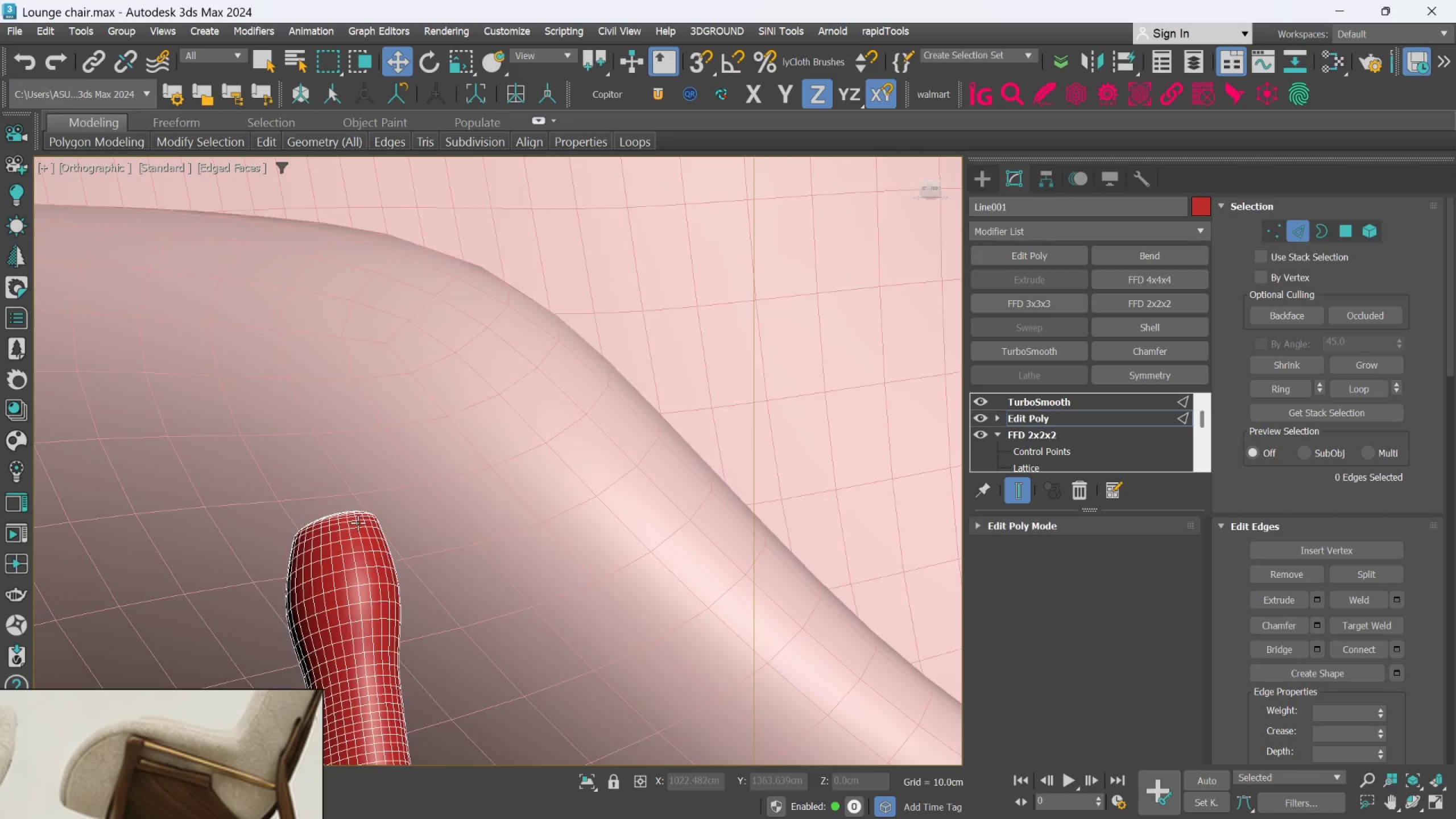 
hold_key(key=AltLeft, duration=0.38)
 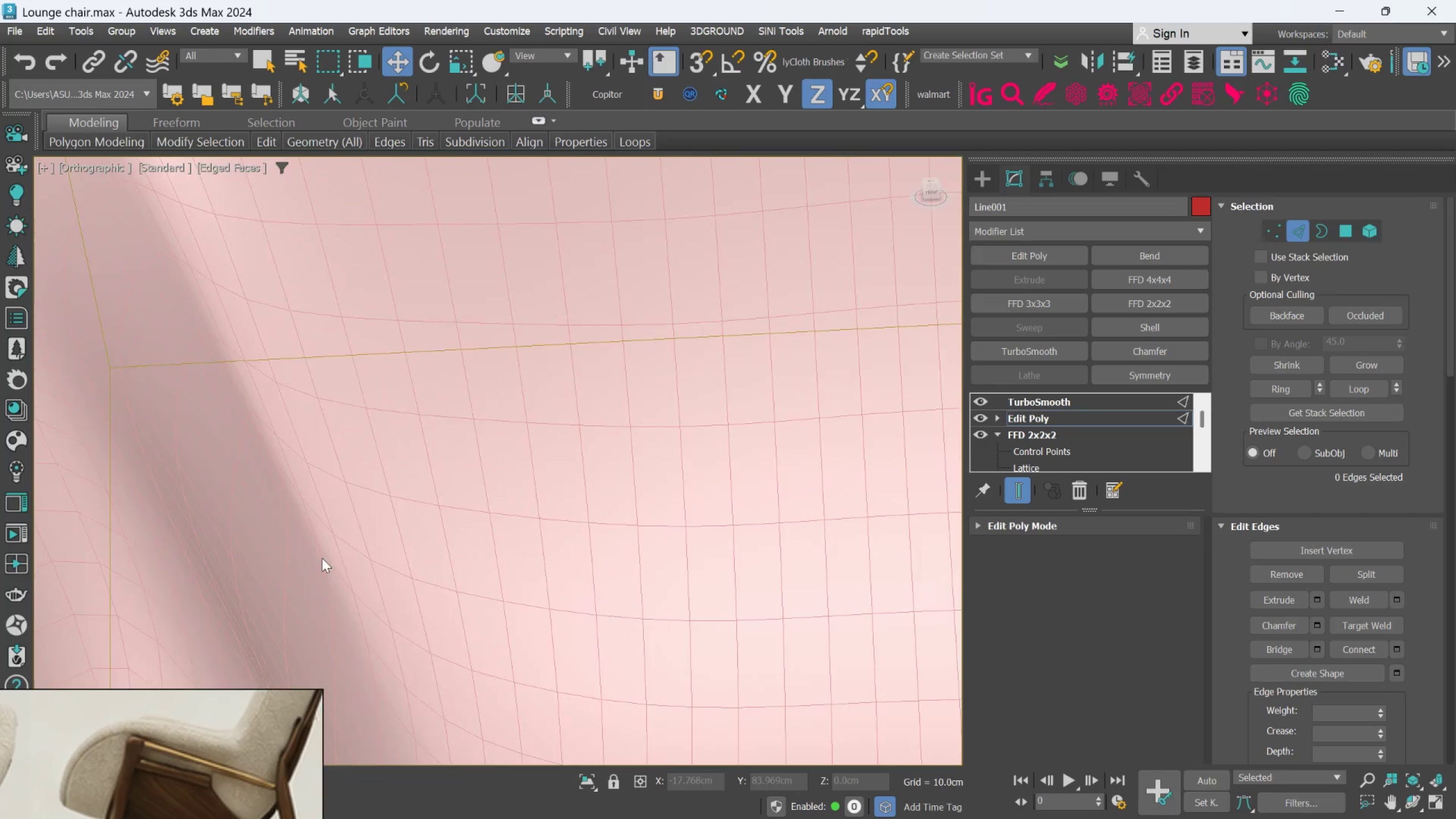 
scroll: coordinate [332, 557], scroll_direction: down, amount: 4.0
 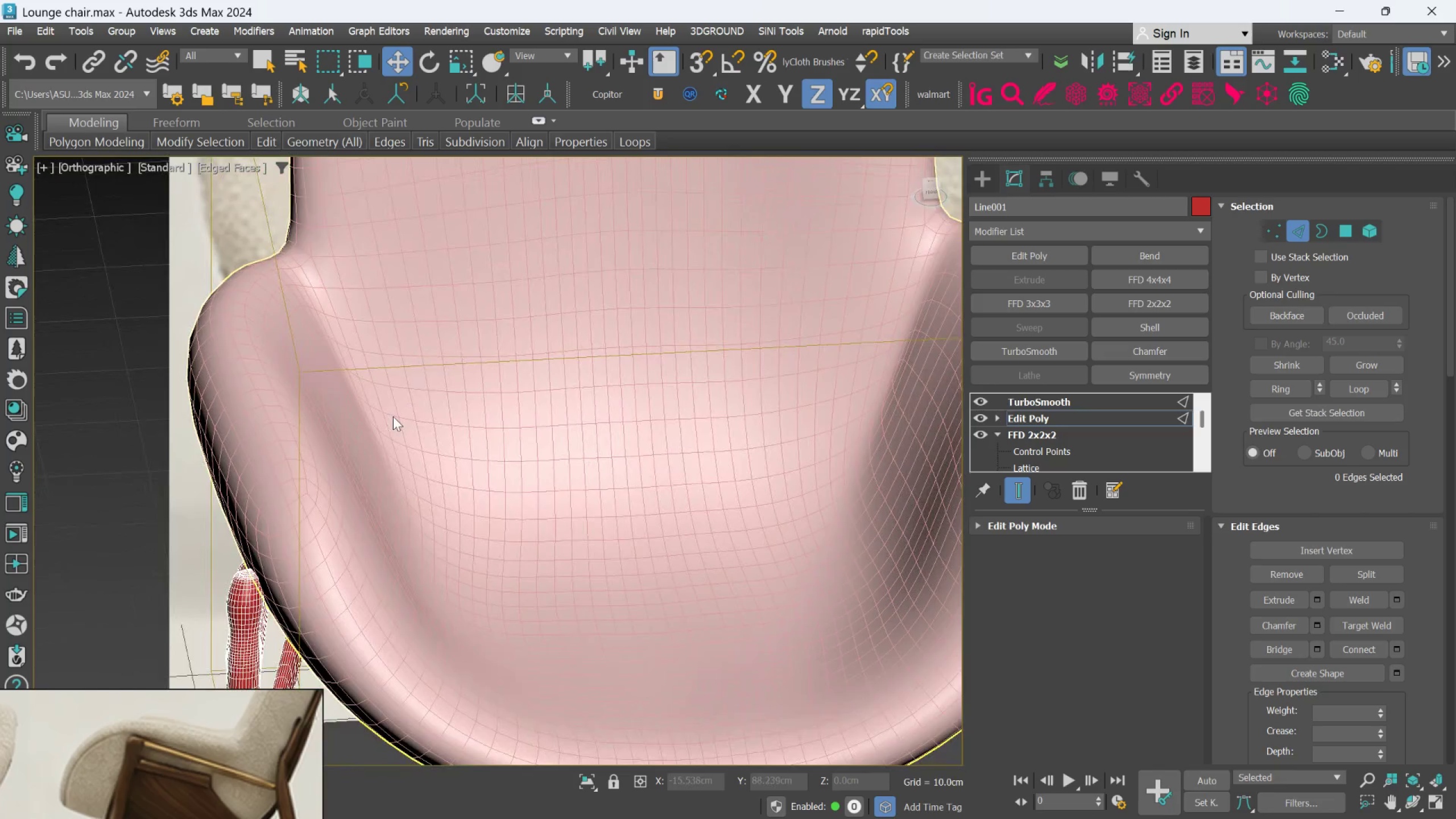 
hold_key(key=AltLeft, duration=0.36)
 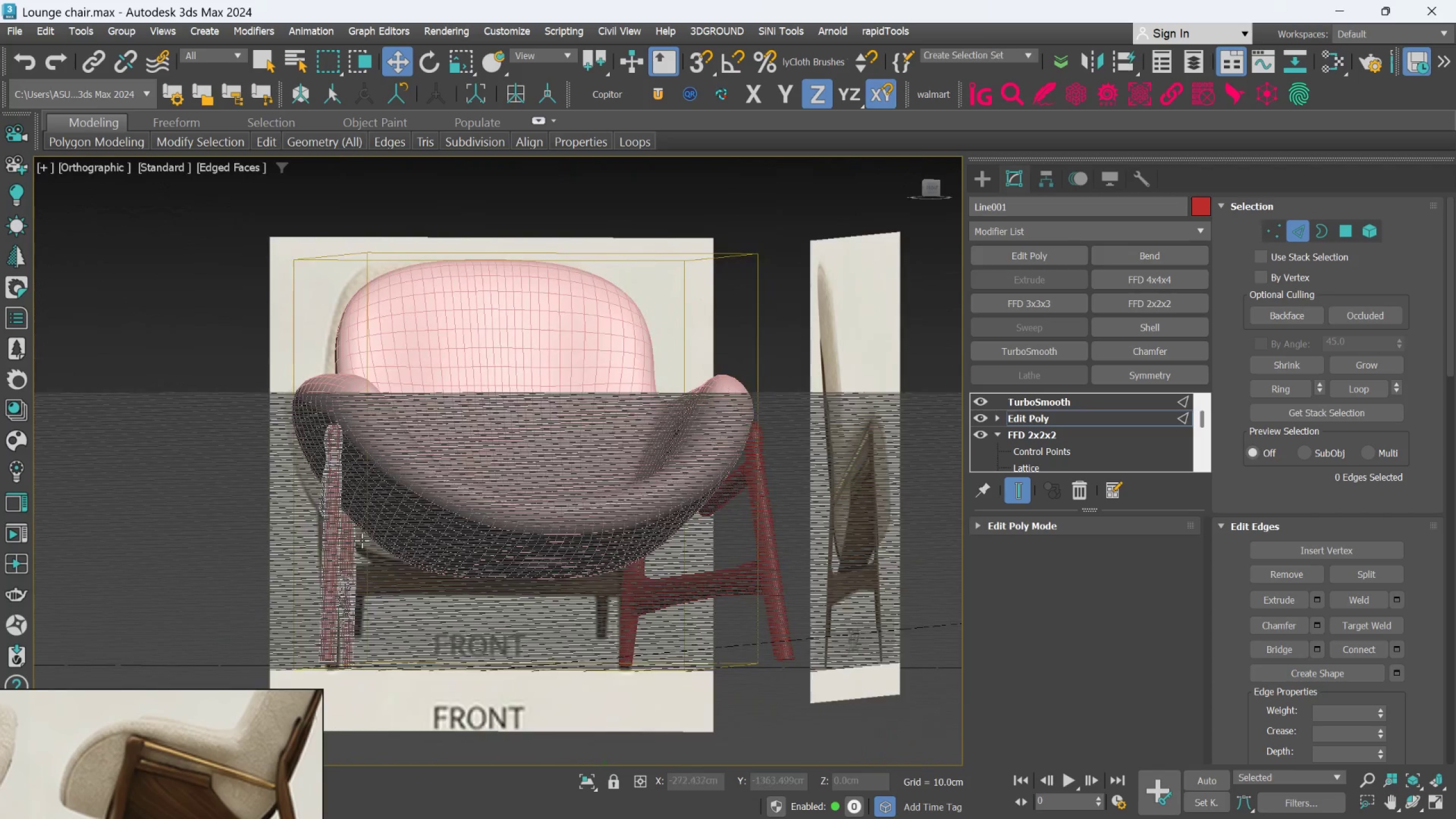 
scroll: coordinate [408, 441], scroll_direction: down, amount: 2.0
 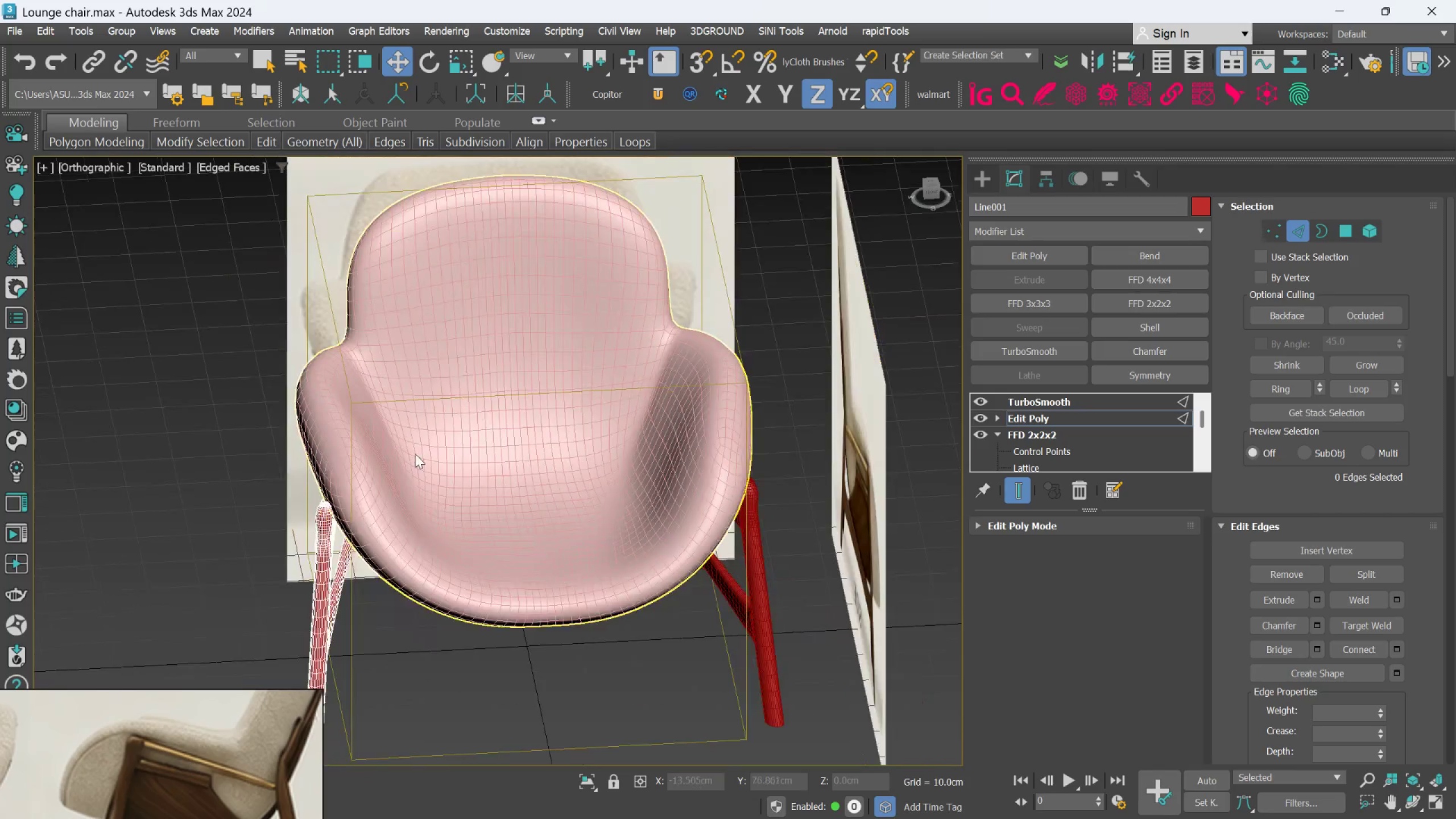 
hold_key(key=AltLeft, duration=0.61)
 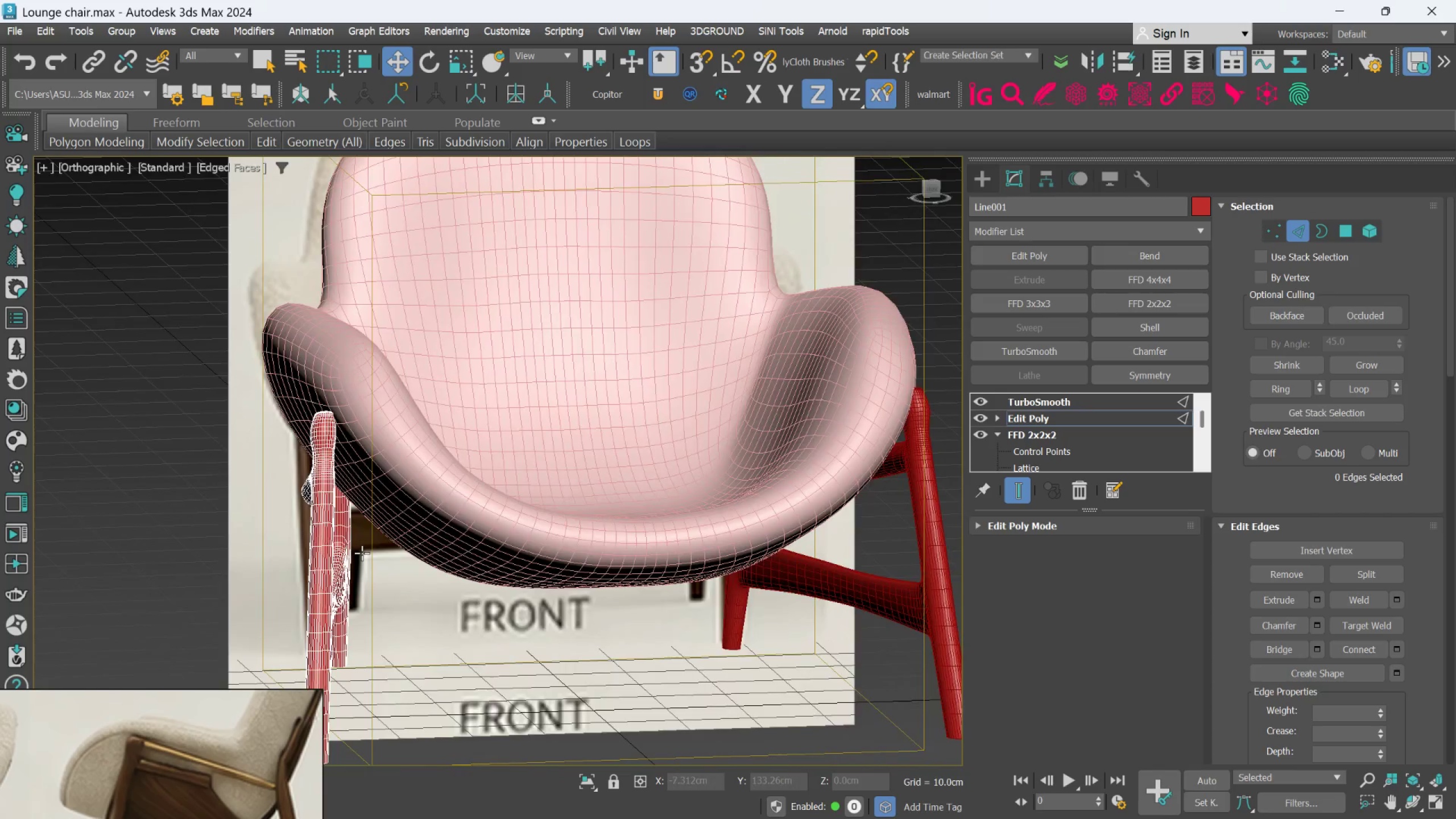 
scroll: coordinate [362, 540], scroll_direction: up, amount: 1.0
 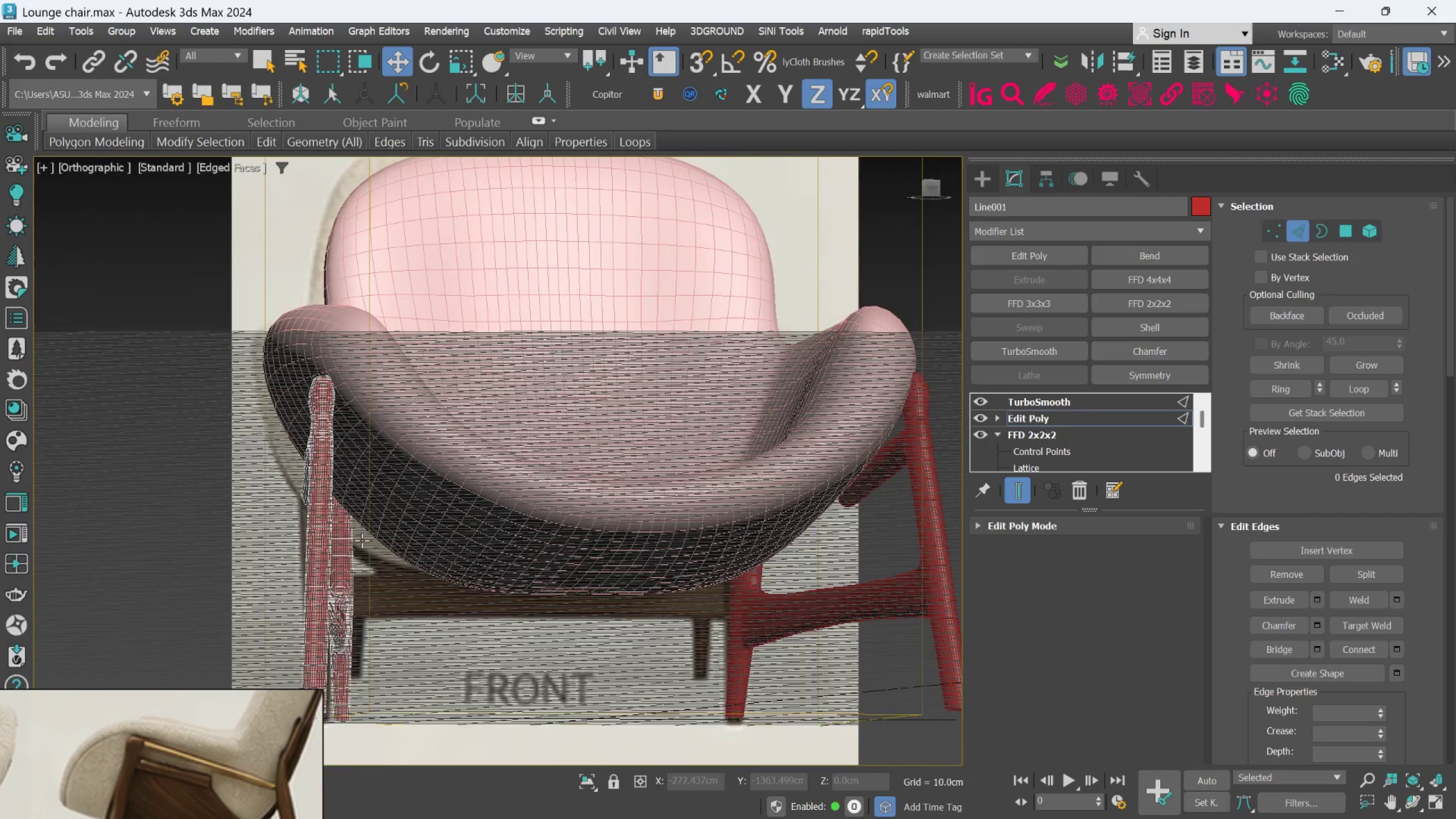 
scroll: coordinate [362, 553], scroll_direction: down, amount: 1.0
 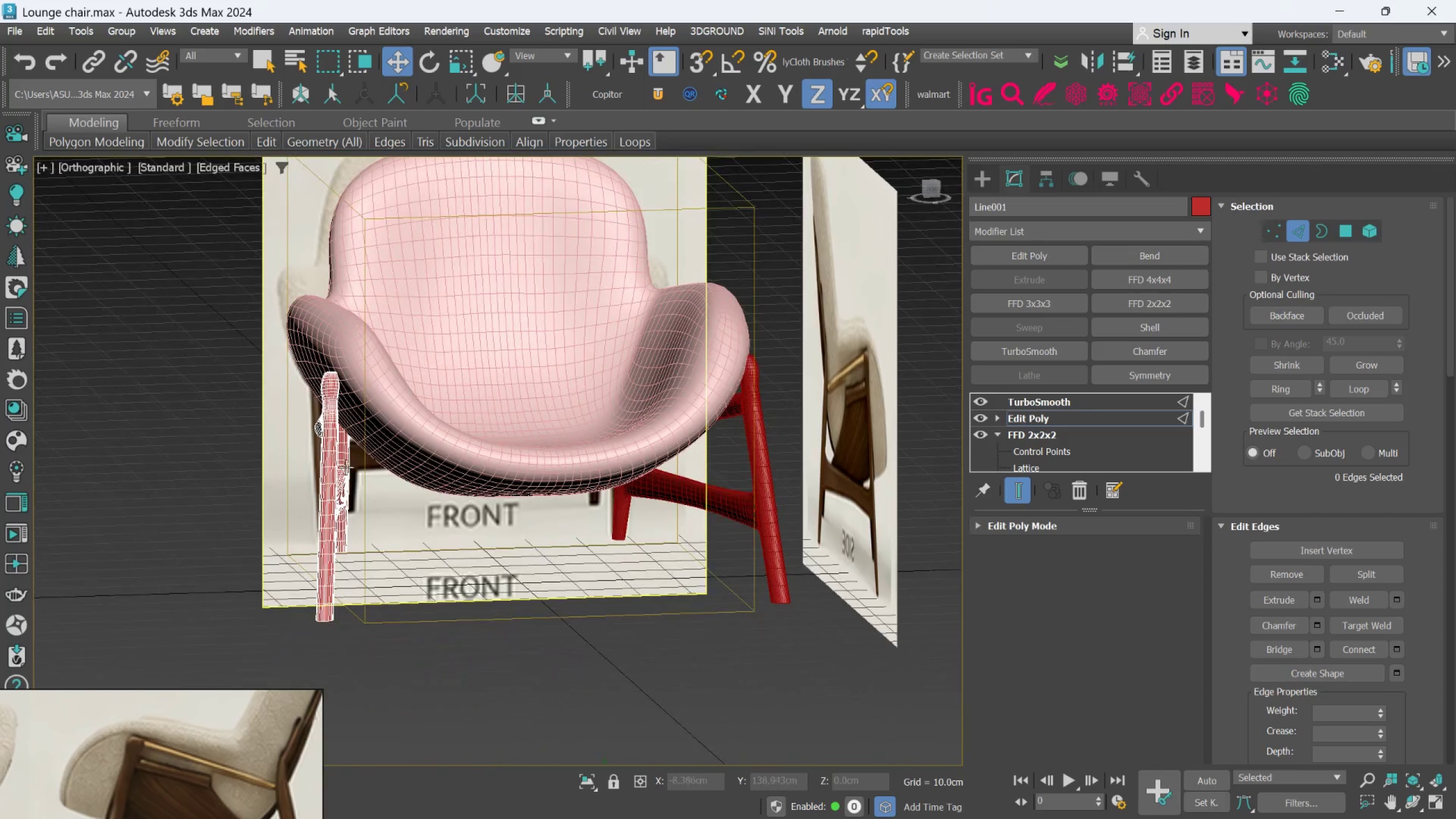 
scroll: coordinate [298, 448], scroll_direction: up, amount: 3.0
 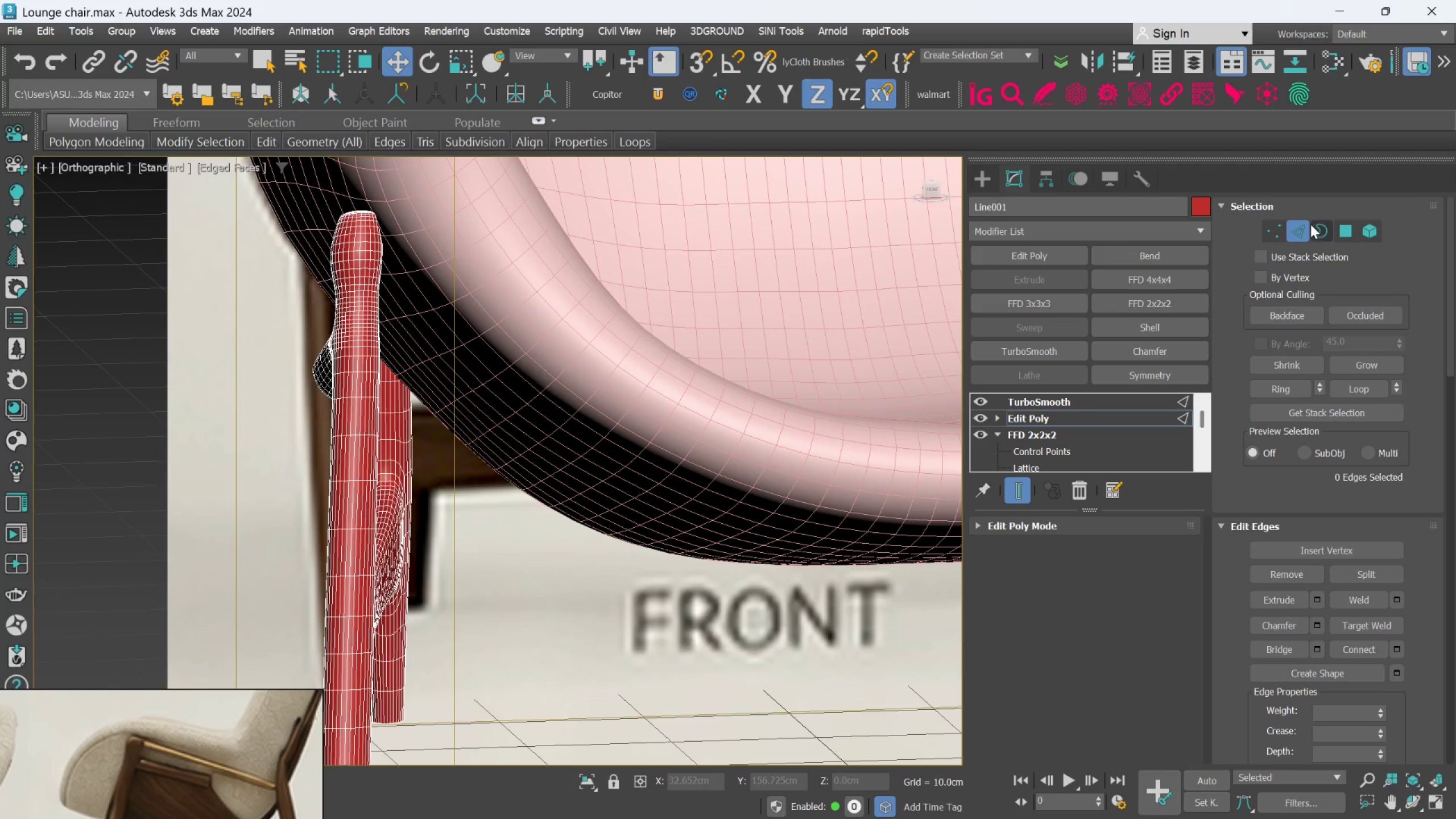 
left_click([1267, 226])
 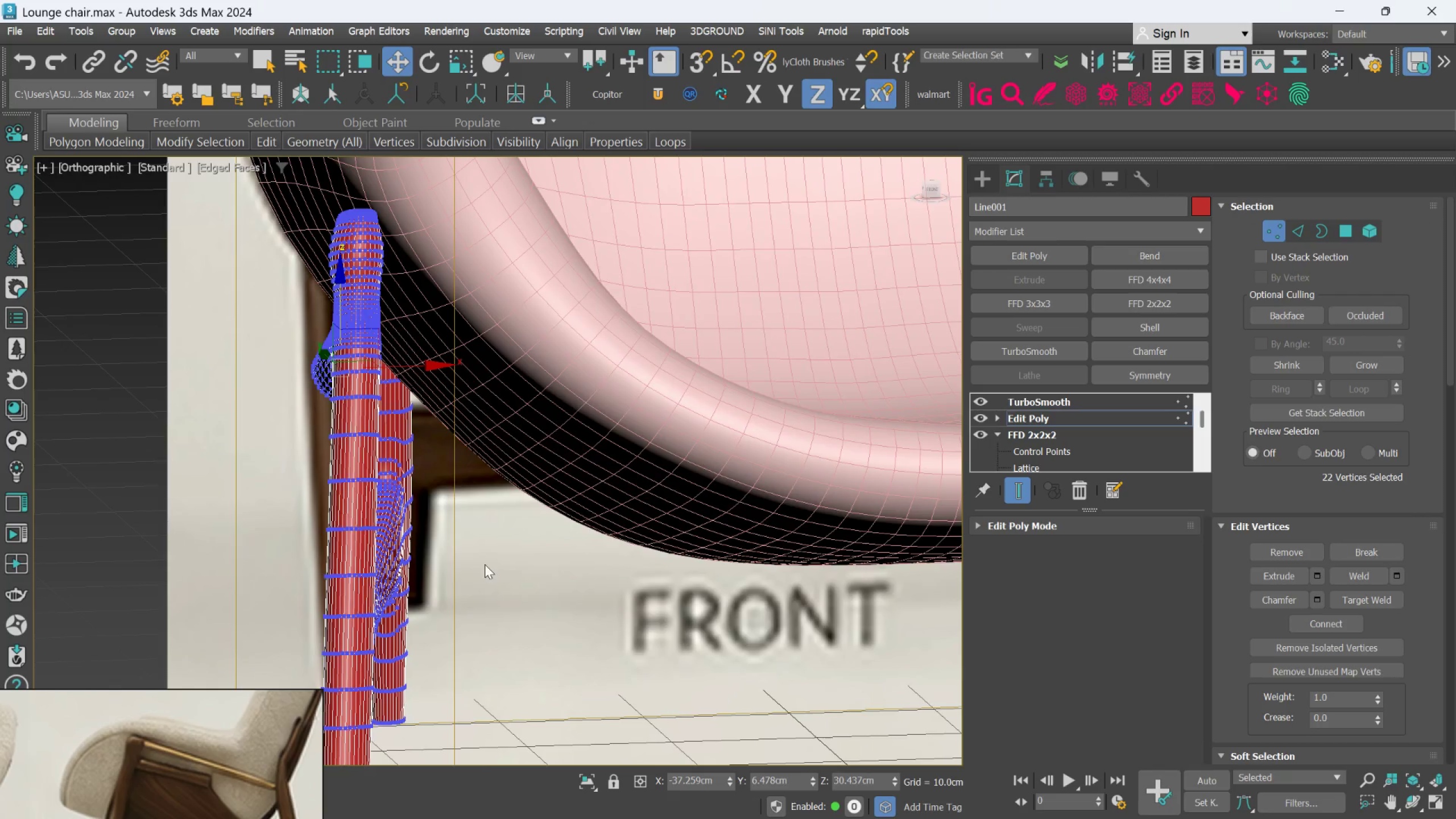 
scroll: coordinate [465, 566], scroll_direction: down, amount: 1.0
 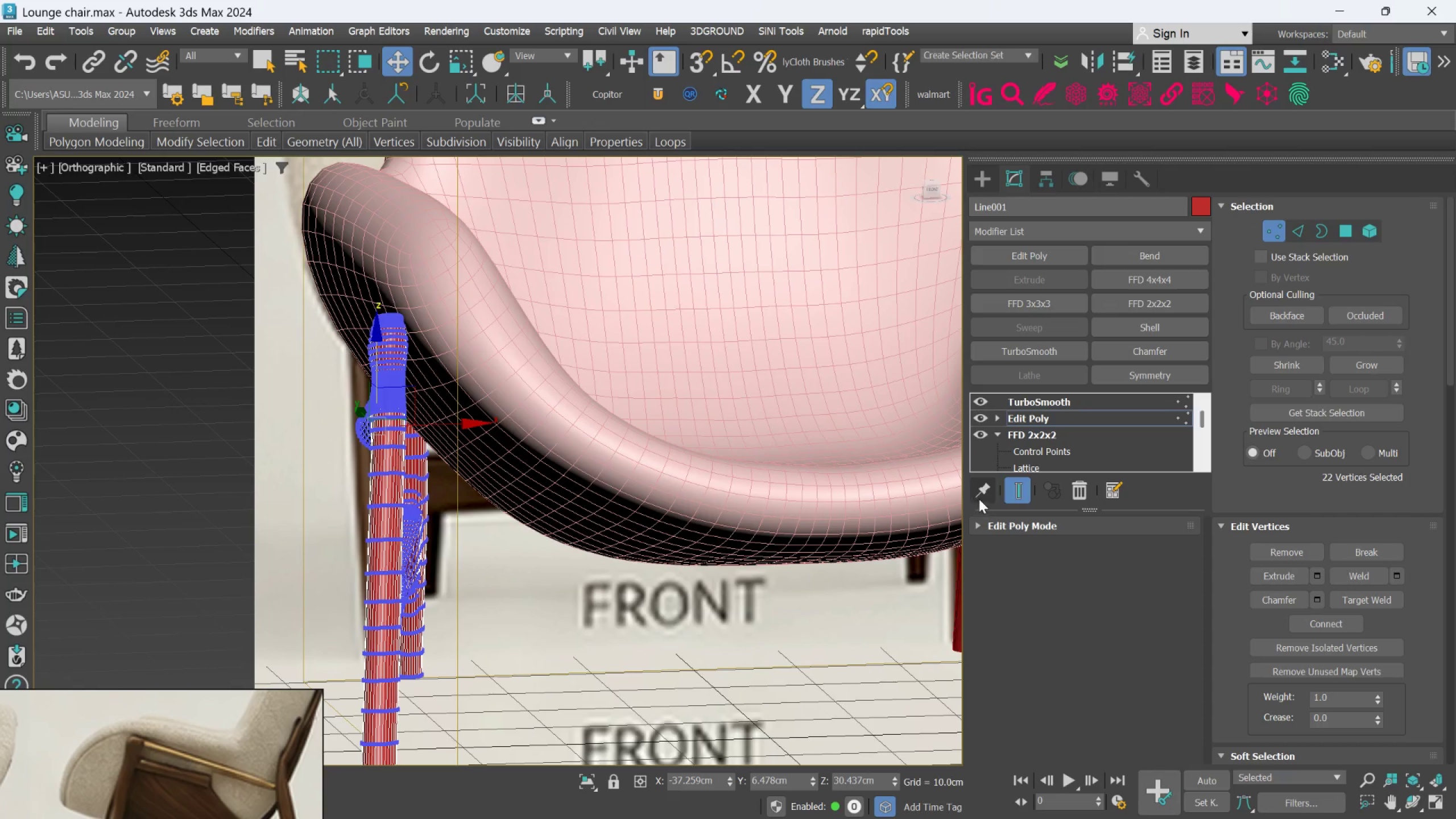 
left_click([1014, 488])
 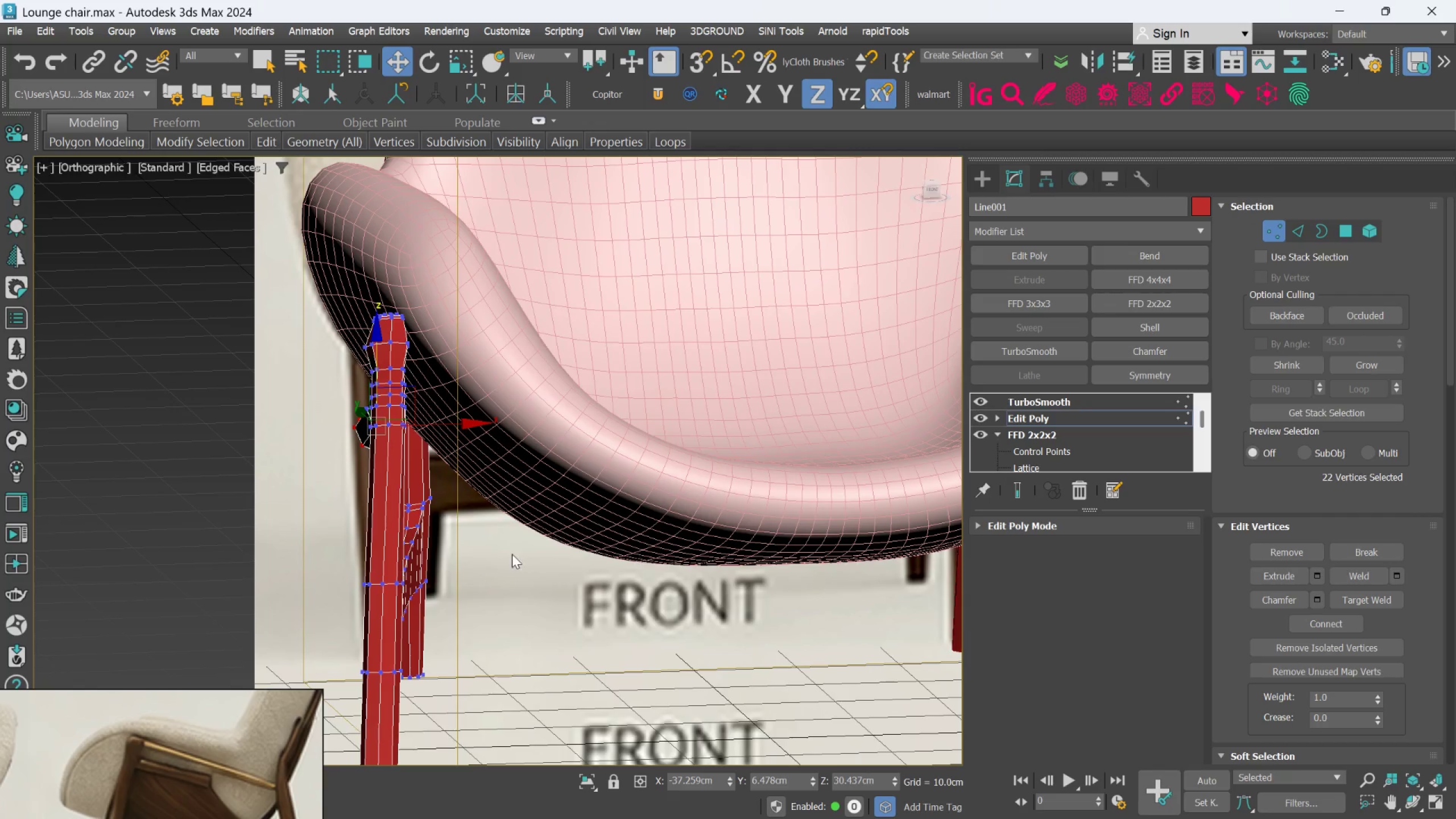 
hold_key(key=AltLeft, duration=1.39)
 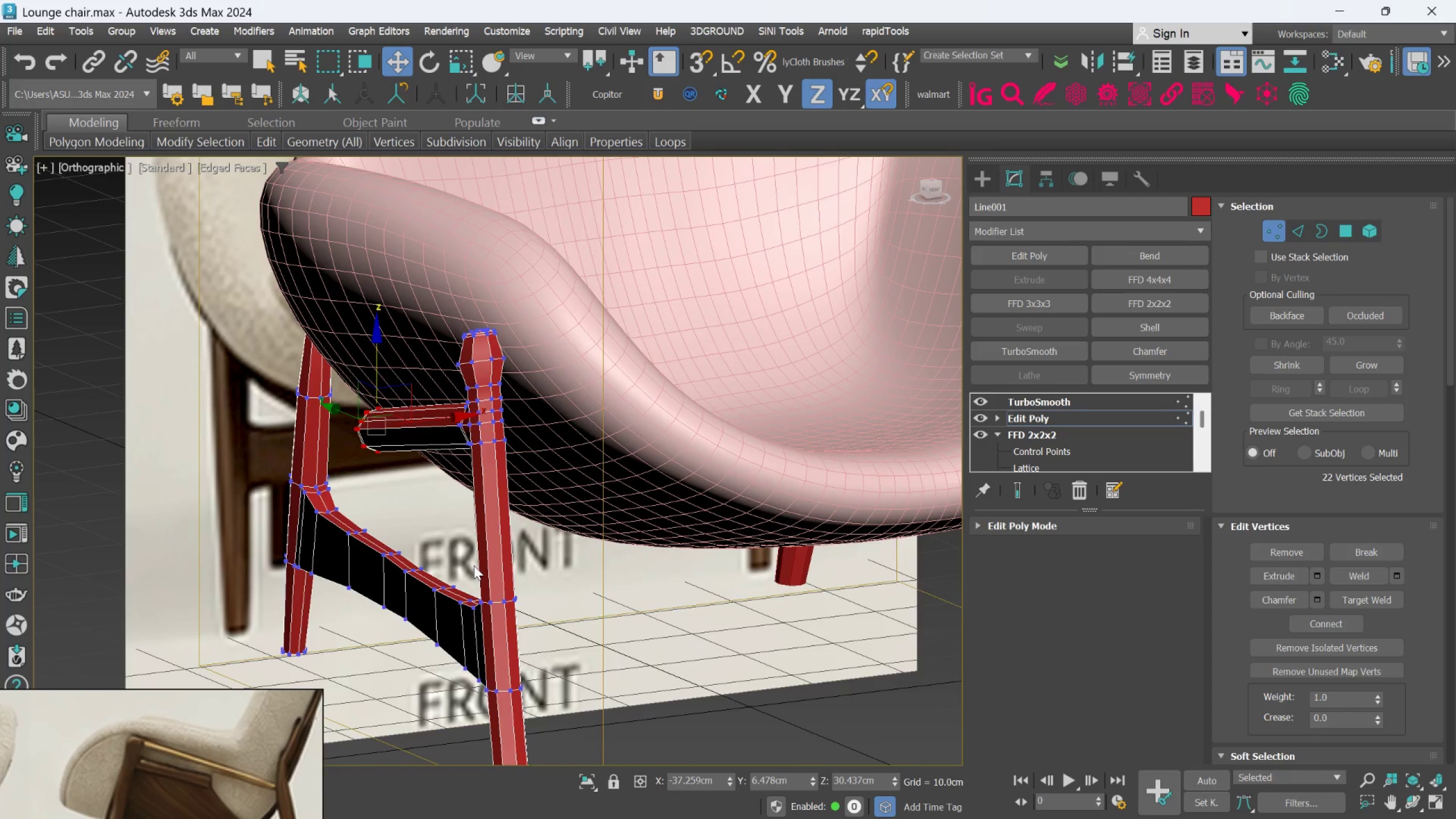 
type(gf)
 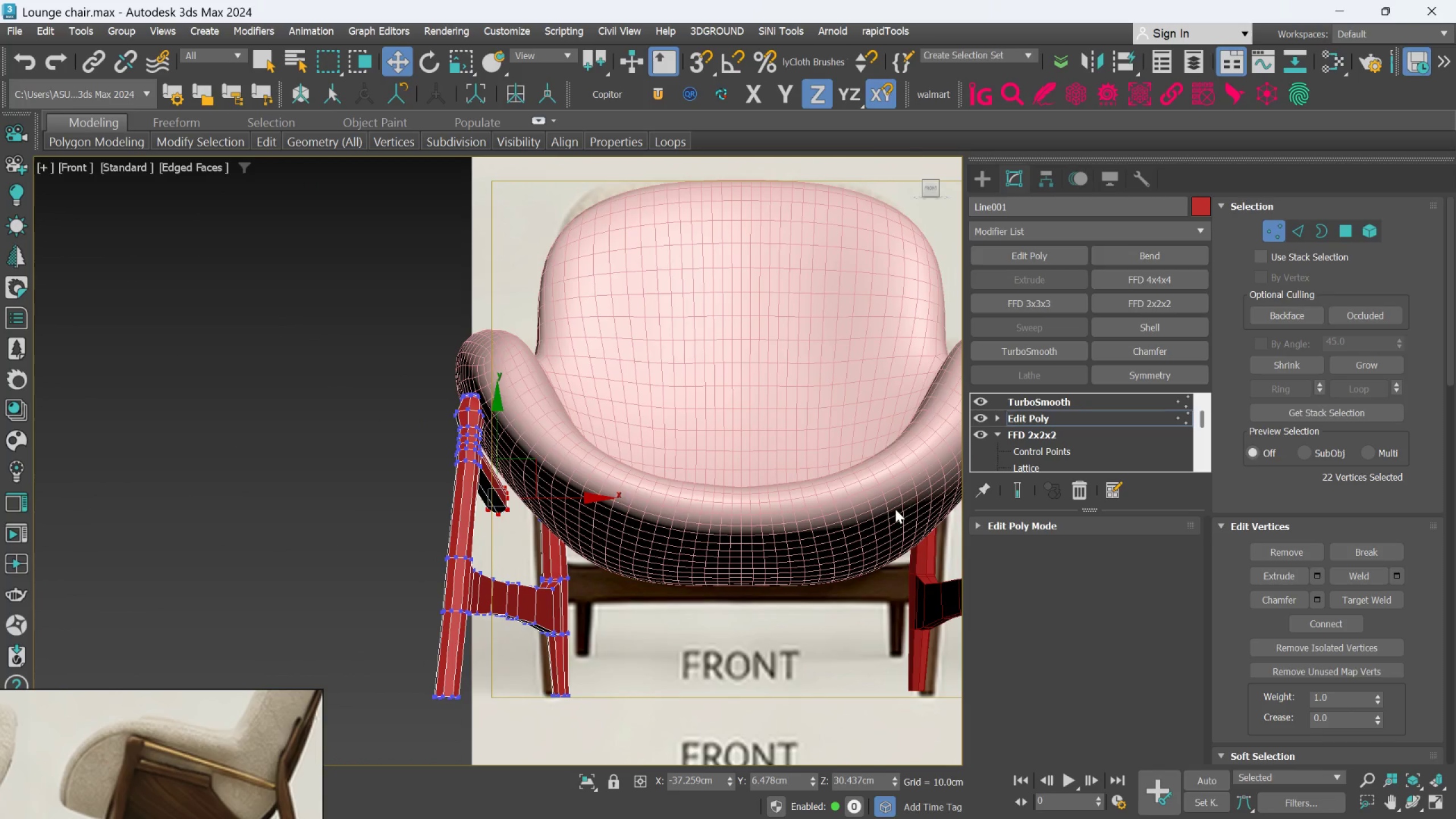 
left_click([1016, 493])
 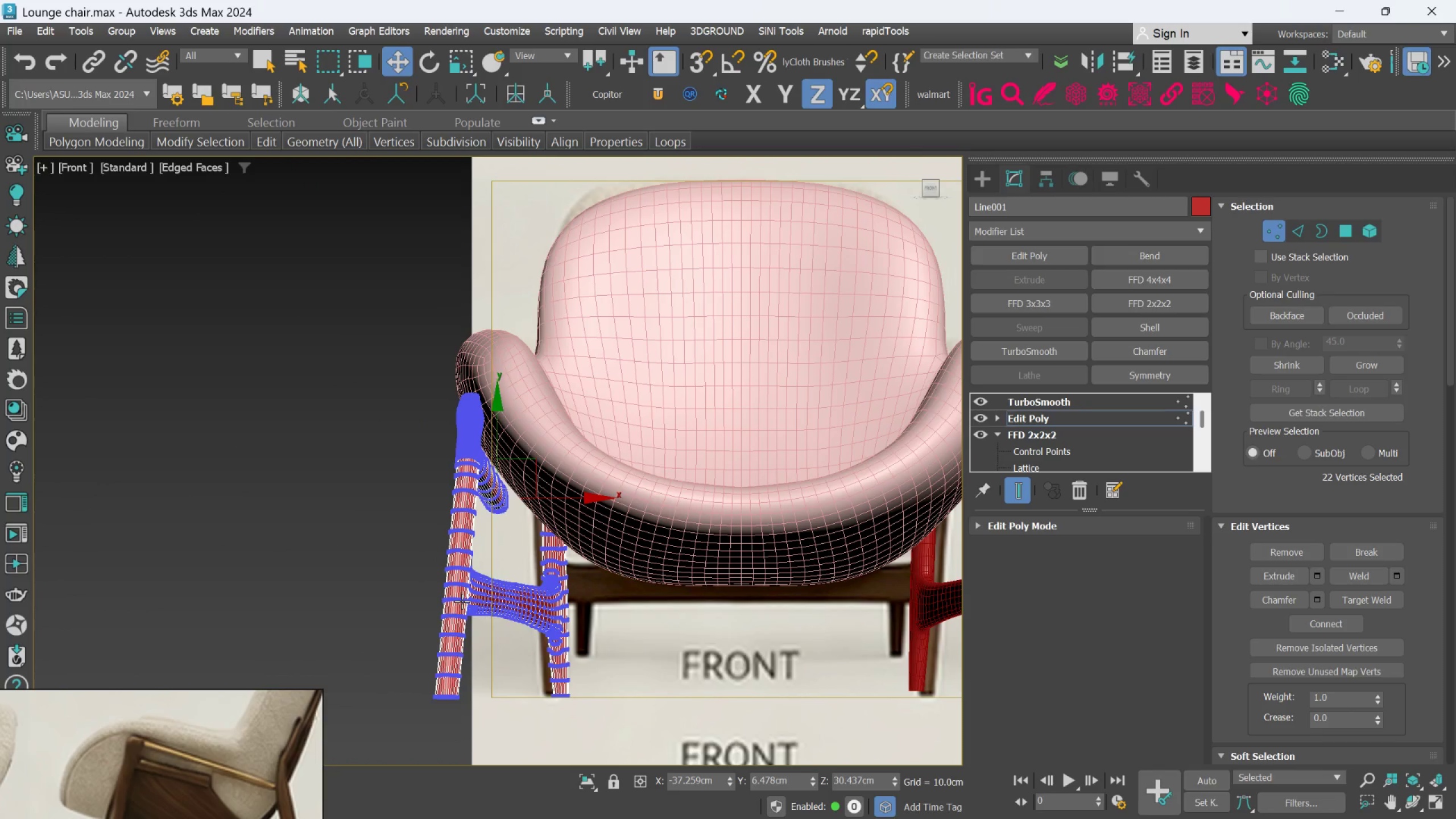 
key(F)
 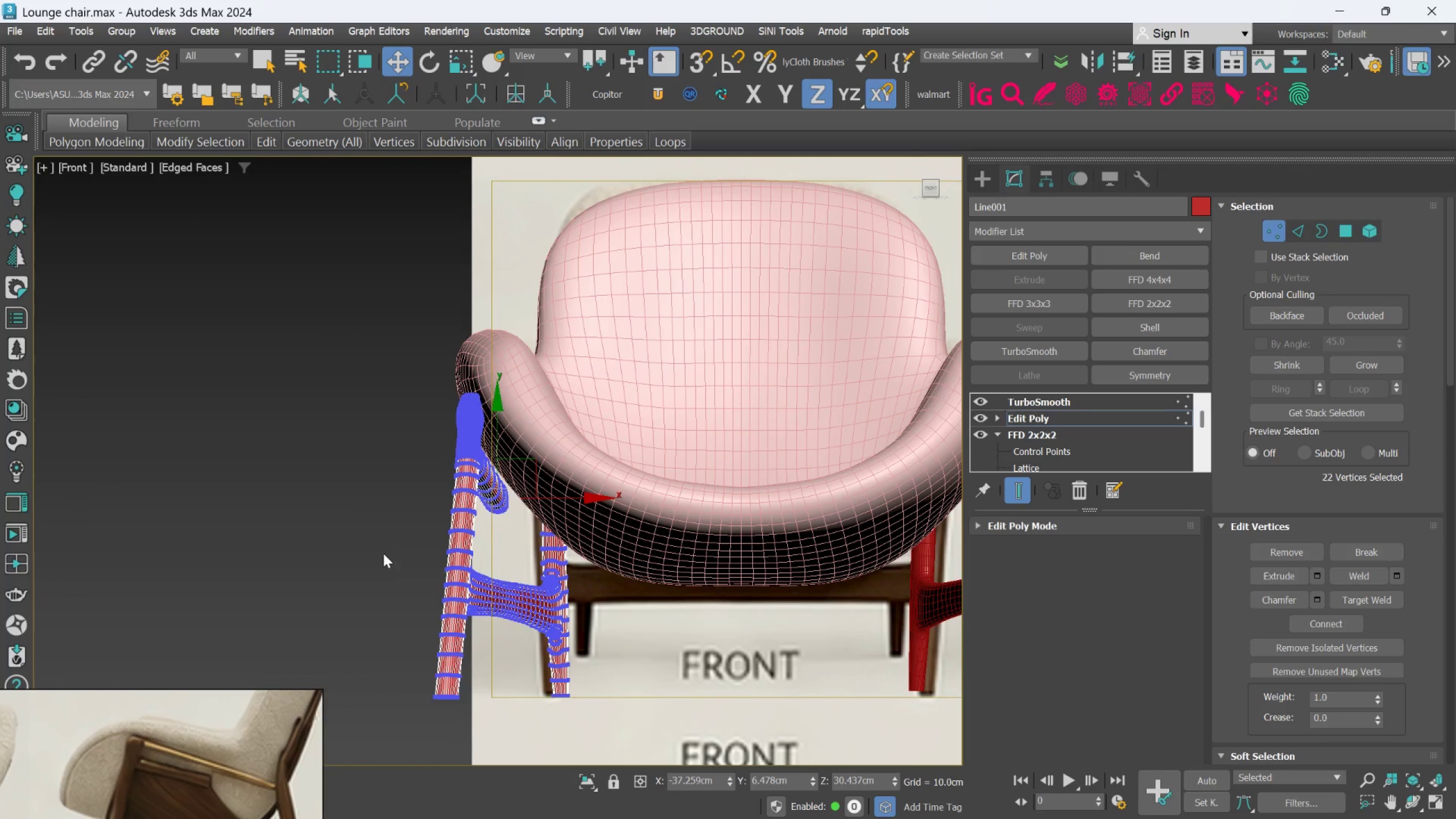 
key(F)
 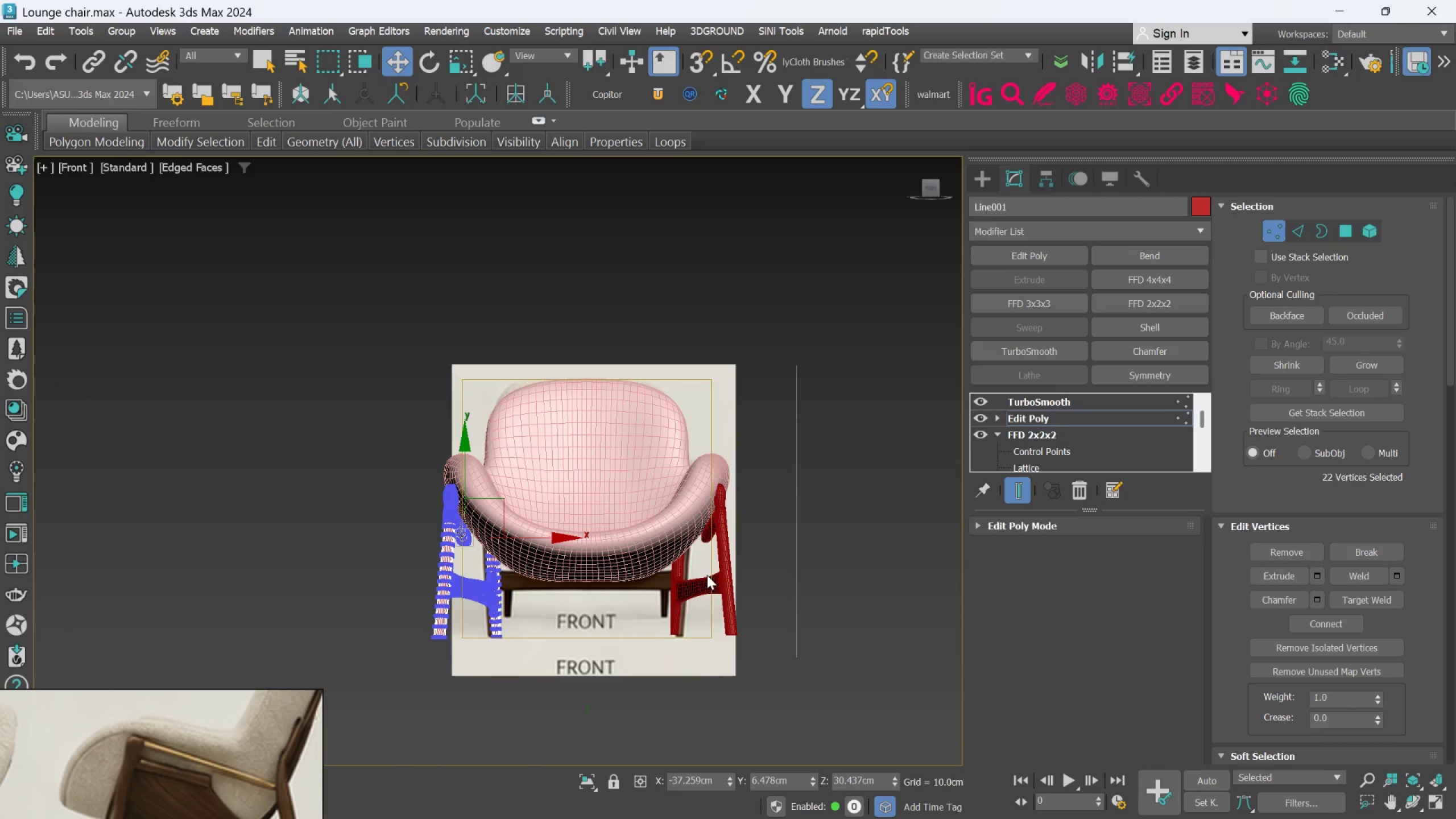 
scroll: coordinate [433, 580], scroll_direction: down, amount: 2.0
 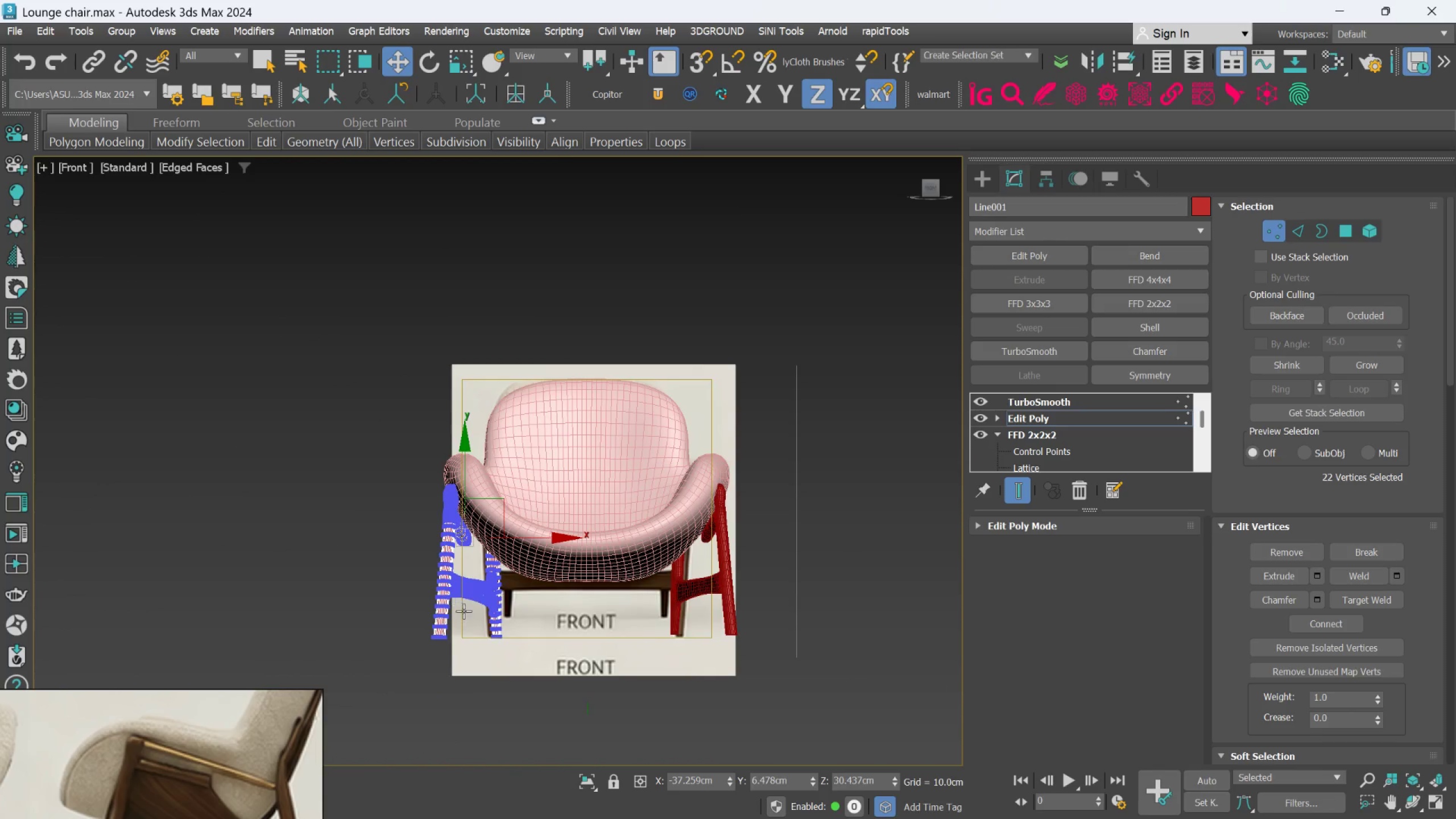 
left_click([813, 544])
 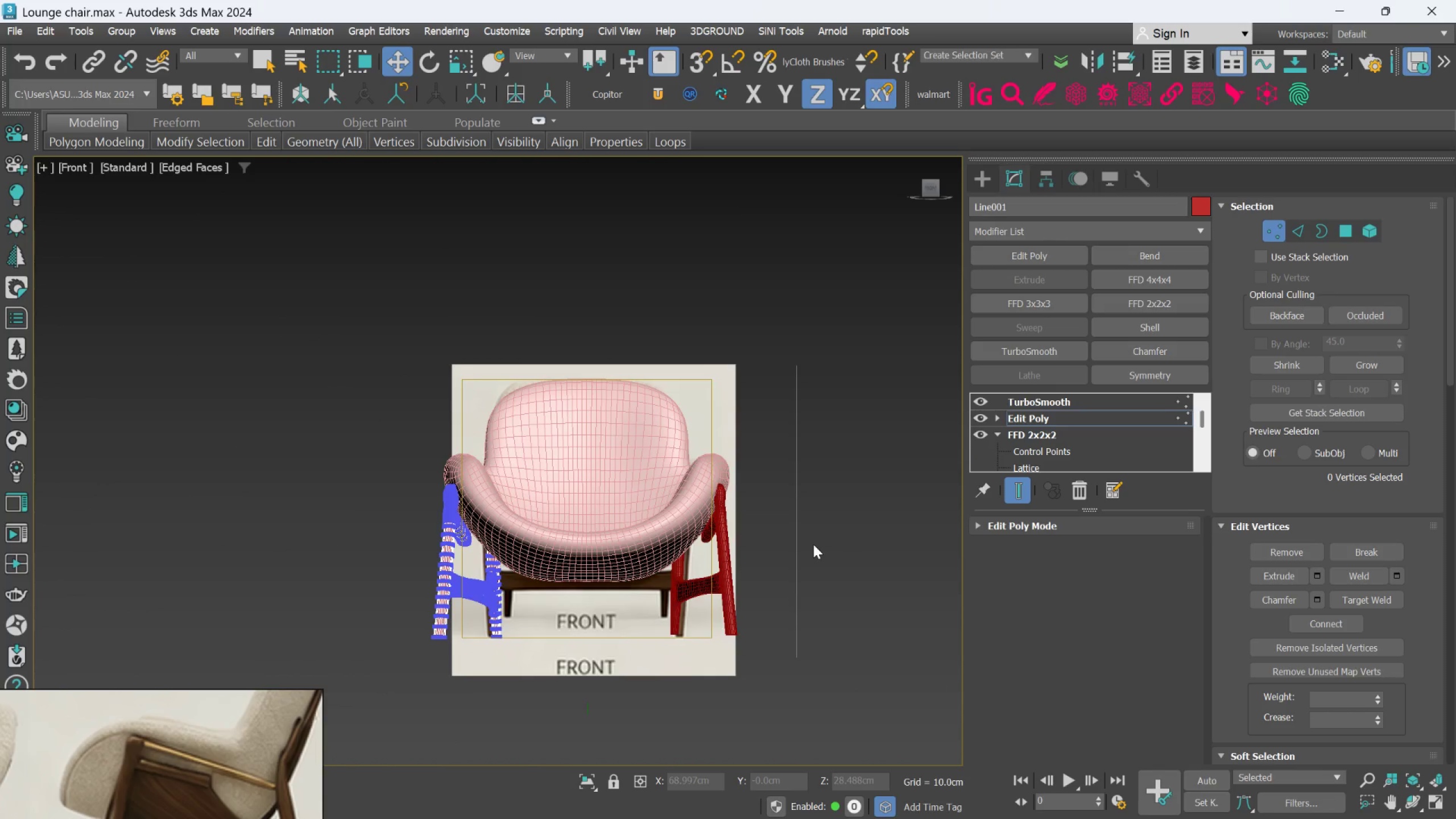 
key(Control+ControlLeft)
 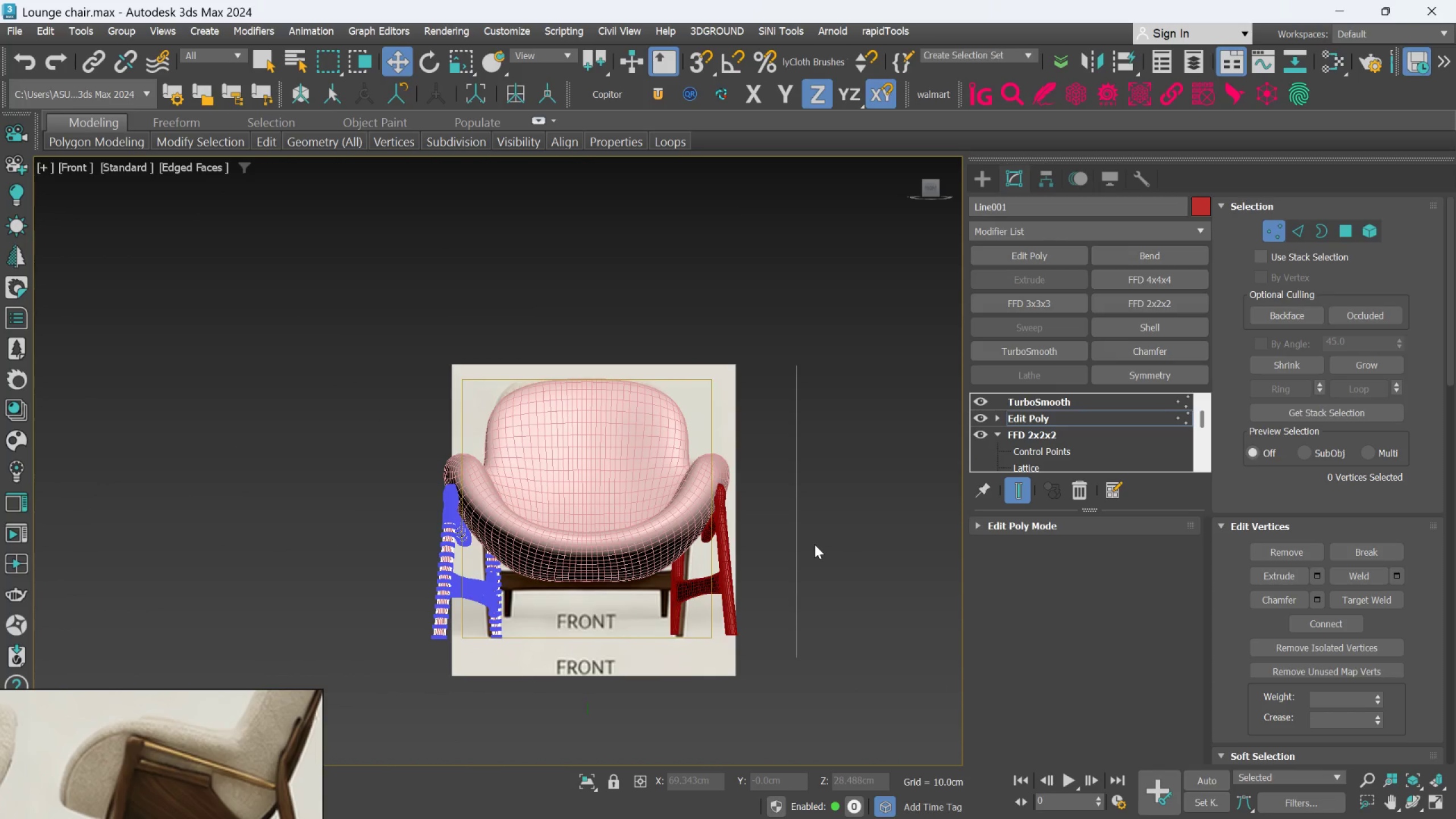 
key(F)
 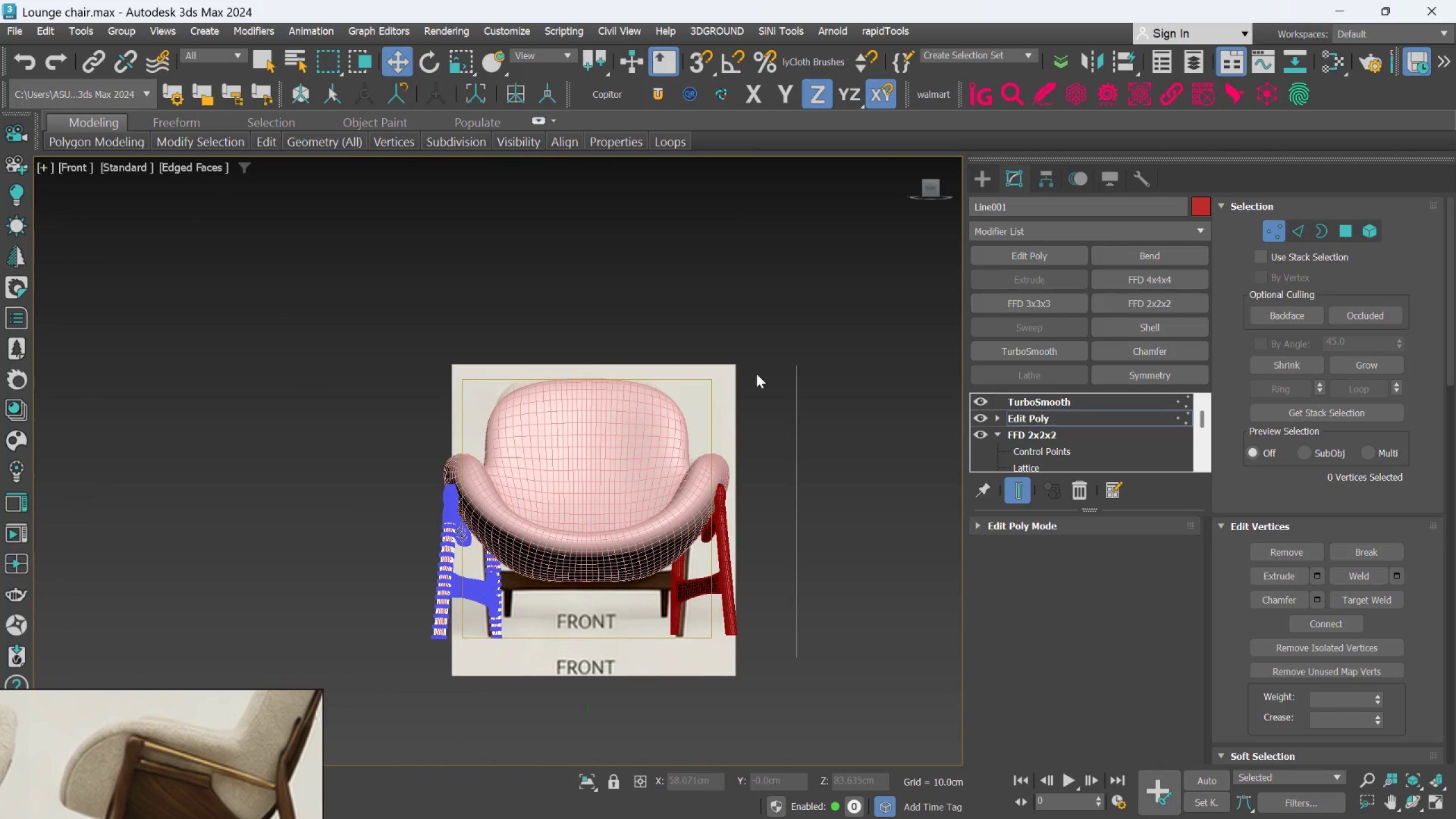 
scroll: coordinate [485, 519], scroll_direction: none, amount: 0.0
 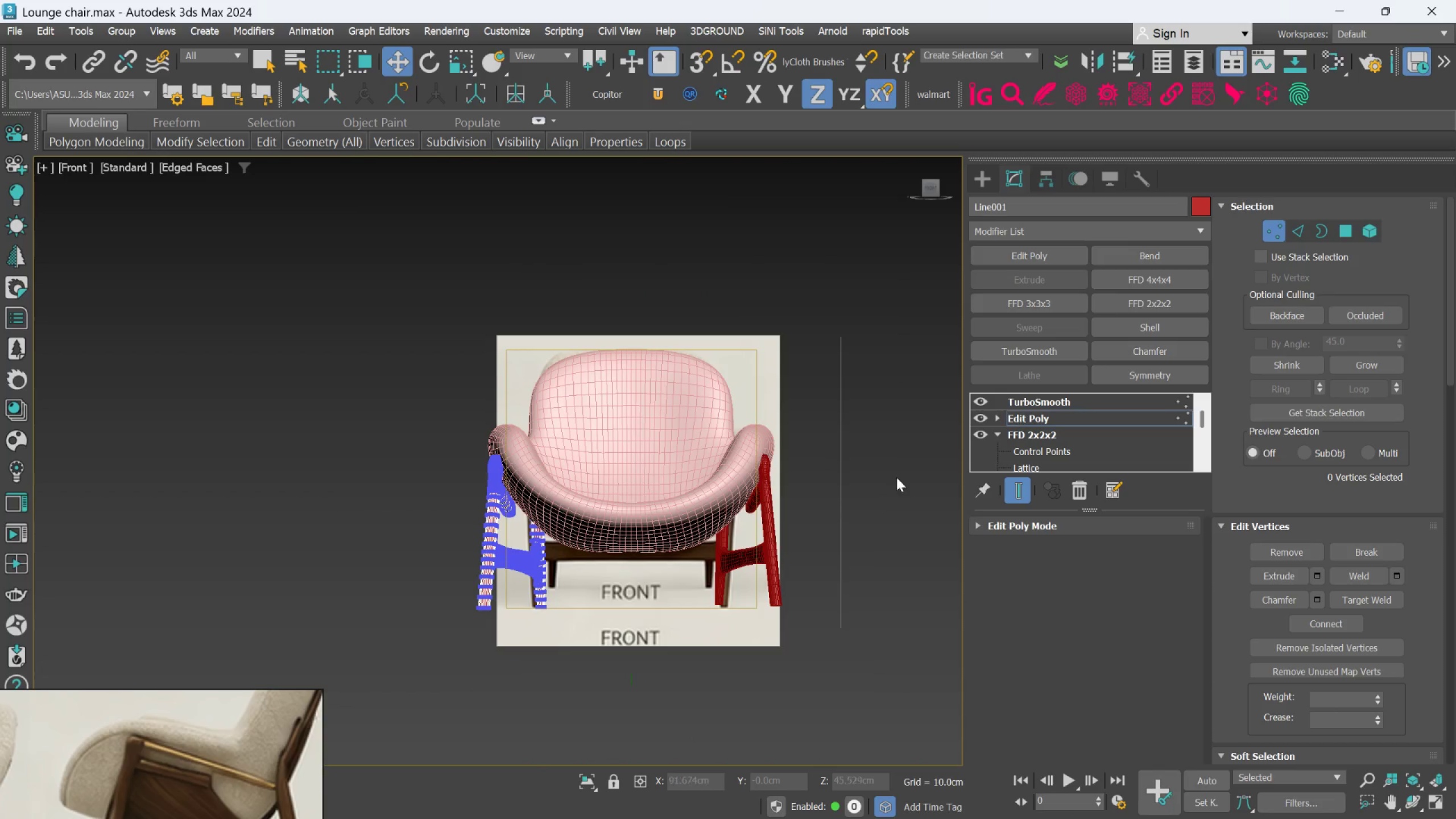 
scroll: coordinate [806, 517], scroll_direction: down, amount: 2.0
 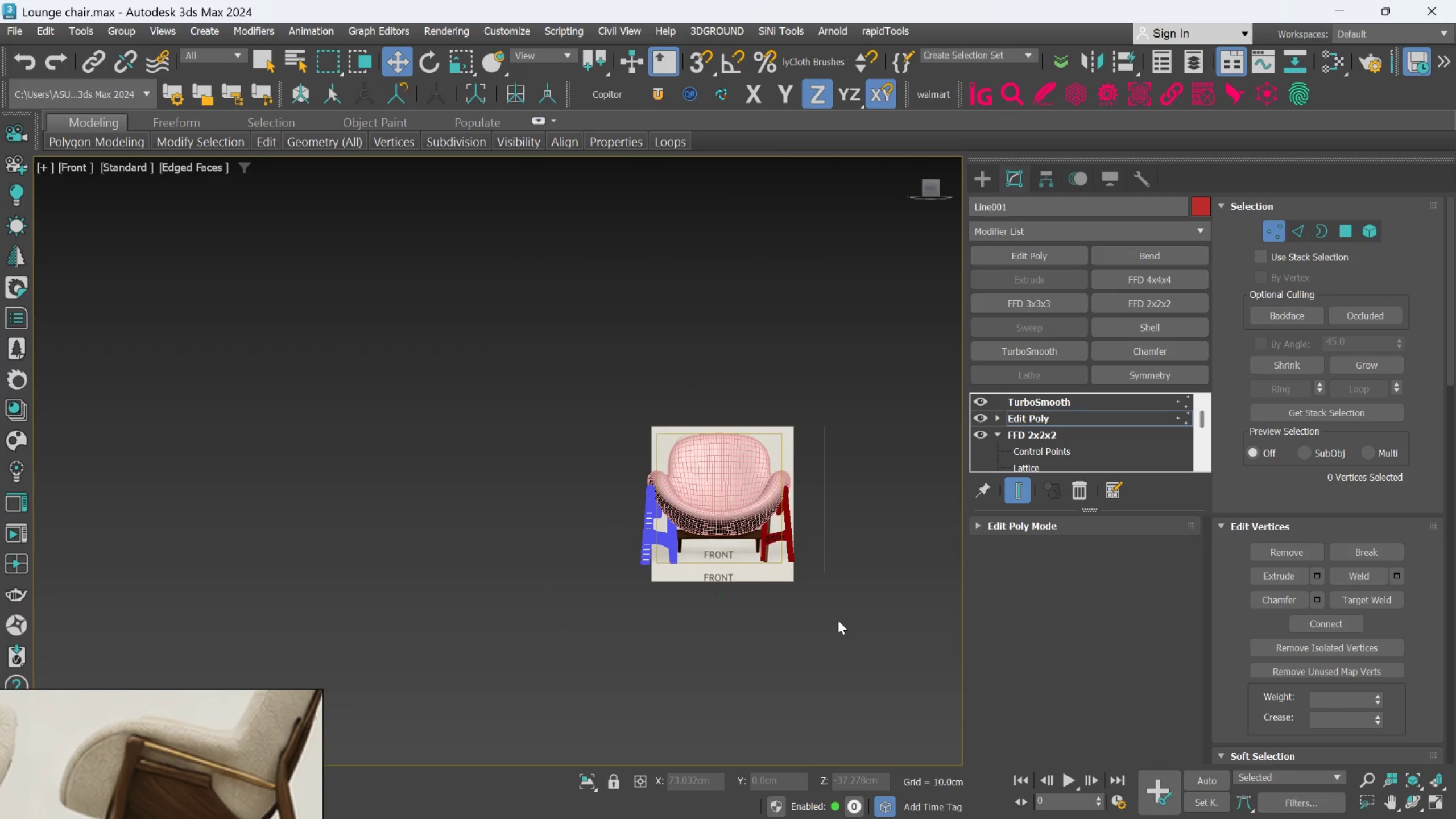 
scroll: coordinate [503, 462], scroll_direction: up, amount: 4.0
 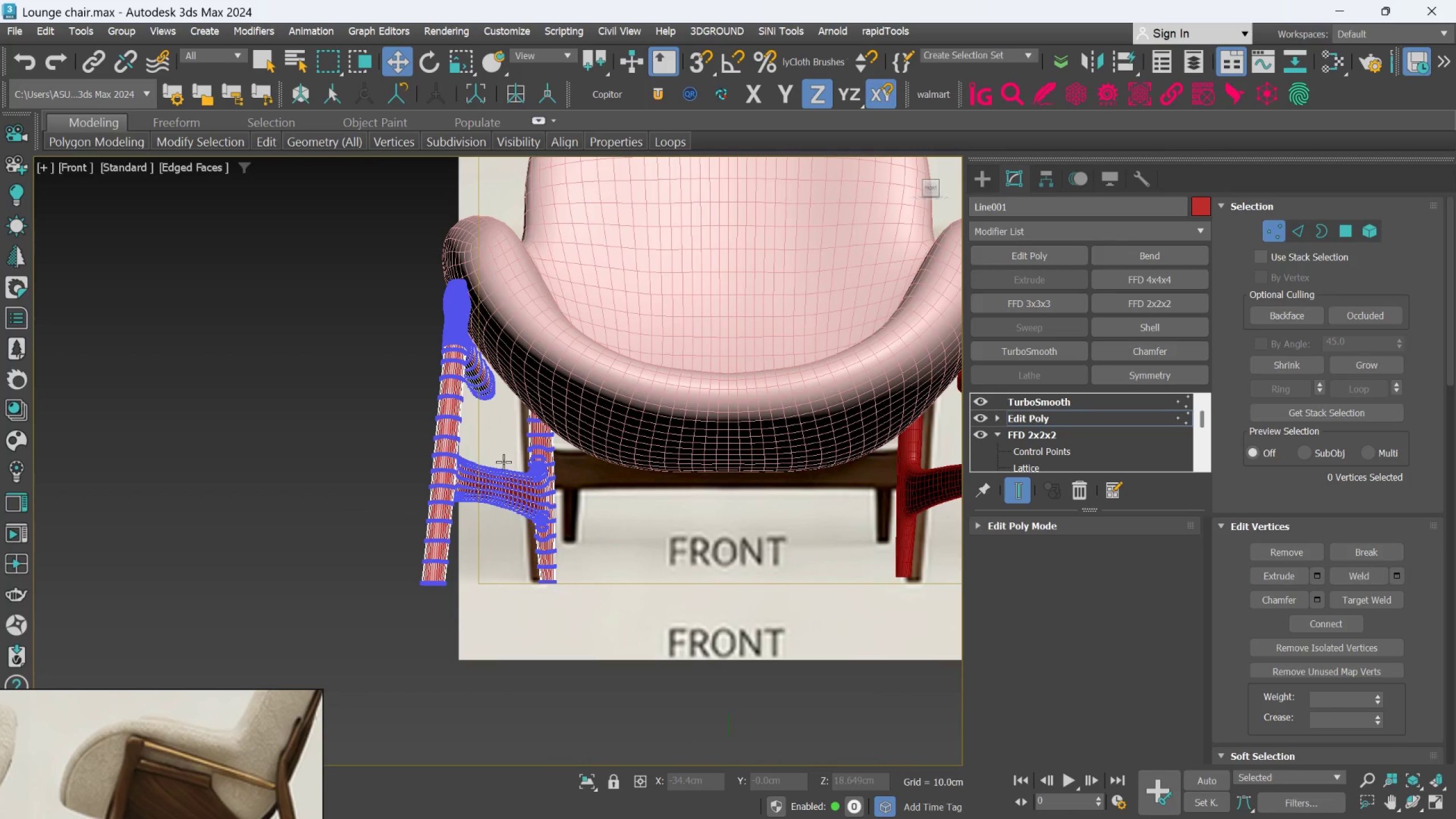 
scroll: coordinate [503, 462], scroll_direction: down, amount: 1.0
 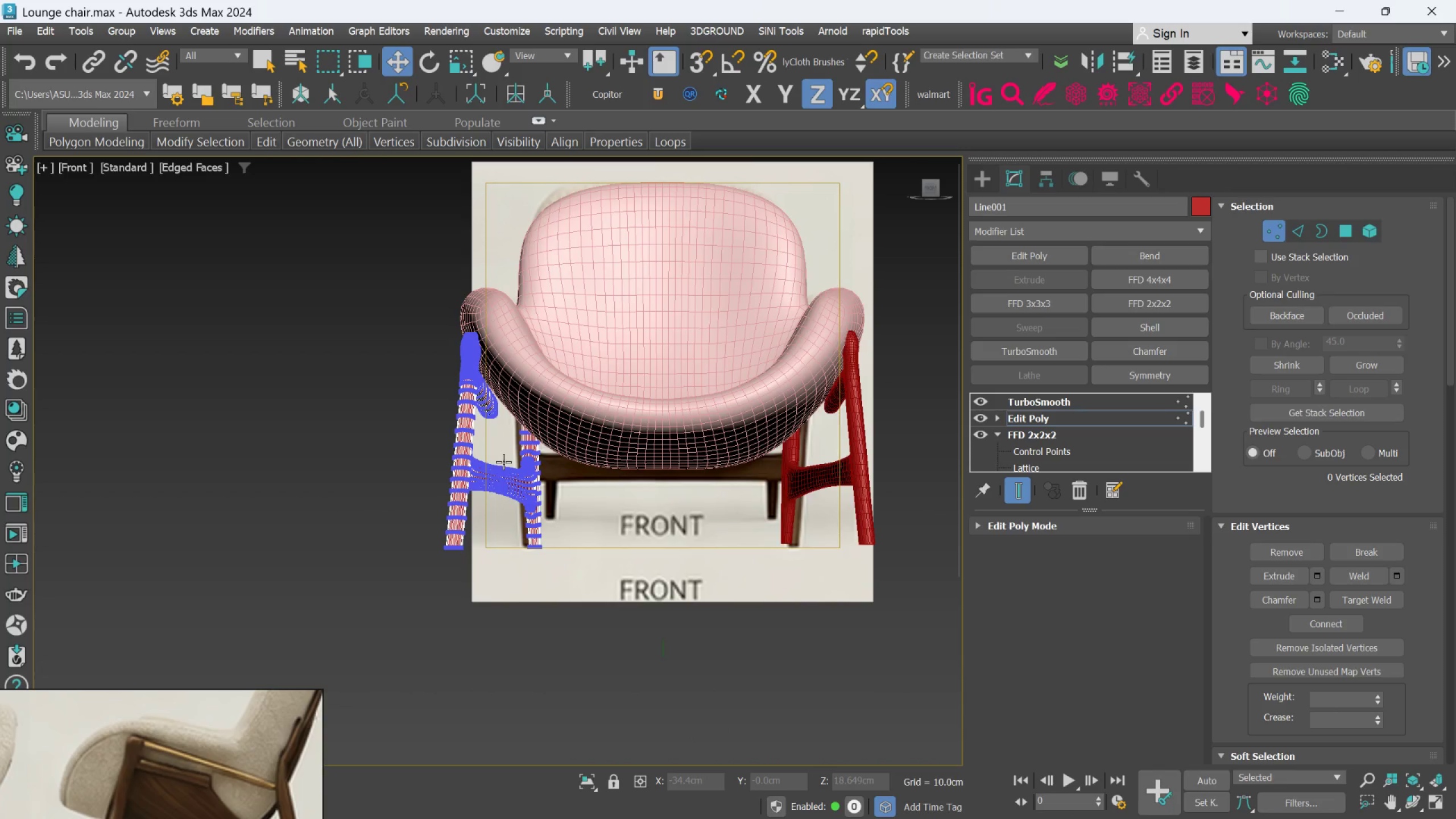 
key(F)
 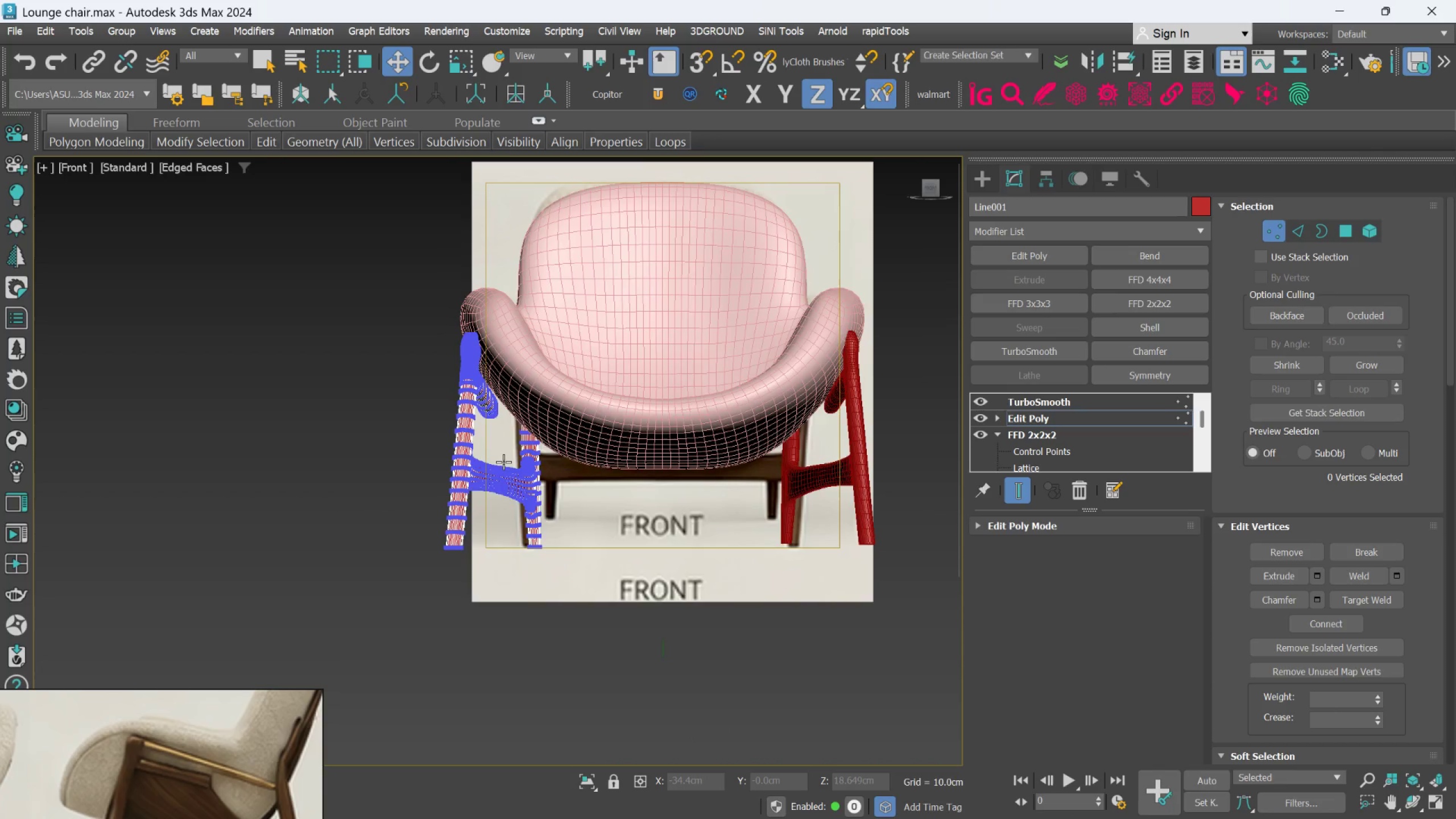 
scroll: coordinate [503, 462], scroll_direction: down, amount: 1.0
 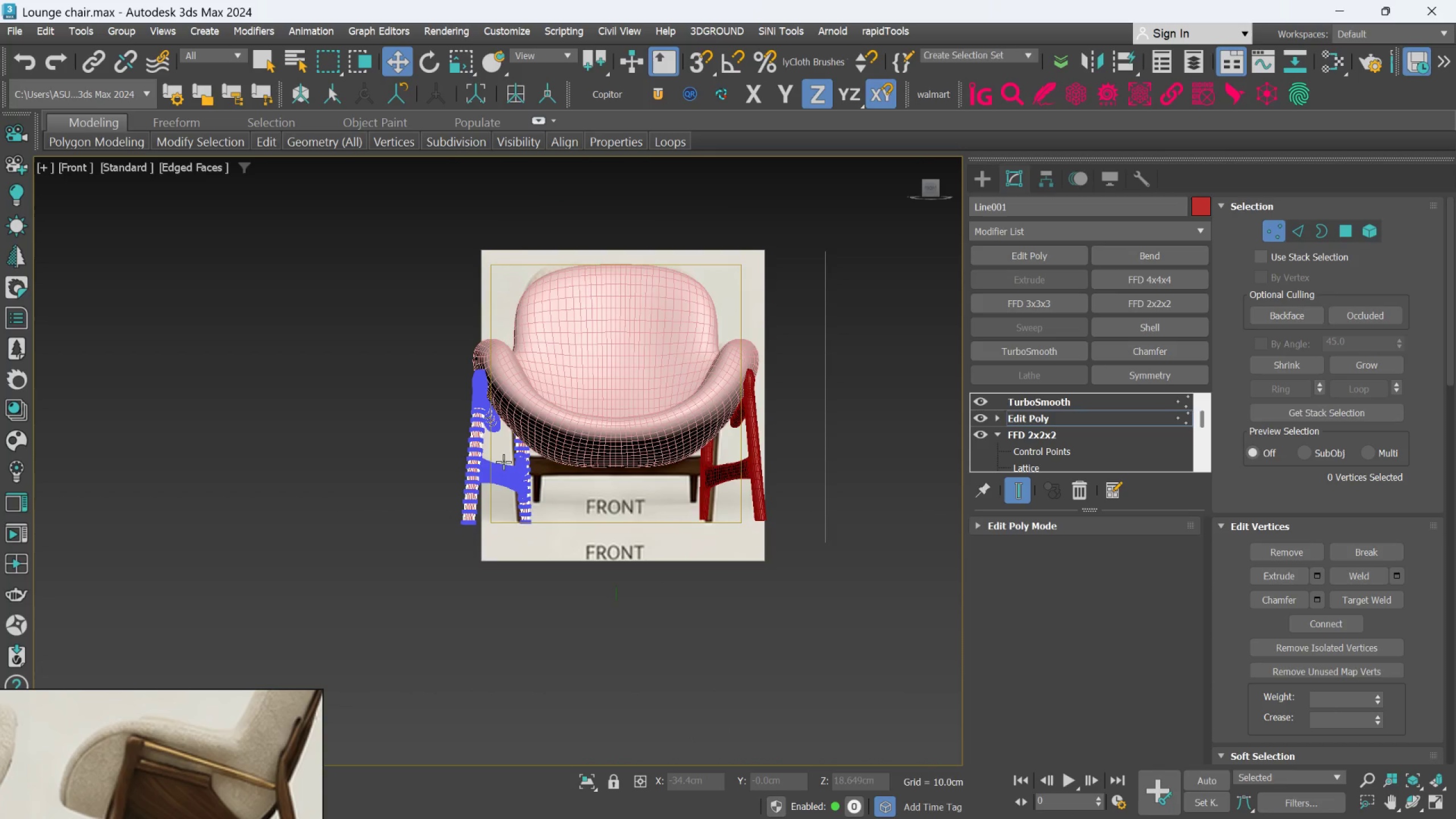 
hold_key(key=AltLeft, duration=1.22)
 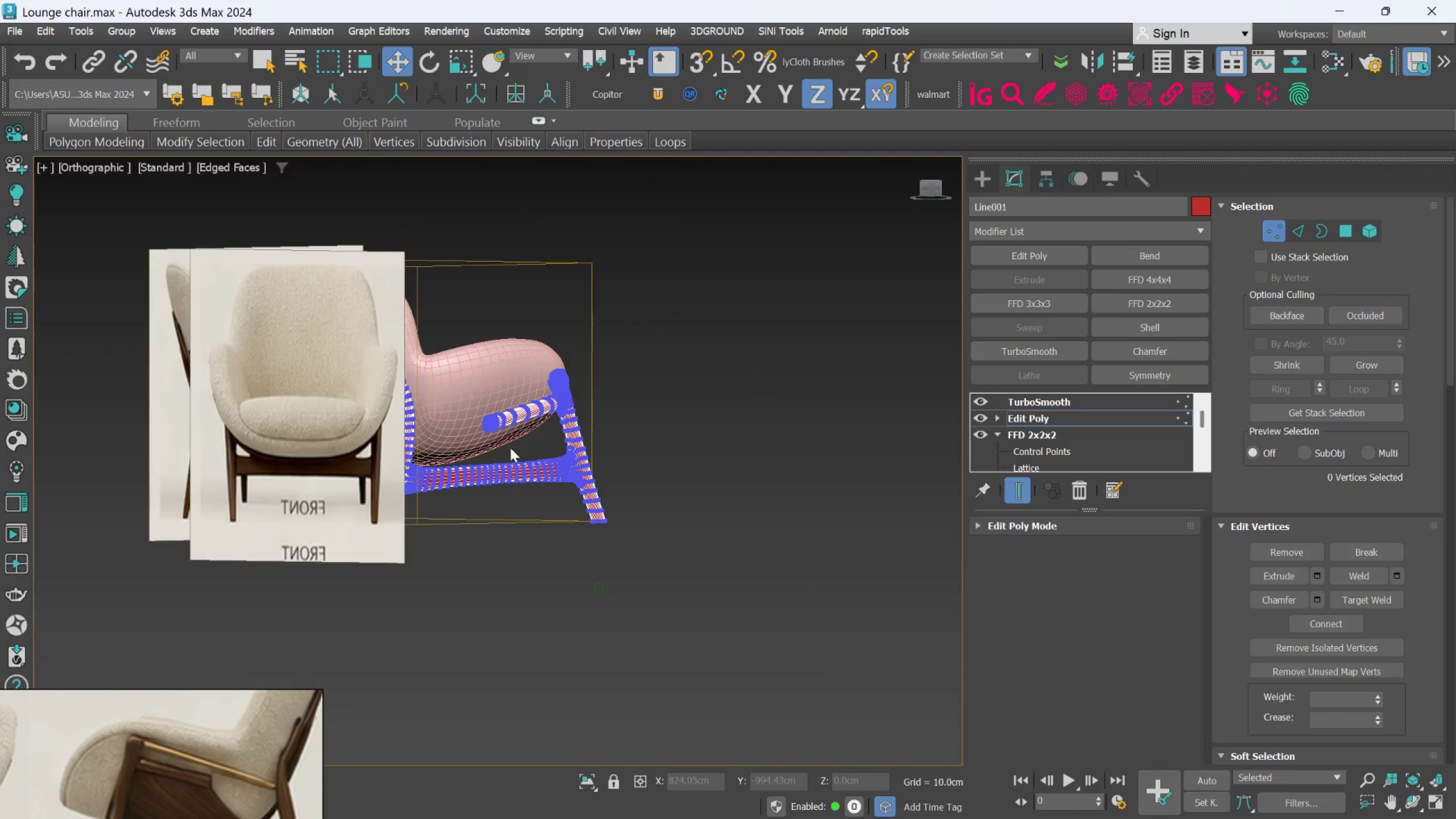 
hold_key(key=AltLeft, duration=0.75)
 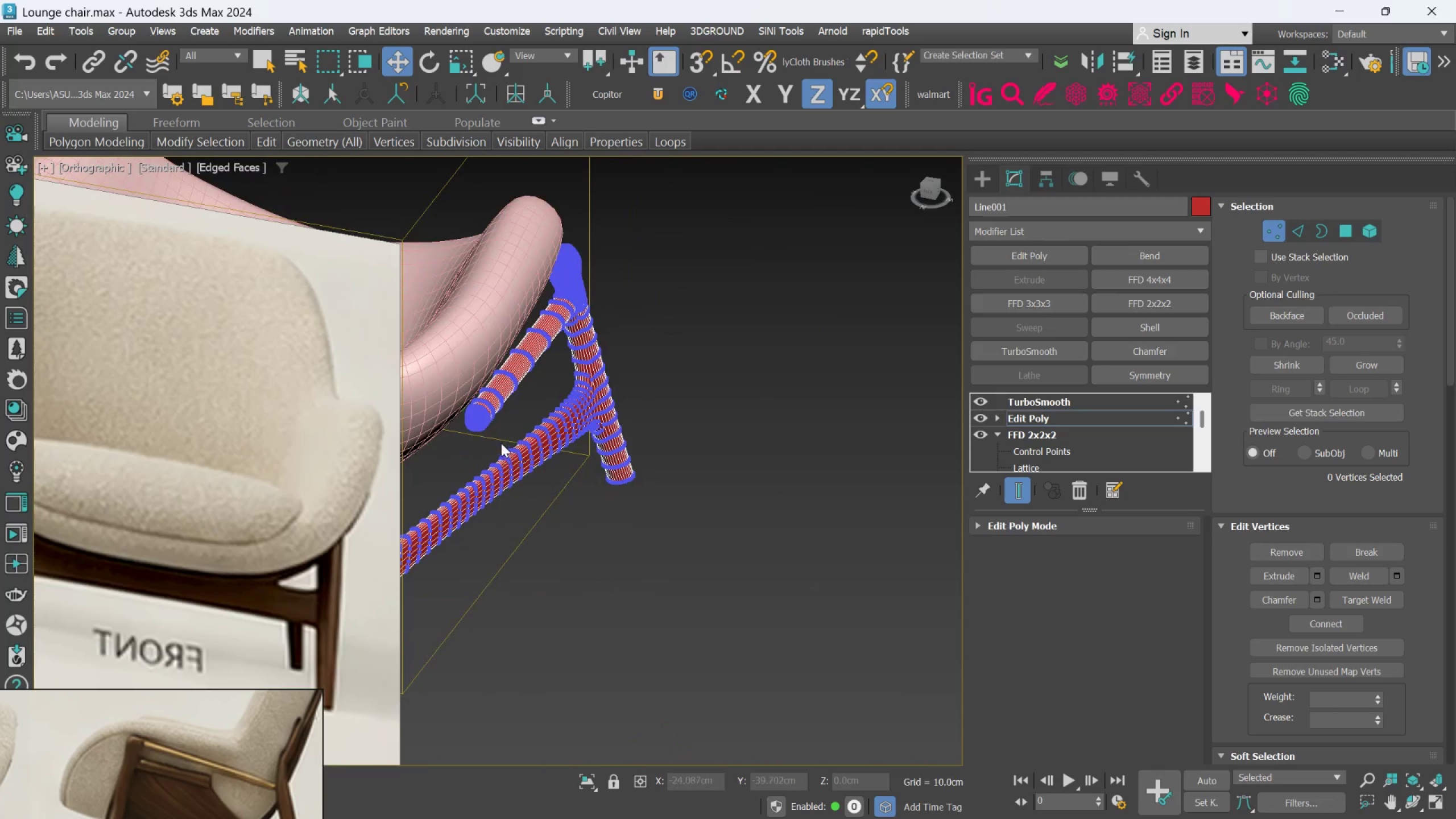 
scroll: coordinate [497, 437], scroll_direction: up, amount: 5.0
 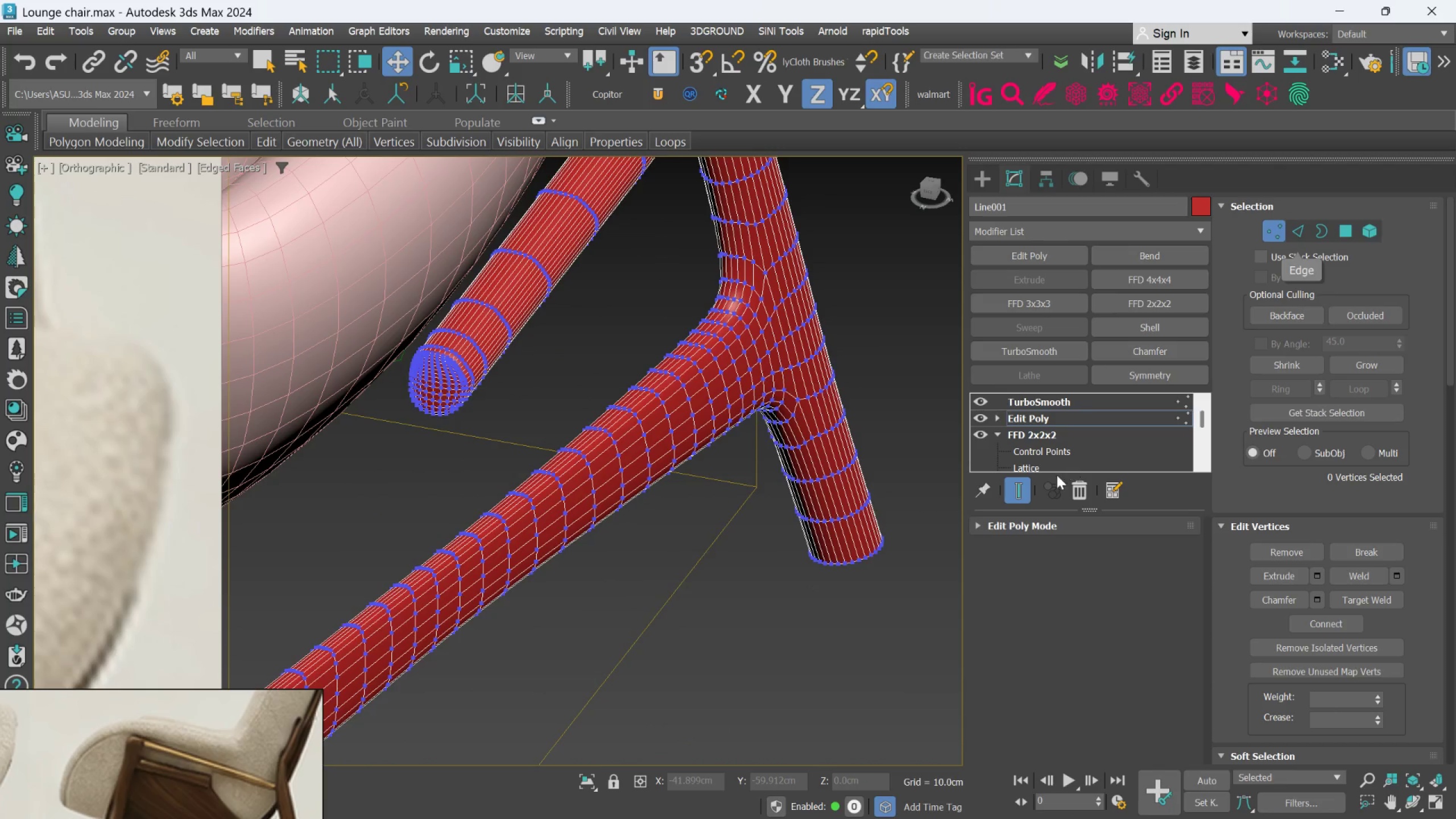 
left_click([1025, 486])
 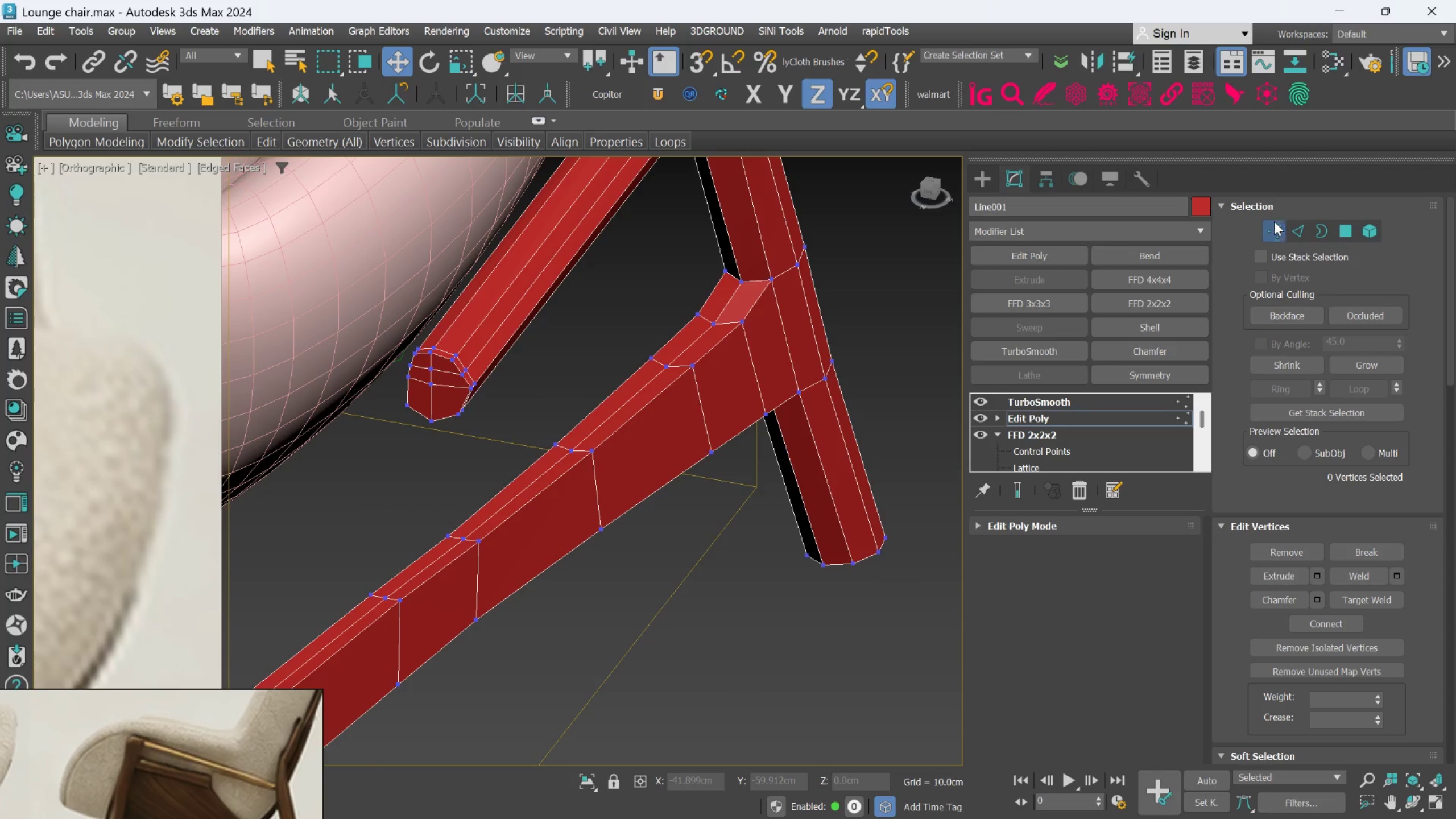 
key(Control+Z)
 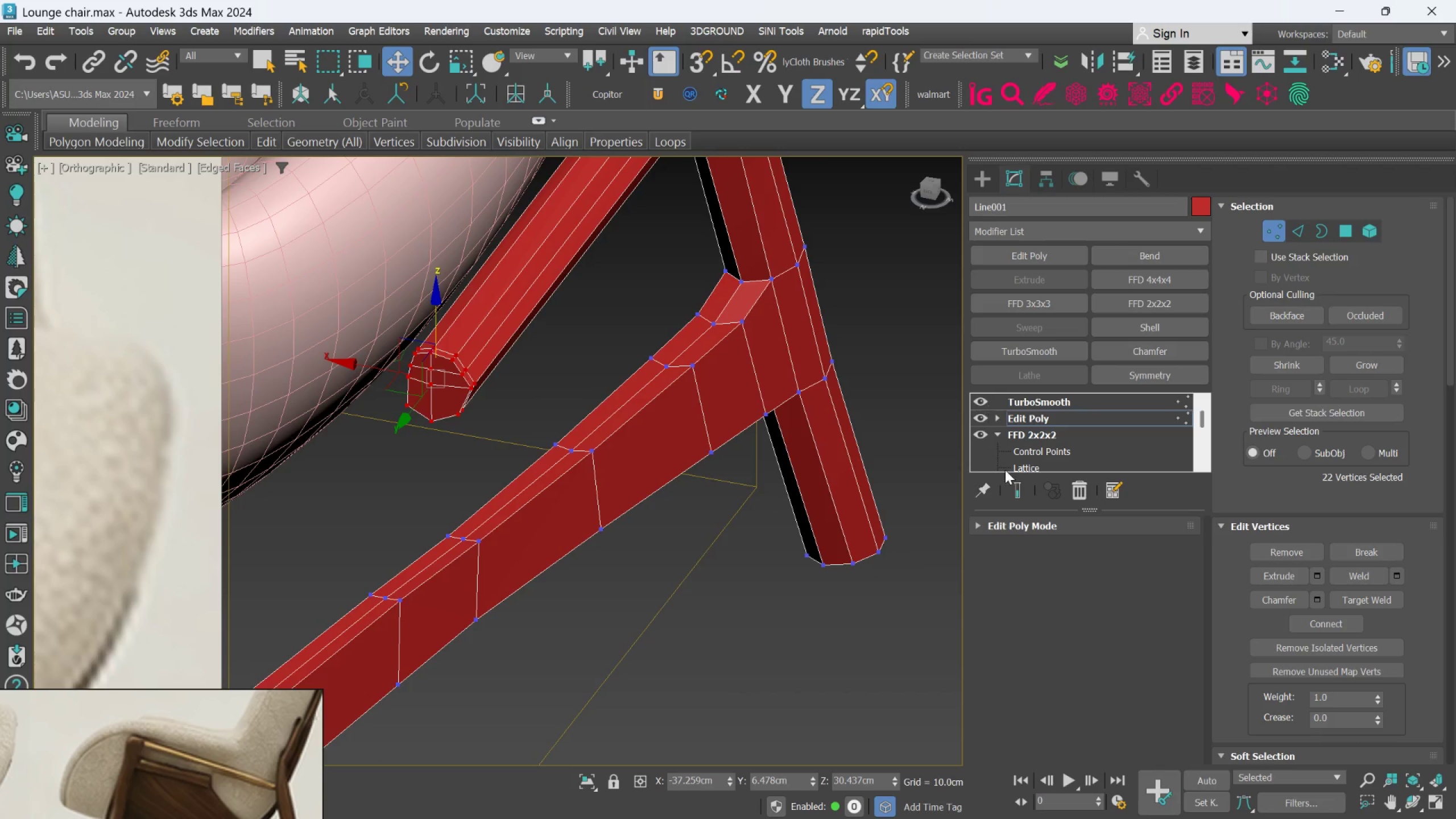 
left_click([1018, 486])
 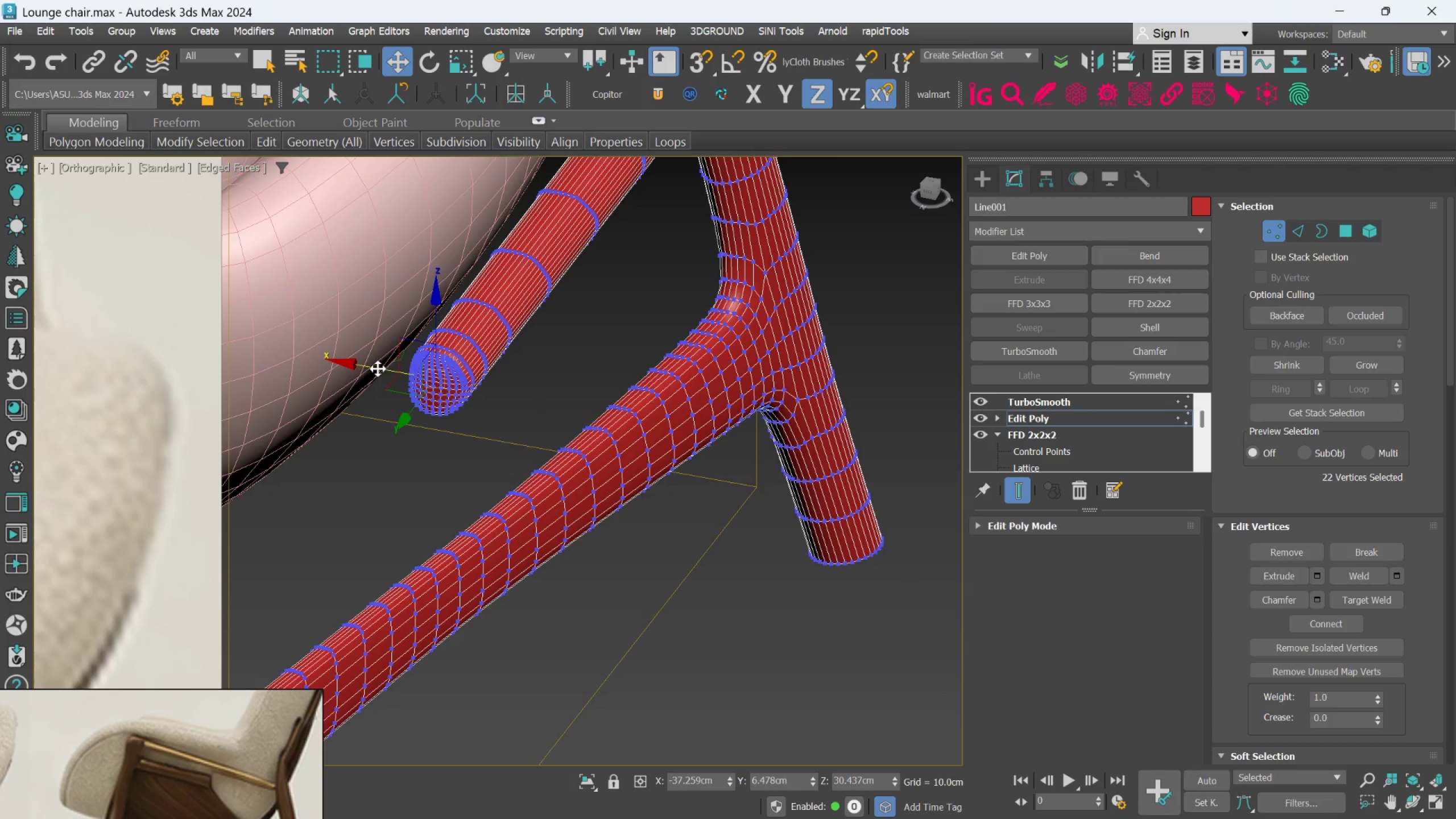 
left_click_drag(start_coordinate=[378, 366], to_coordinate=[353, 354])
 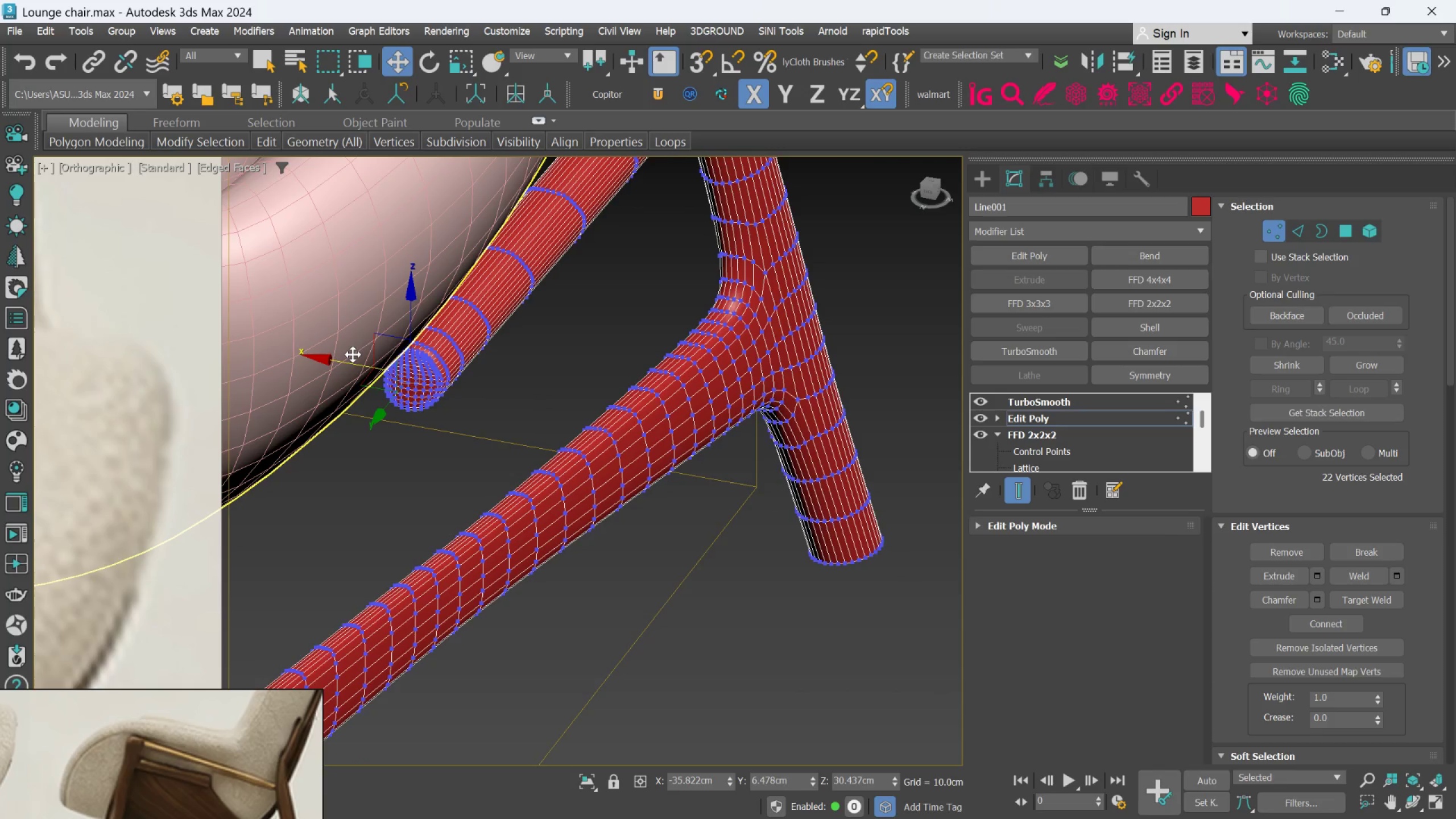 
hold_key(key=AltLeft, duration=1.25)
 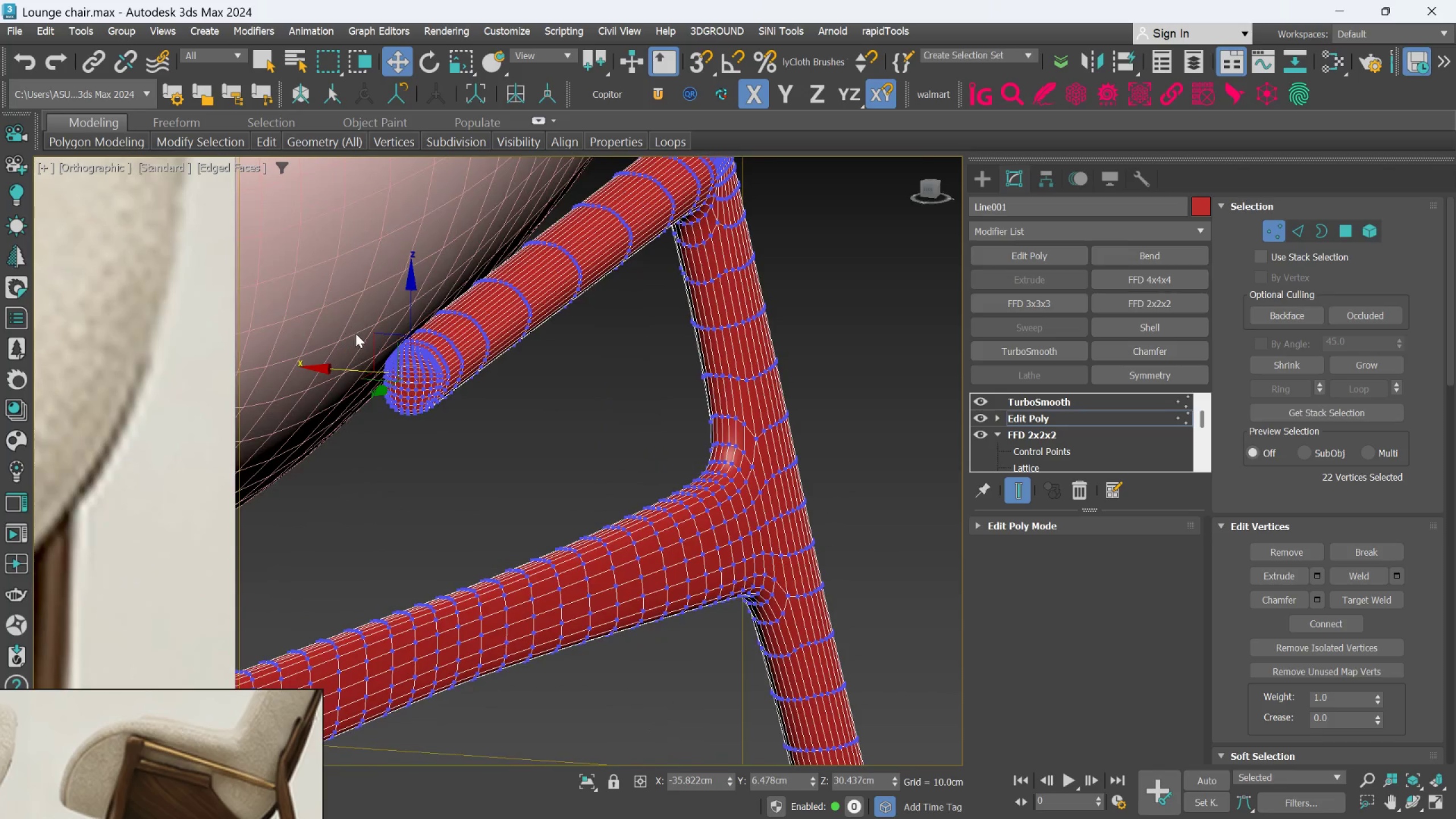 
scroll: coordinate [365, 342], scroll_direction: up, amount: 2.0
 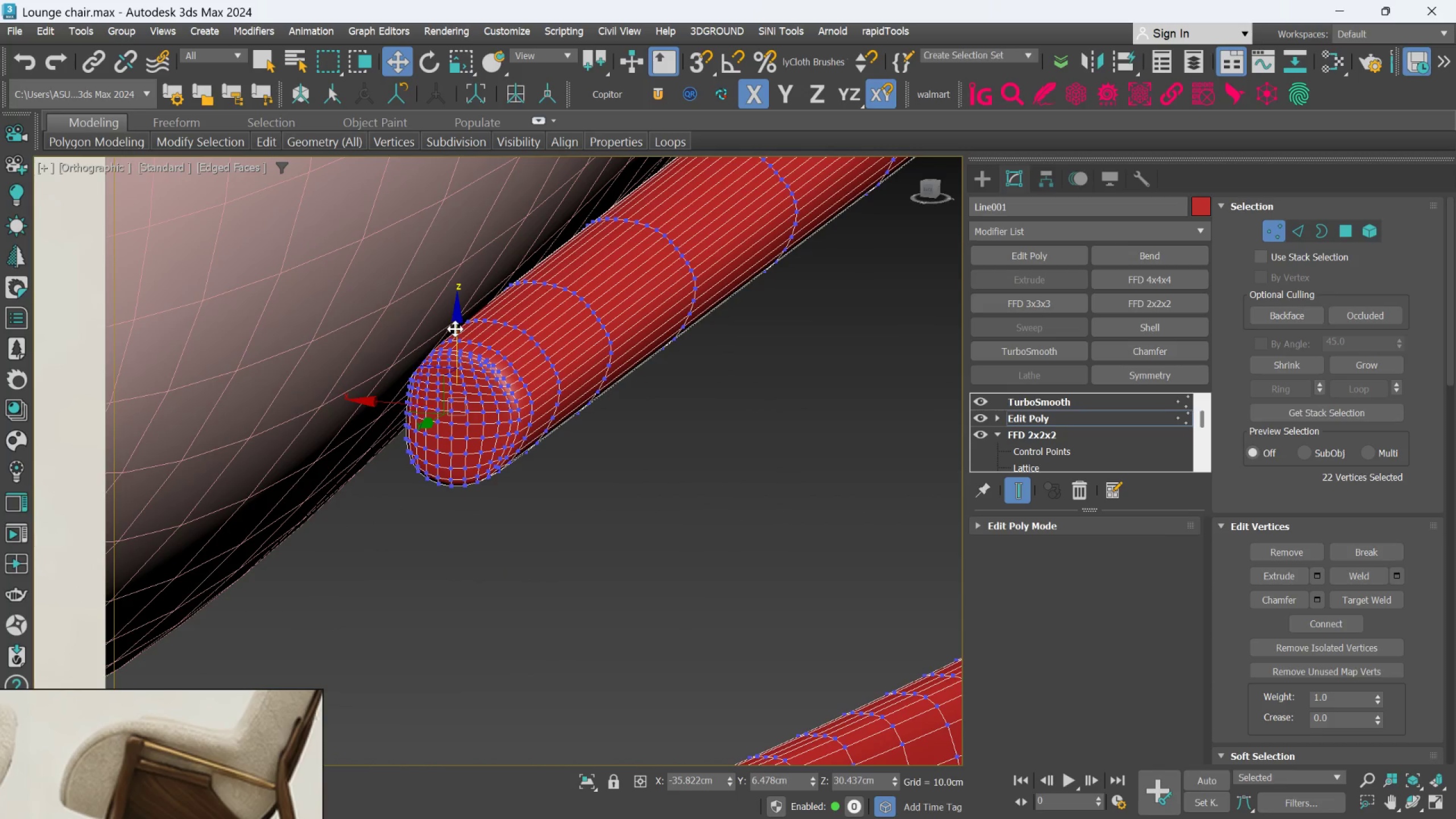 
left_click_drag(start_coordinate=[455, 329], to_coordinate=[460, 309])
 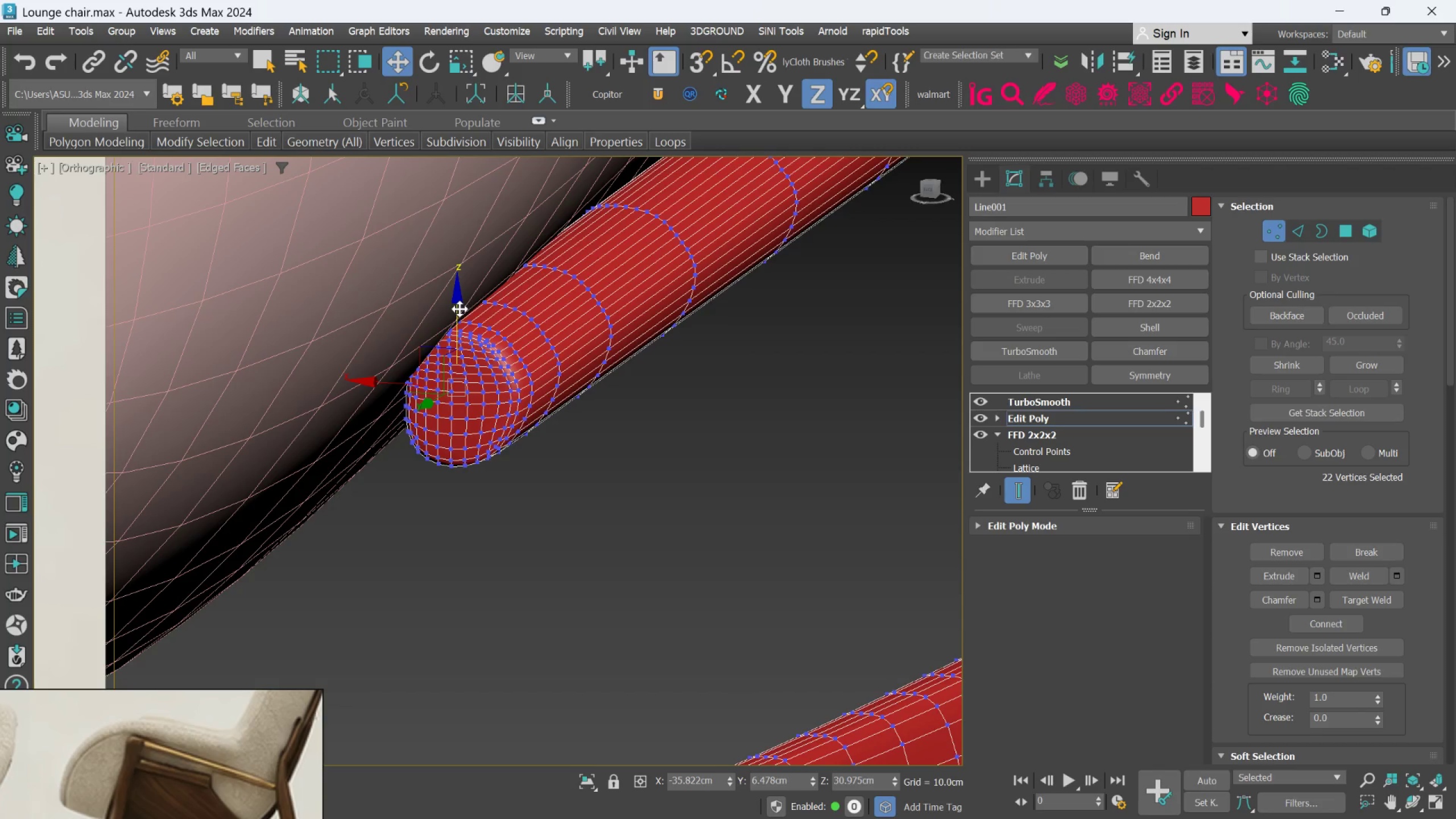 
key(Control+Z)
 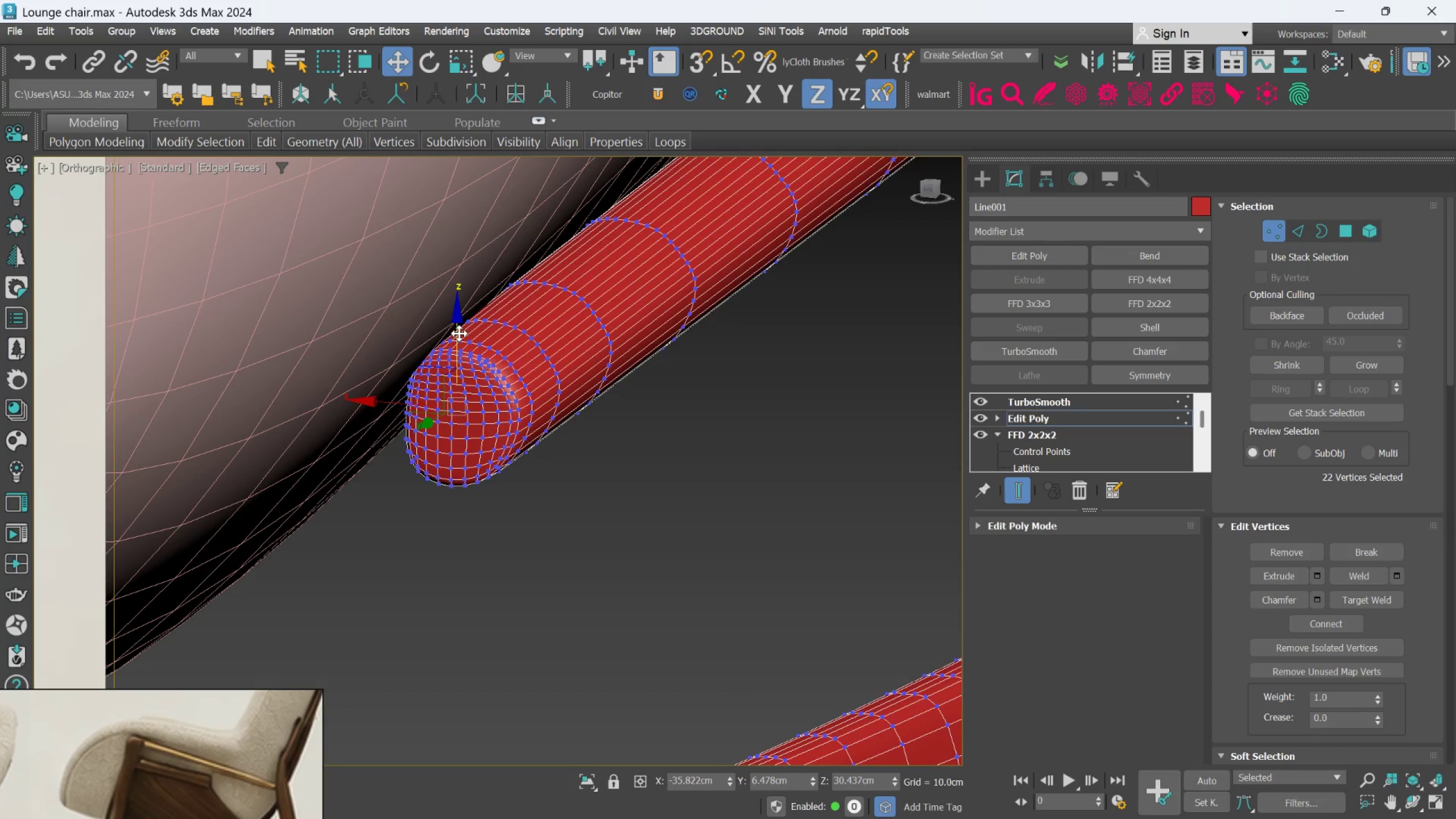 
left_click_drag(start_coordinate=[459, 332], to_coordinate=[453, 361])
 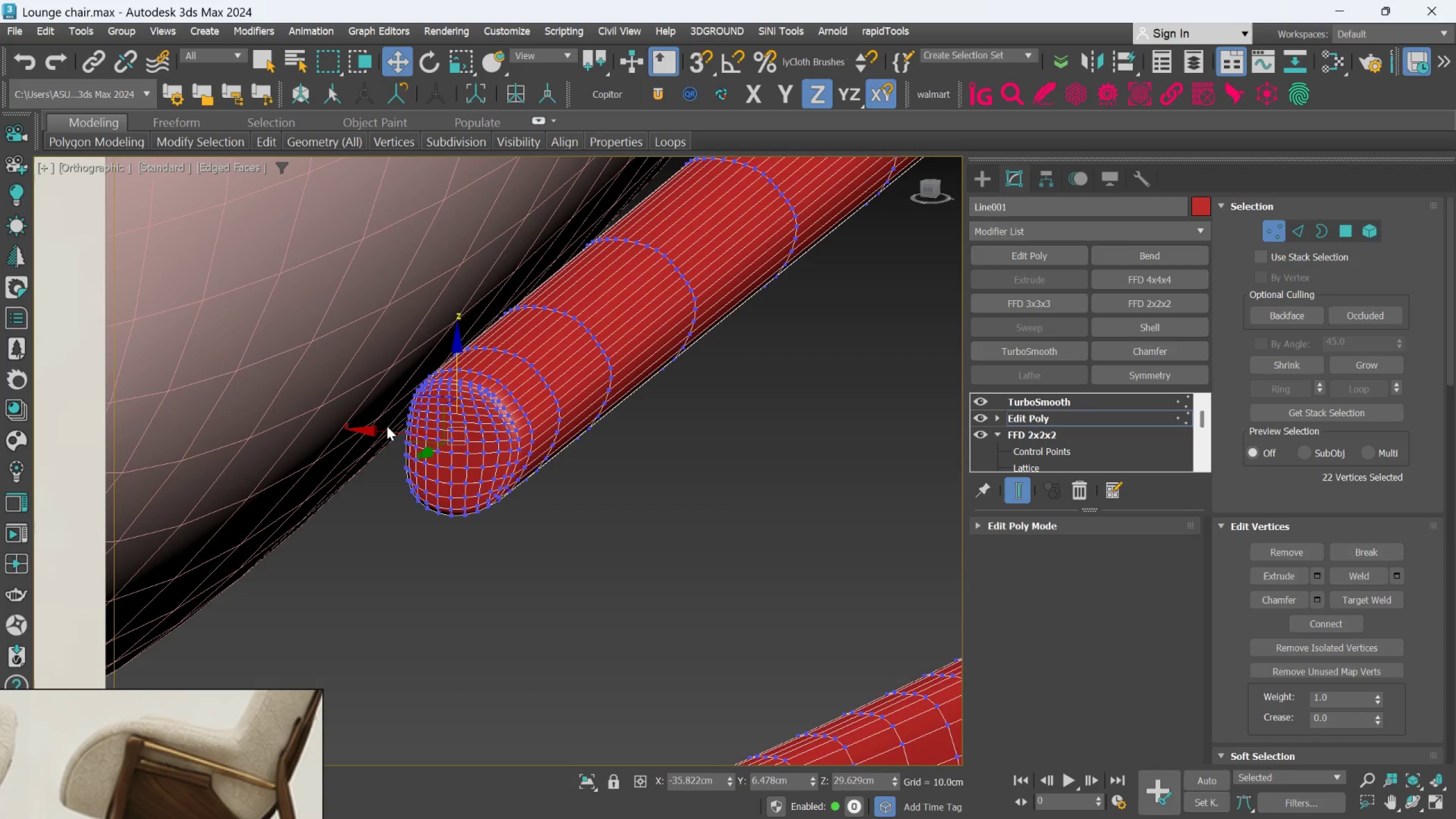 
left_click_drag(start_coordinate=[386, 428], to_coordinate=[365, 423])
 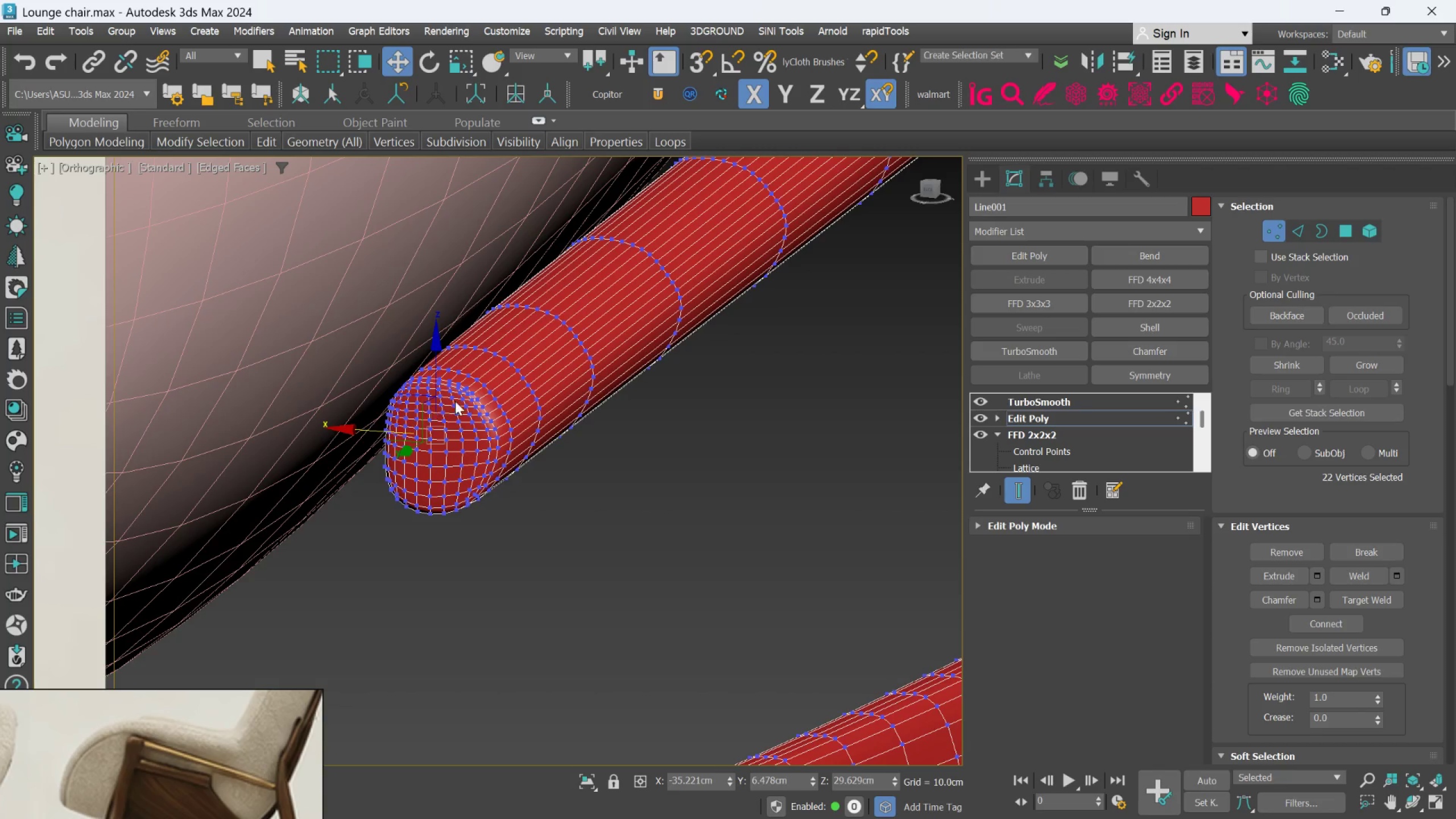 
scroll: coordinate [456, 402], scroll_direction: down, amount: 3.0
 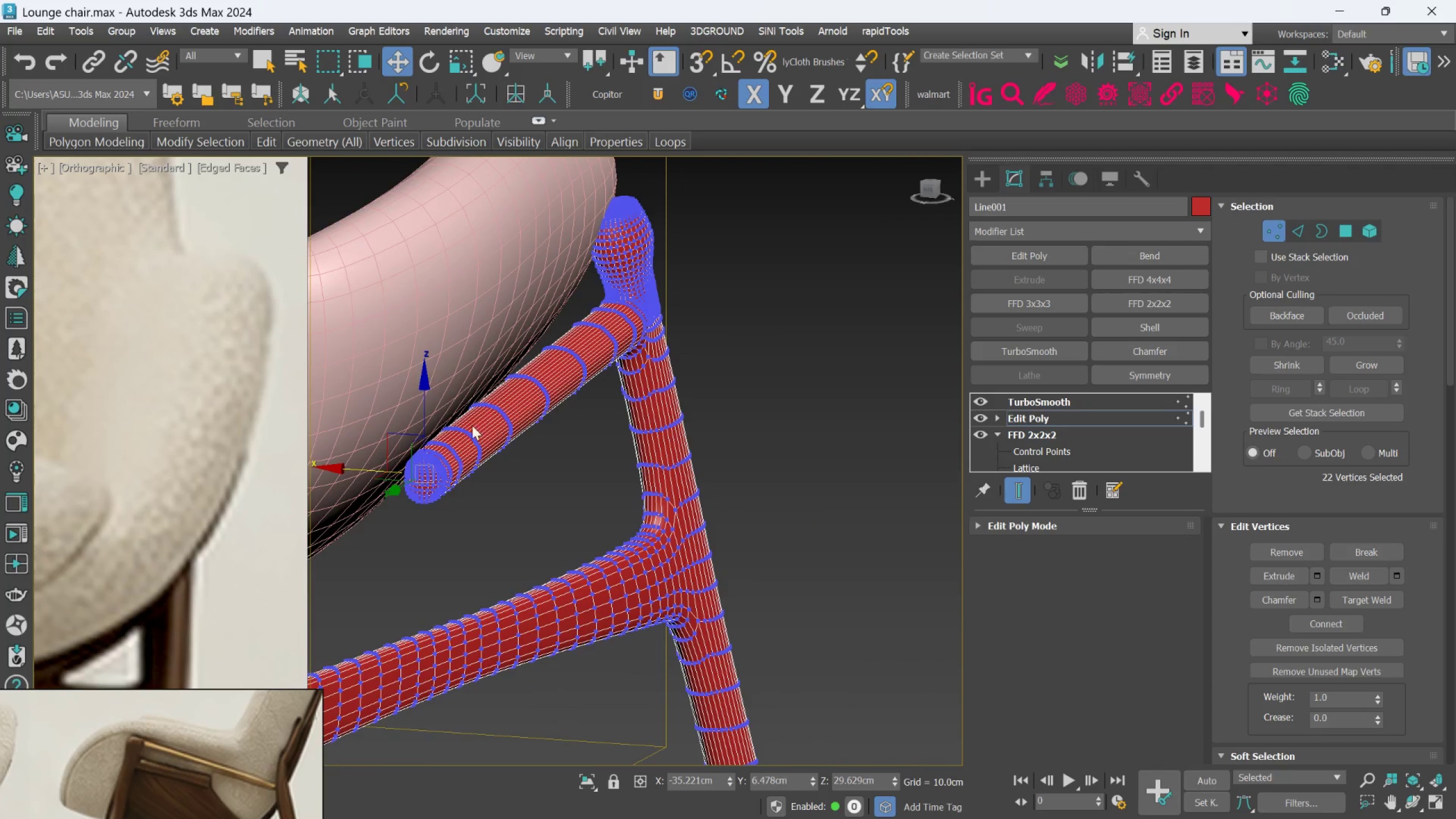 
hold_key(key=AltLeft, duration=0.56)
 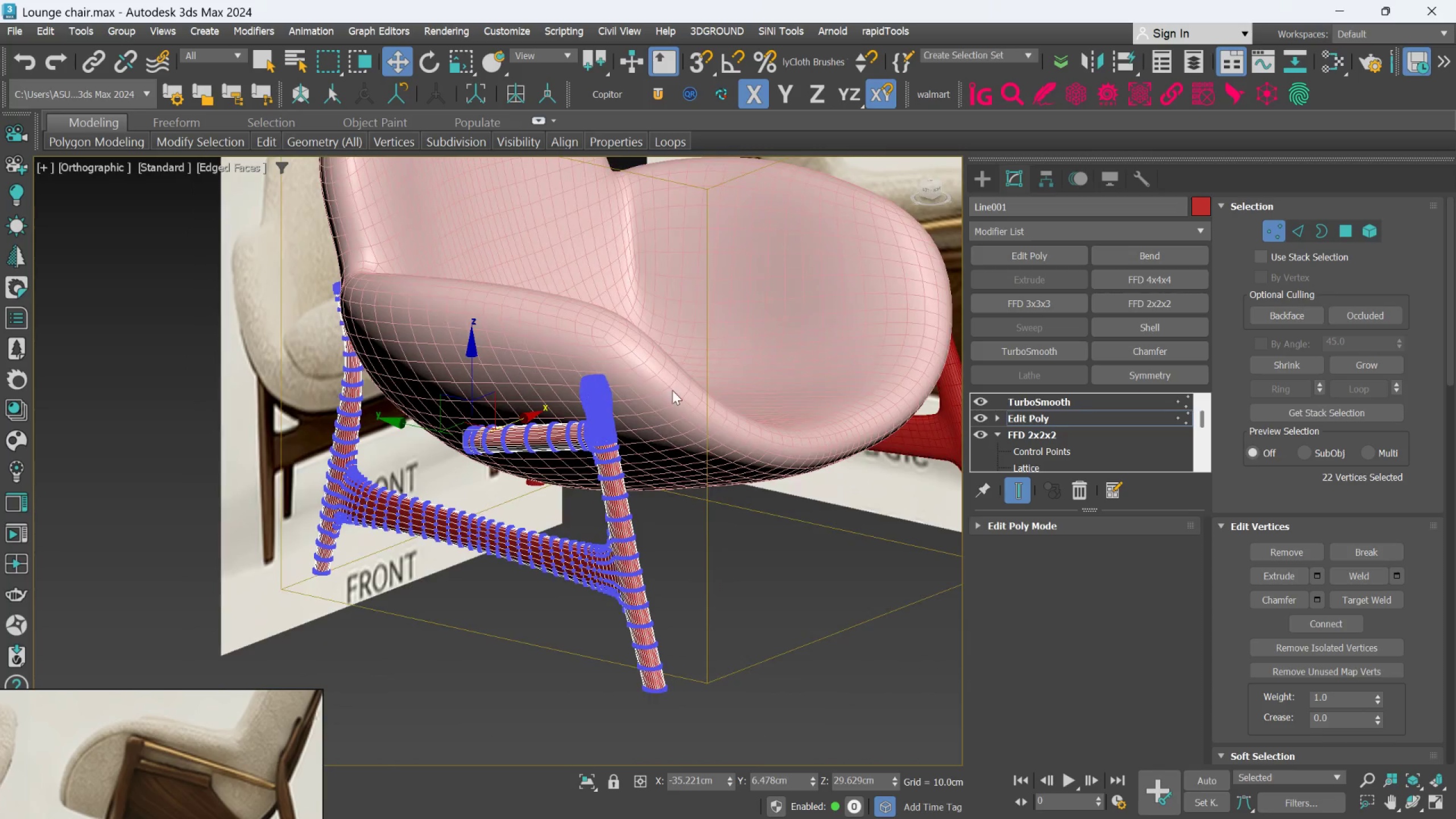 
scroll: coordinate [519, 403], scroll_direction: down, amount: 2.0
 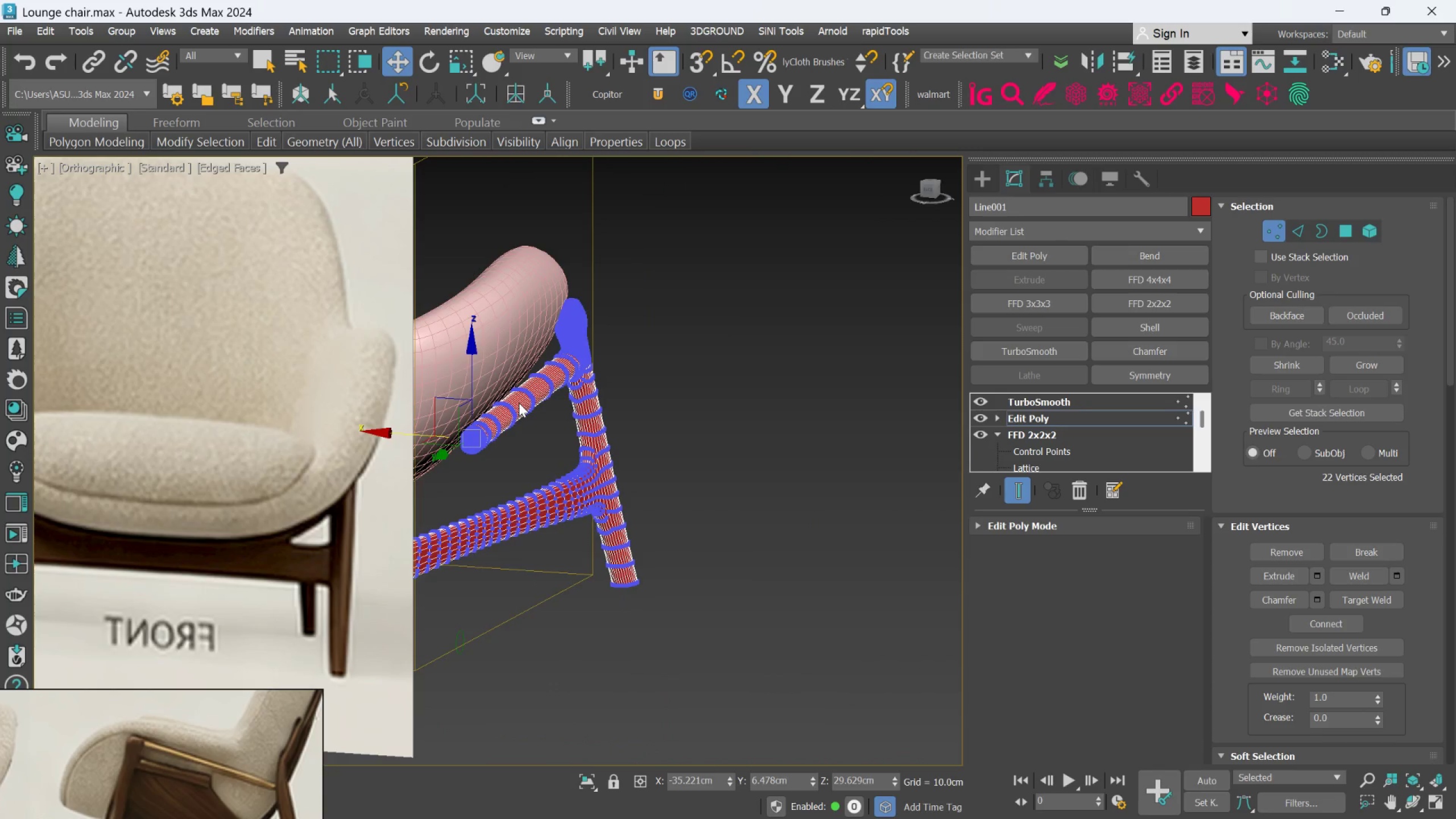 
hold_key(key=AltLeft, duration=1.5)
 